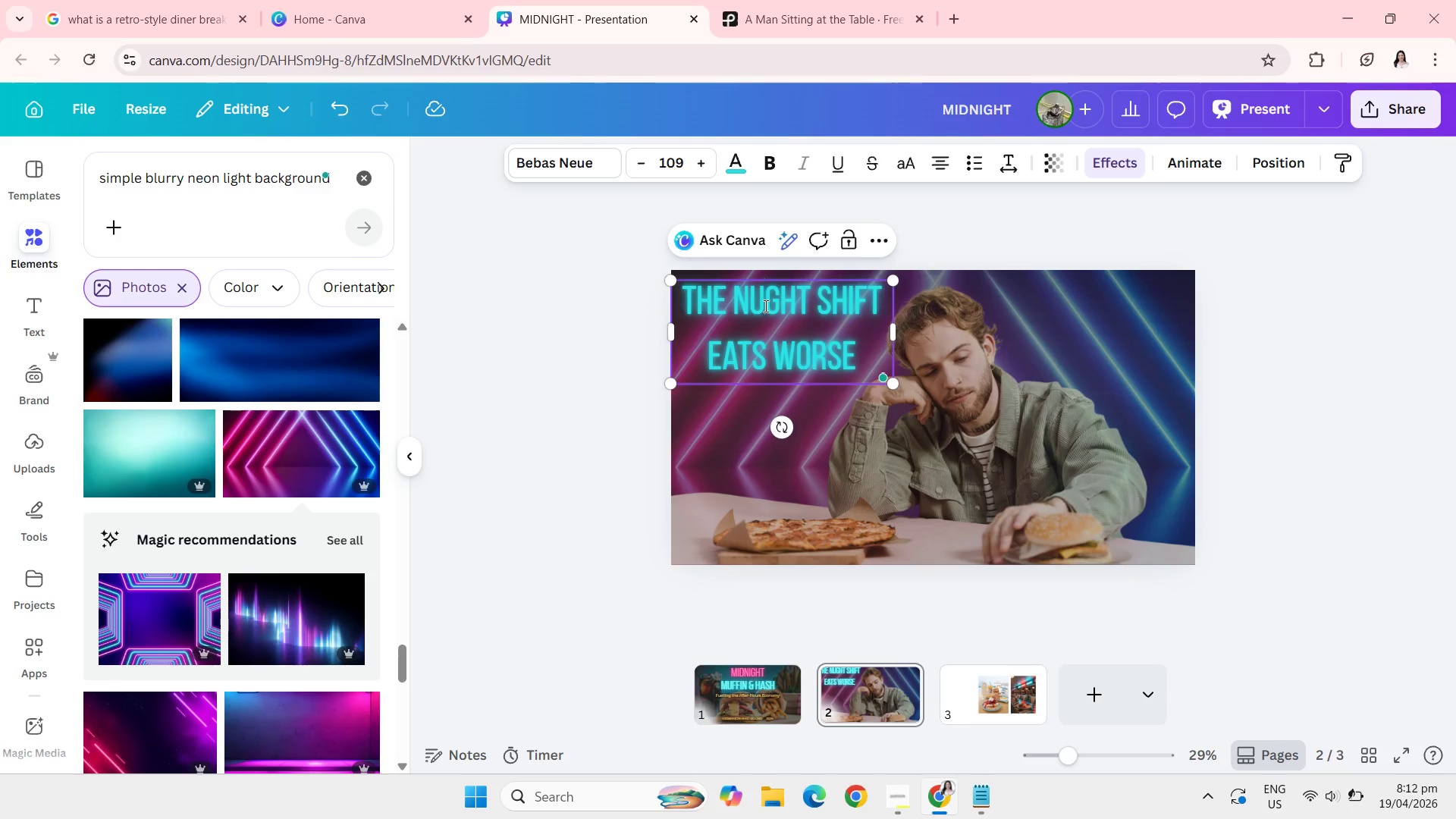 
key(Backspace)
 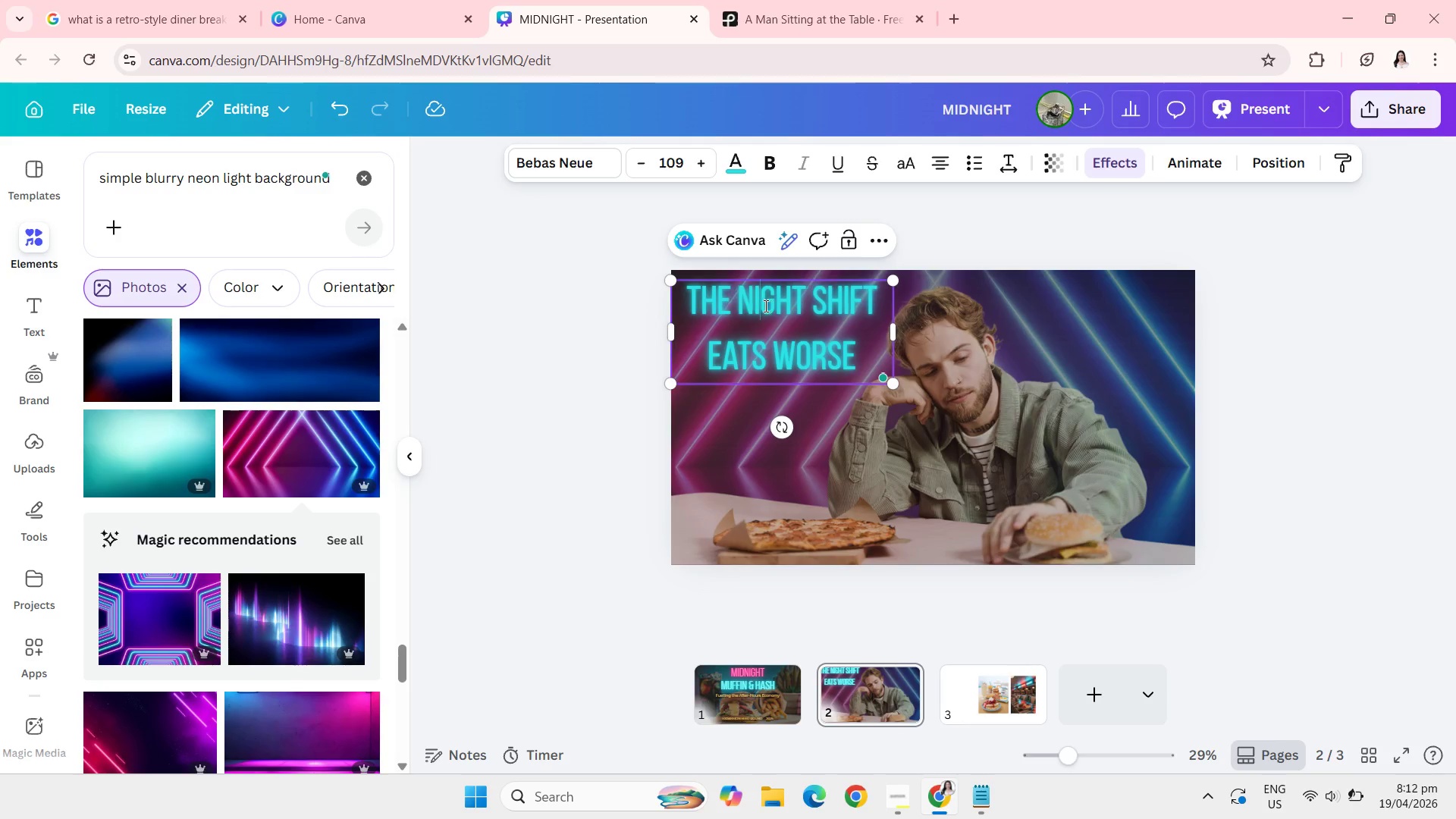 
key(I)
 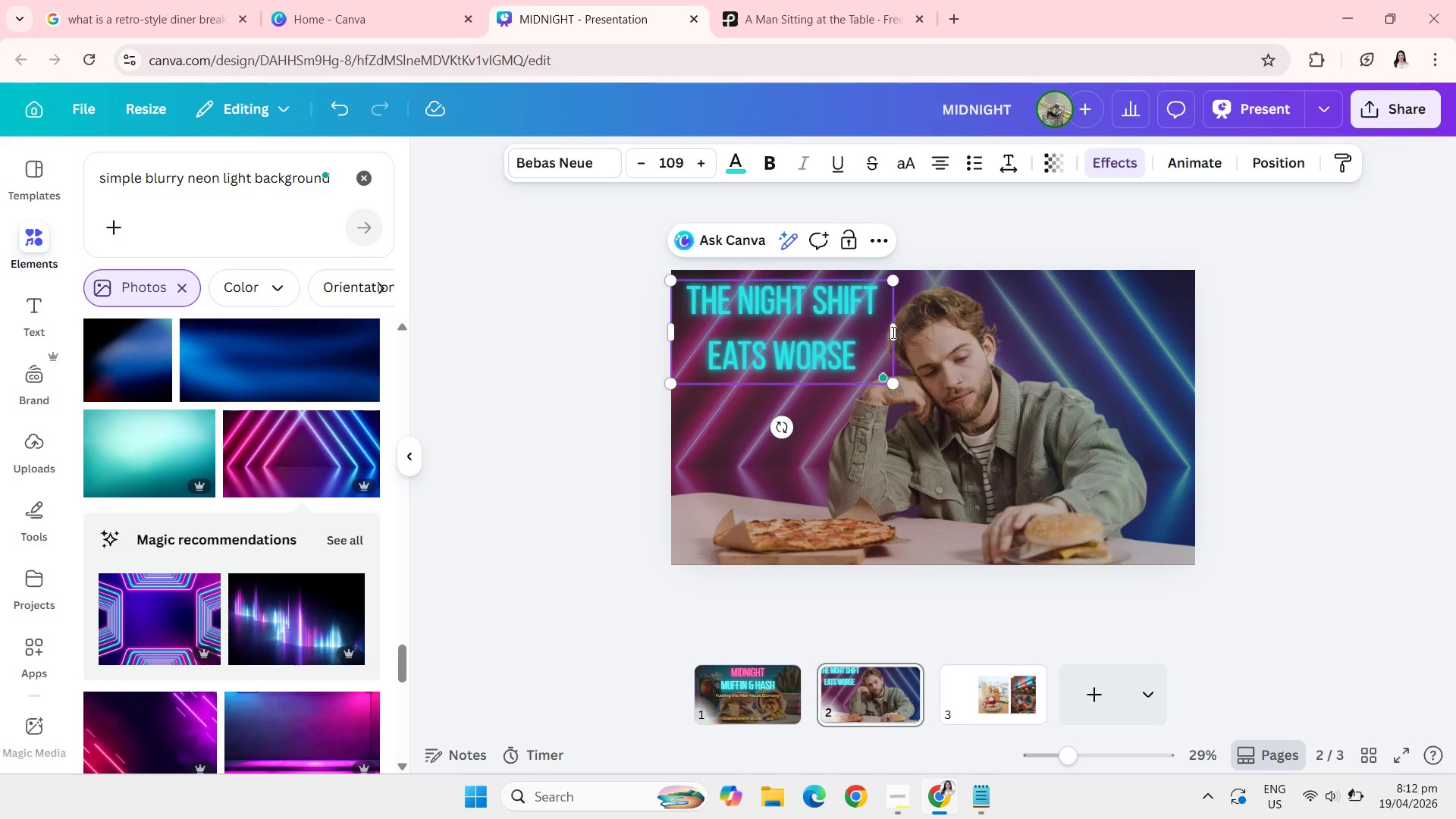 
left_click_drag(start_coordinate=[895, 332], to_coordinate=[1051, 310])
 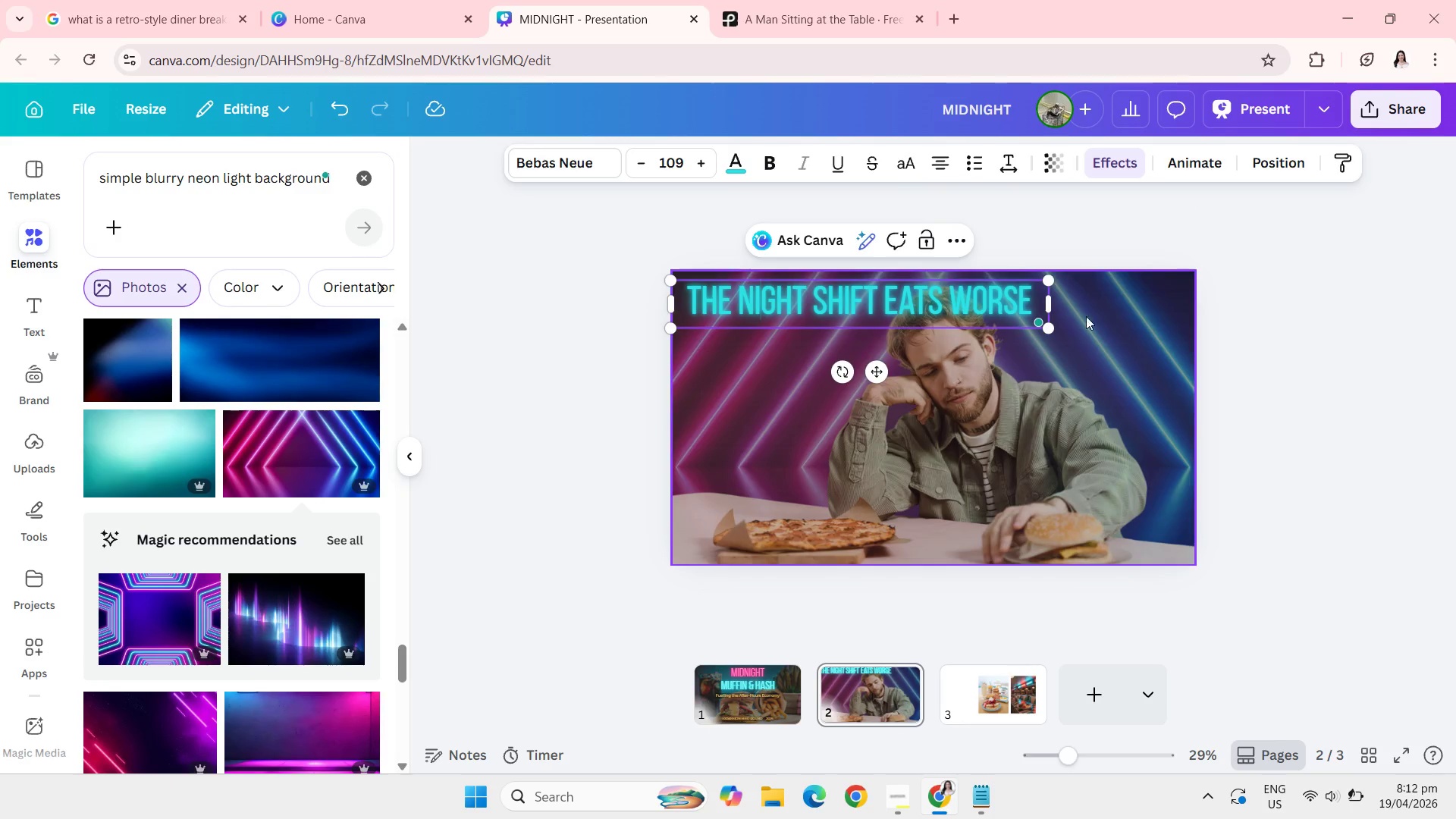 
left_click([1279, 176])
 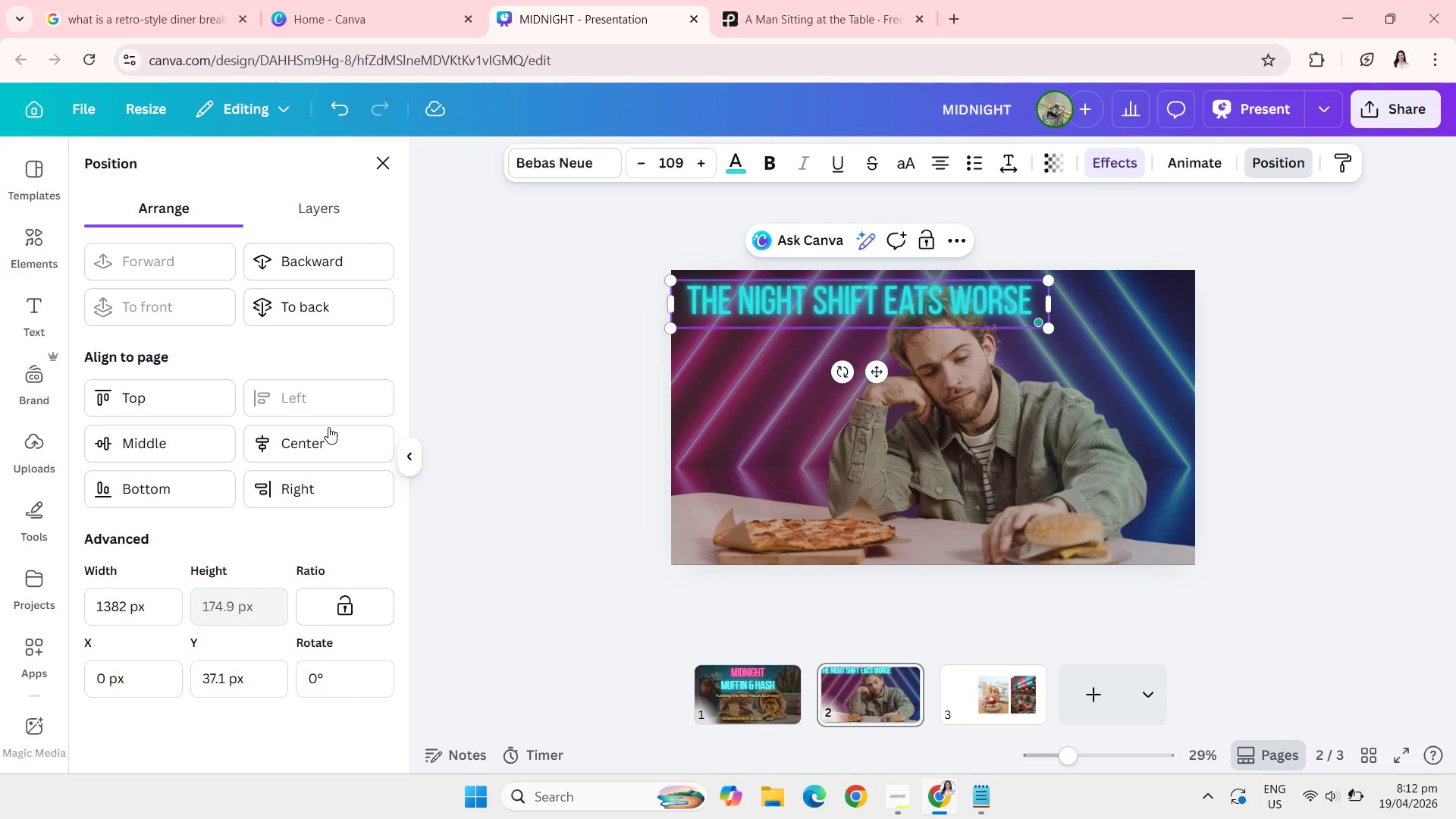 
left_click([327, 430])
 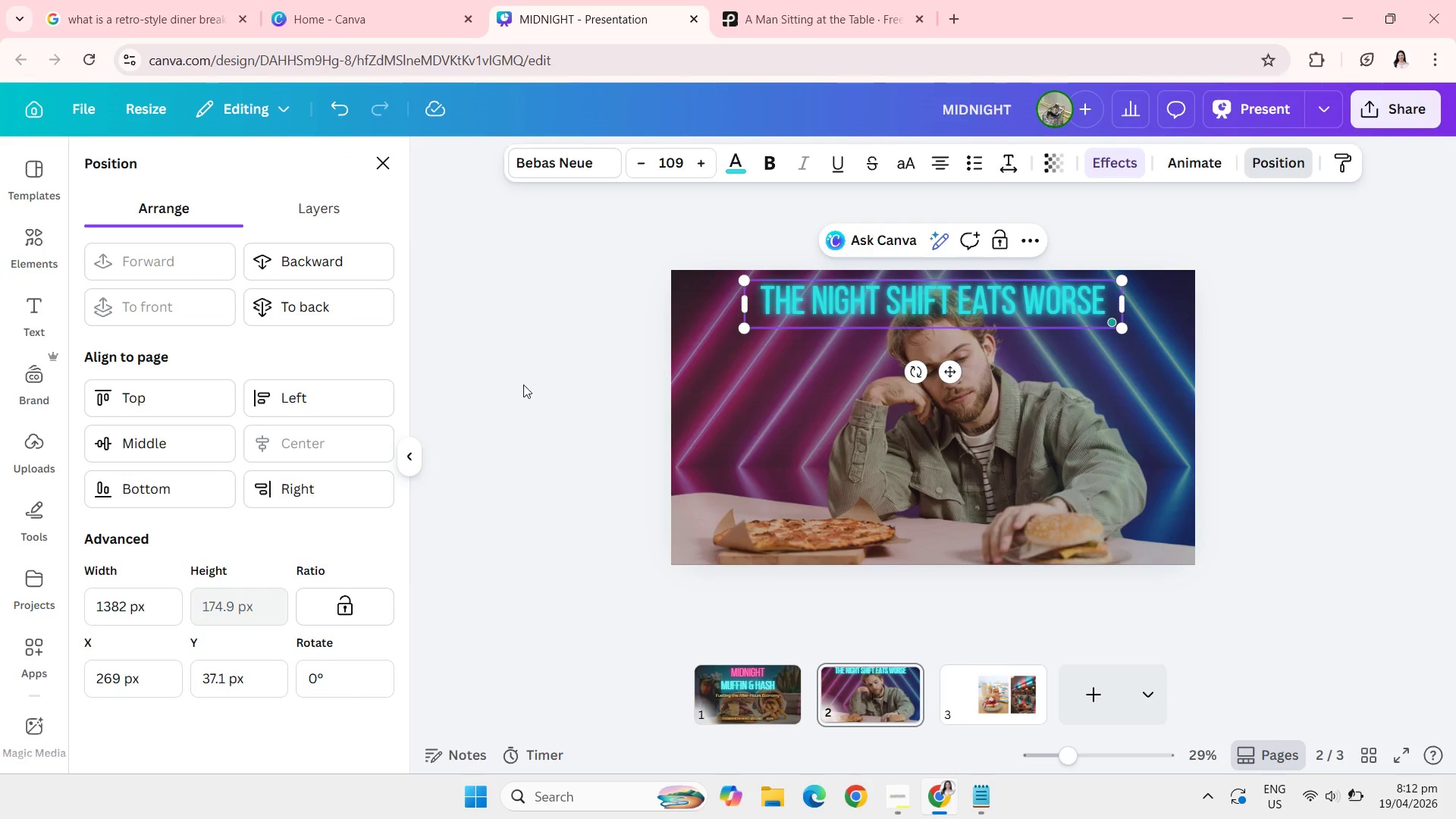 
left_click([519, 373])
 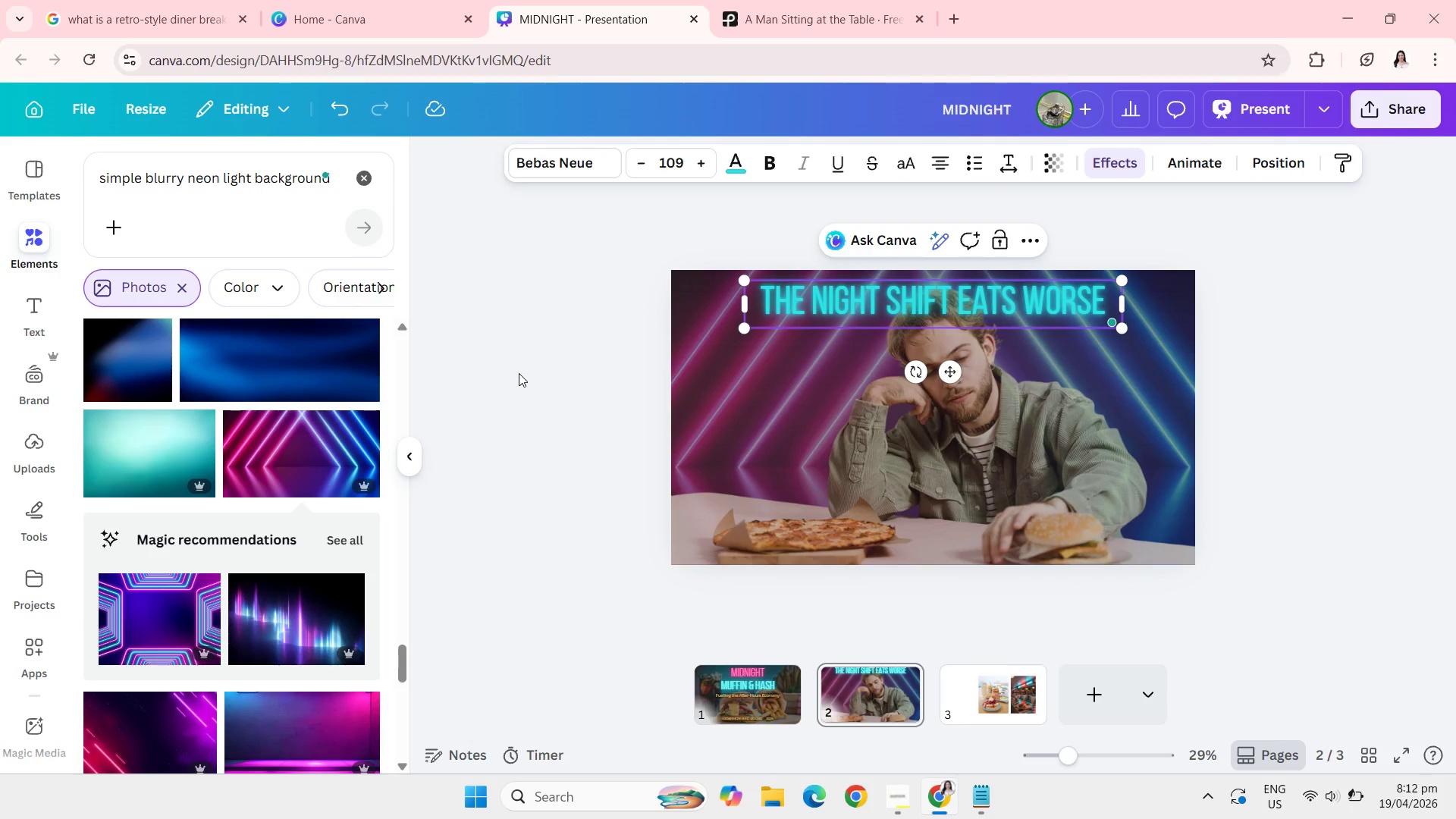 
left_click([519, 373])
 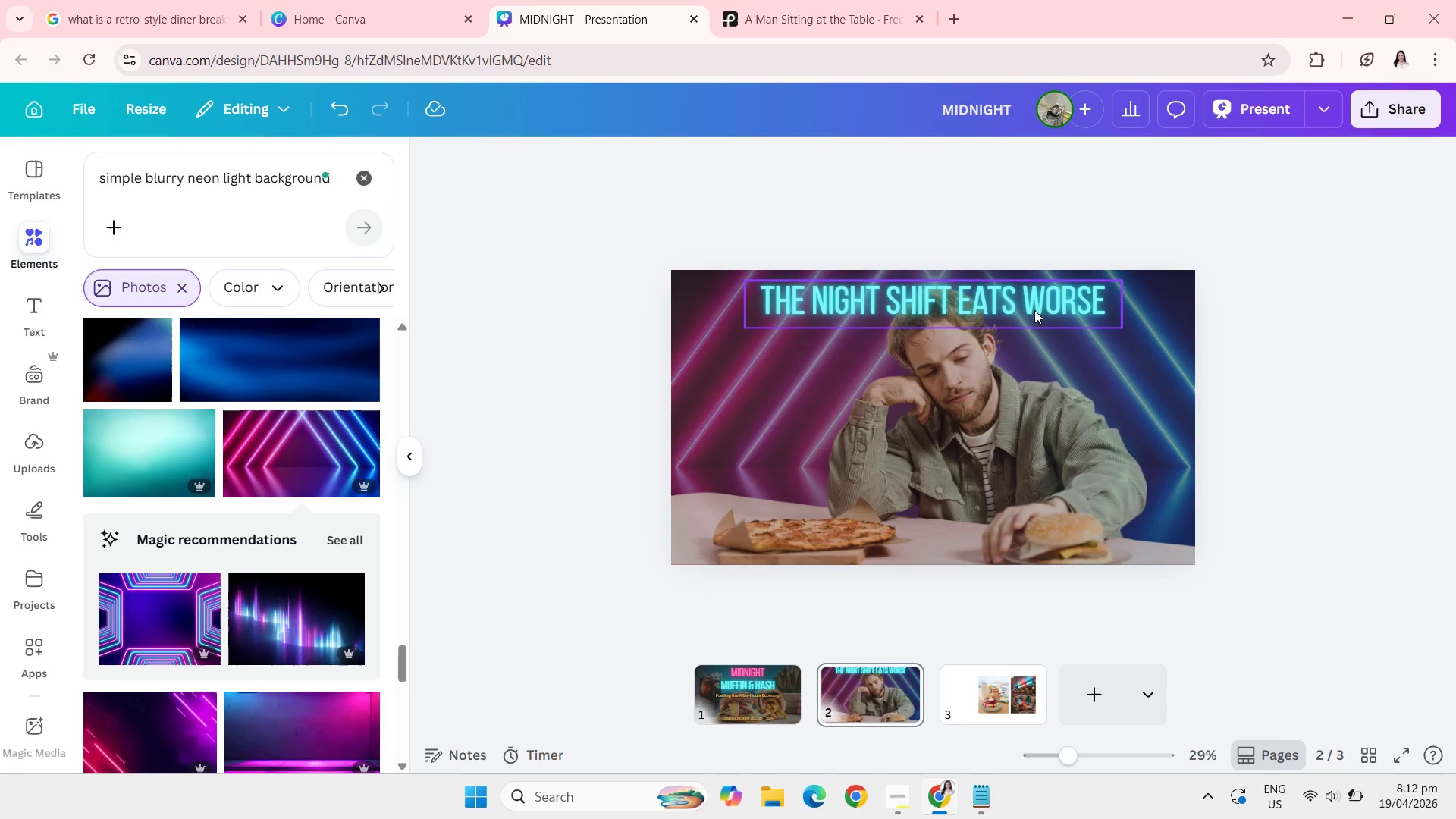 
left_click([1034, 310])
 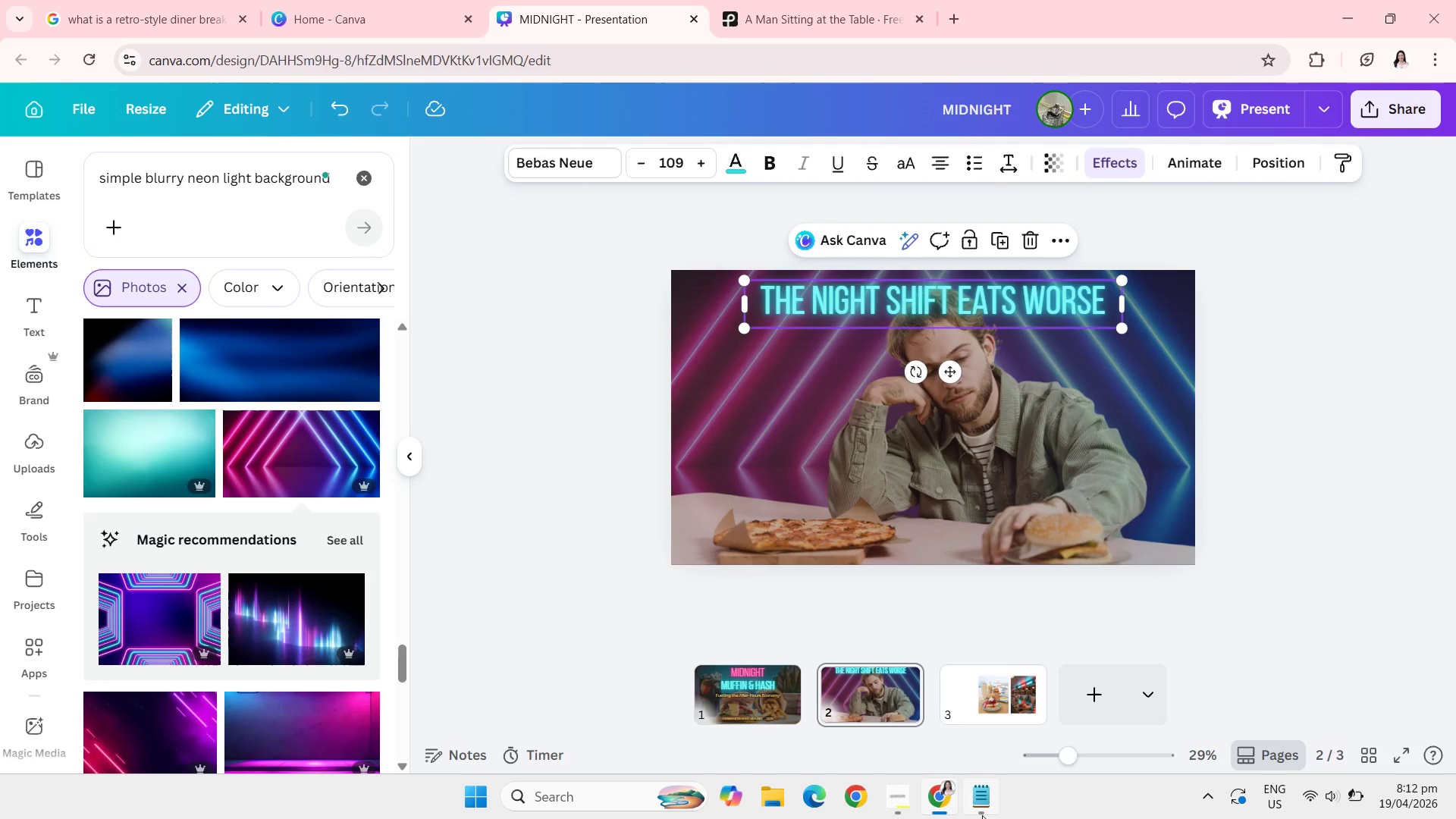 
left_click([982, 813])
 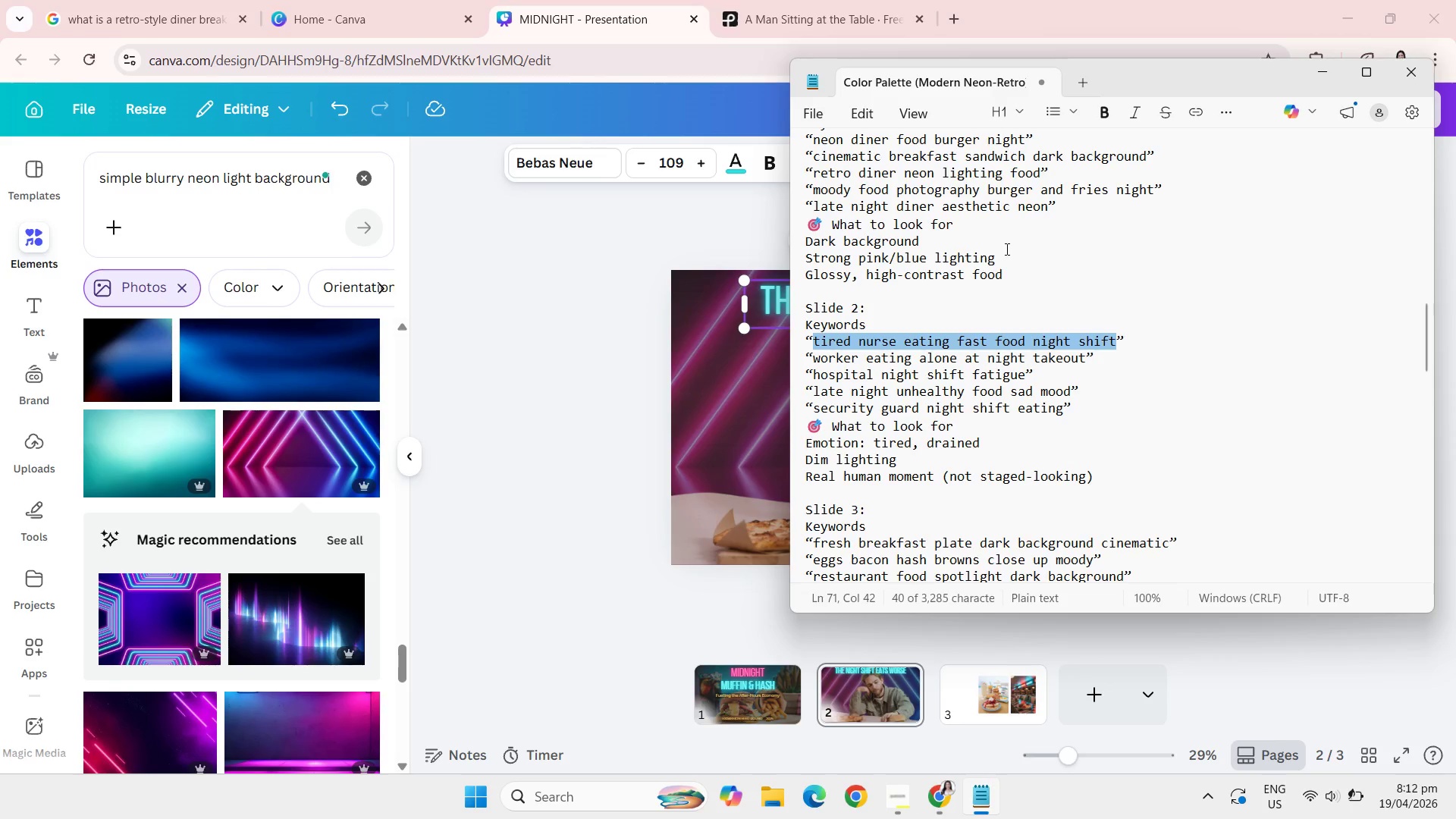 
scroll: coordinate [1006, 249], scroll_direction: up, amount: 97.0
 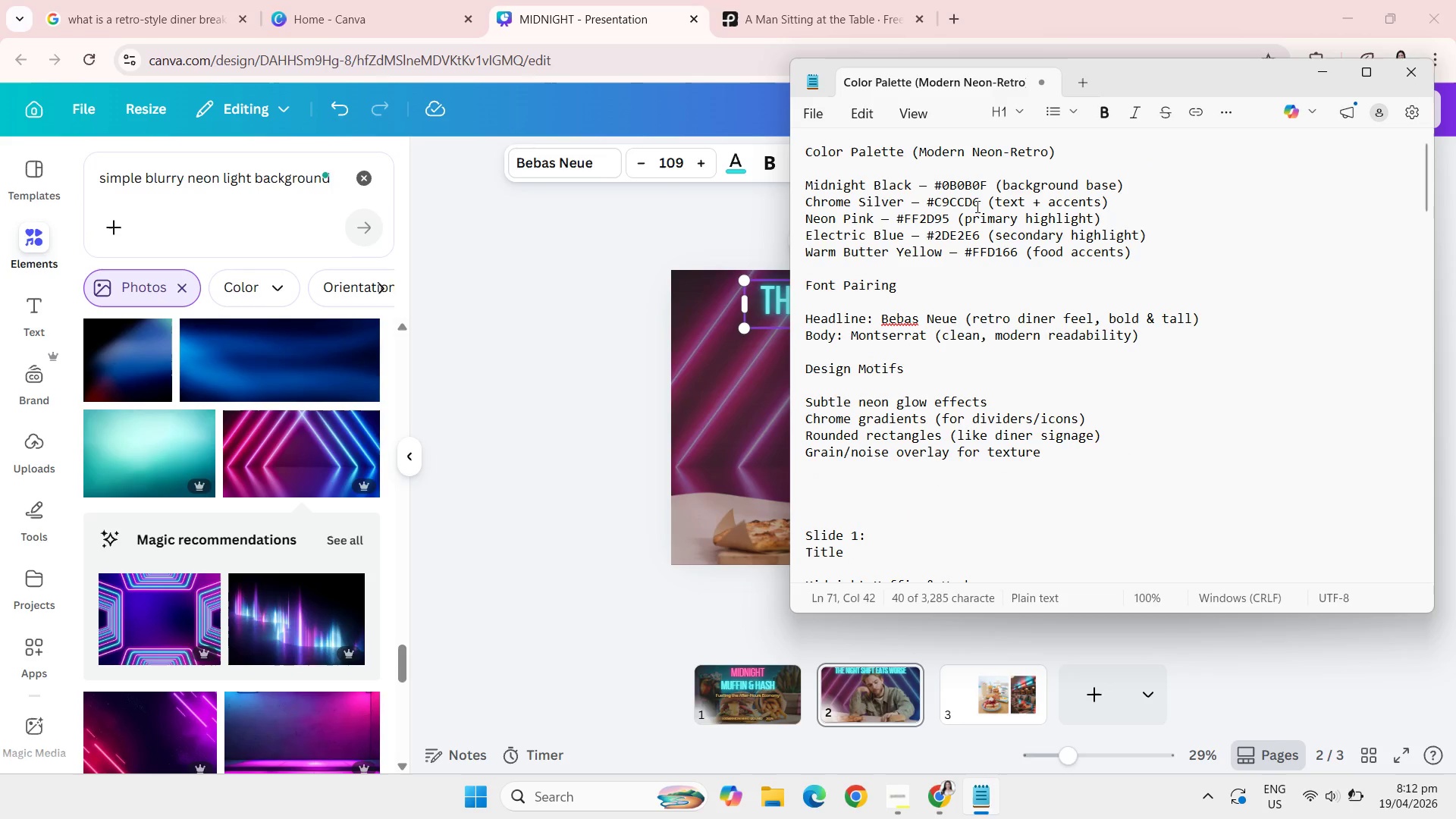 
left_click_drag(start_coordinate=[976, 206], to_coordinate=[938, 209])
 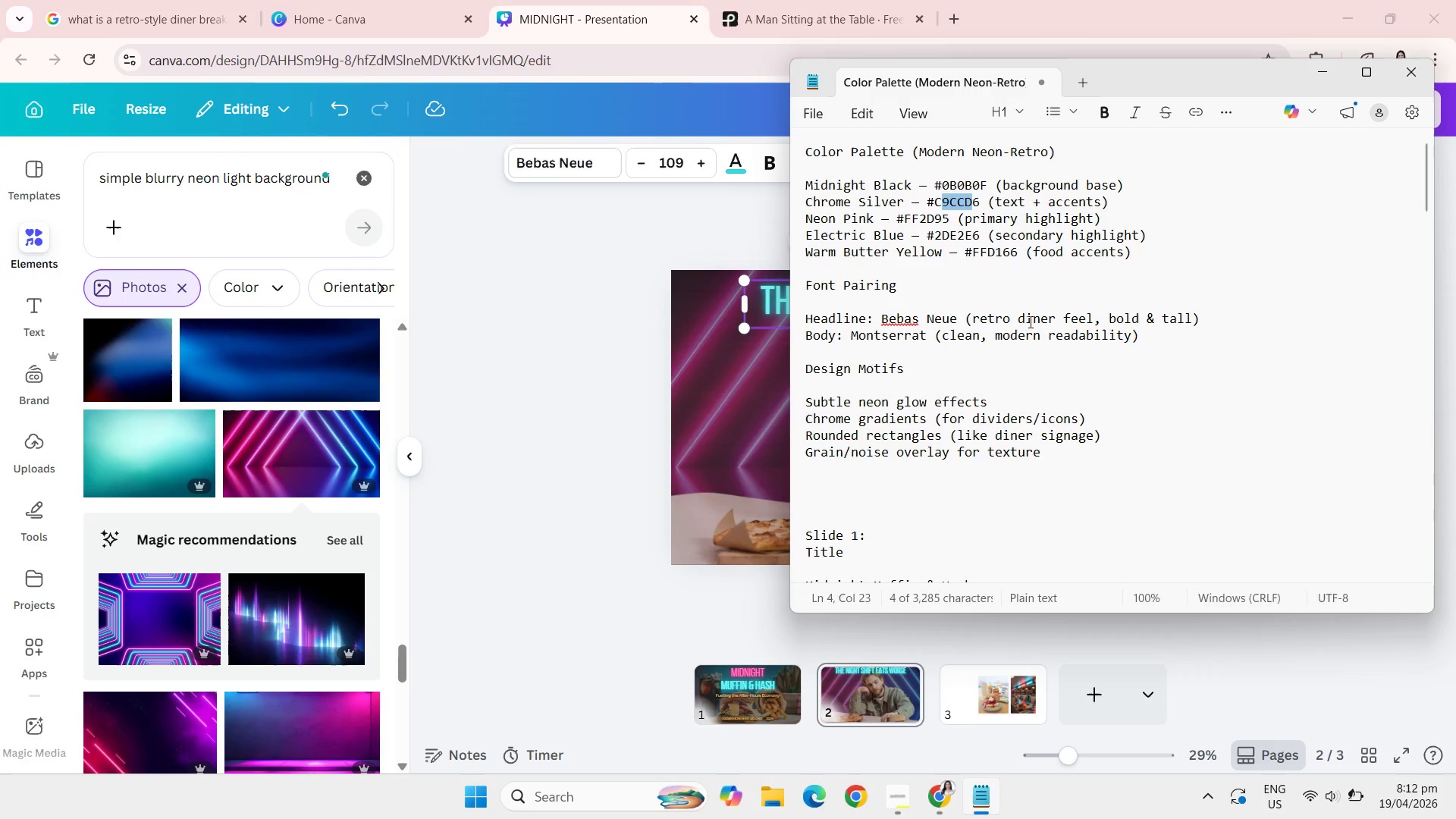 
left_click([1029, 322])
 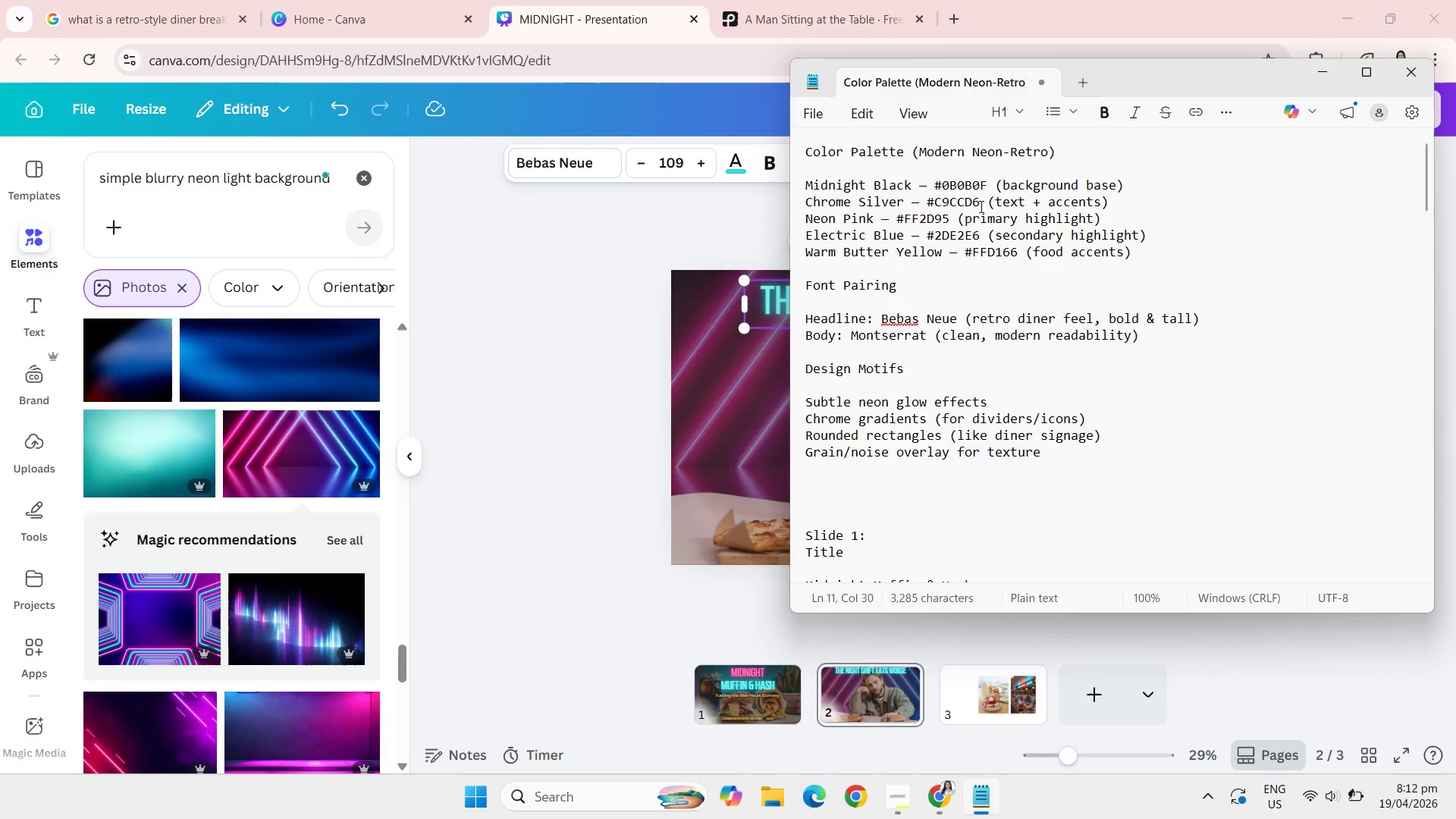 
left_click_drag(start_coordinate=[980, 206], to_coordinate=[927, 209])
 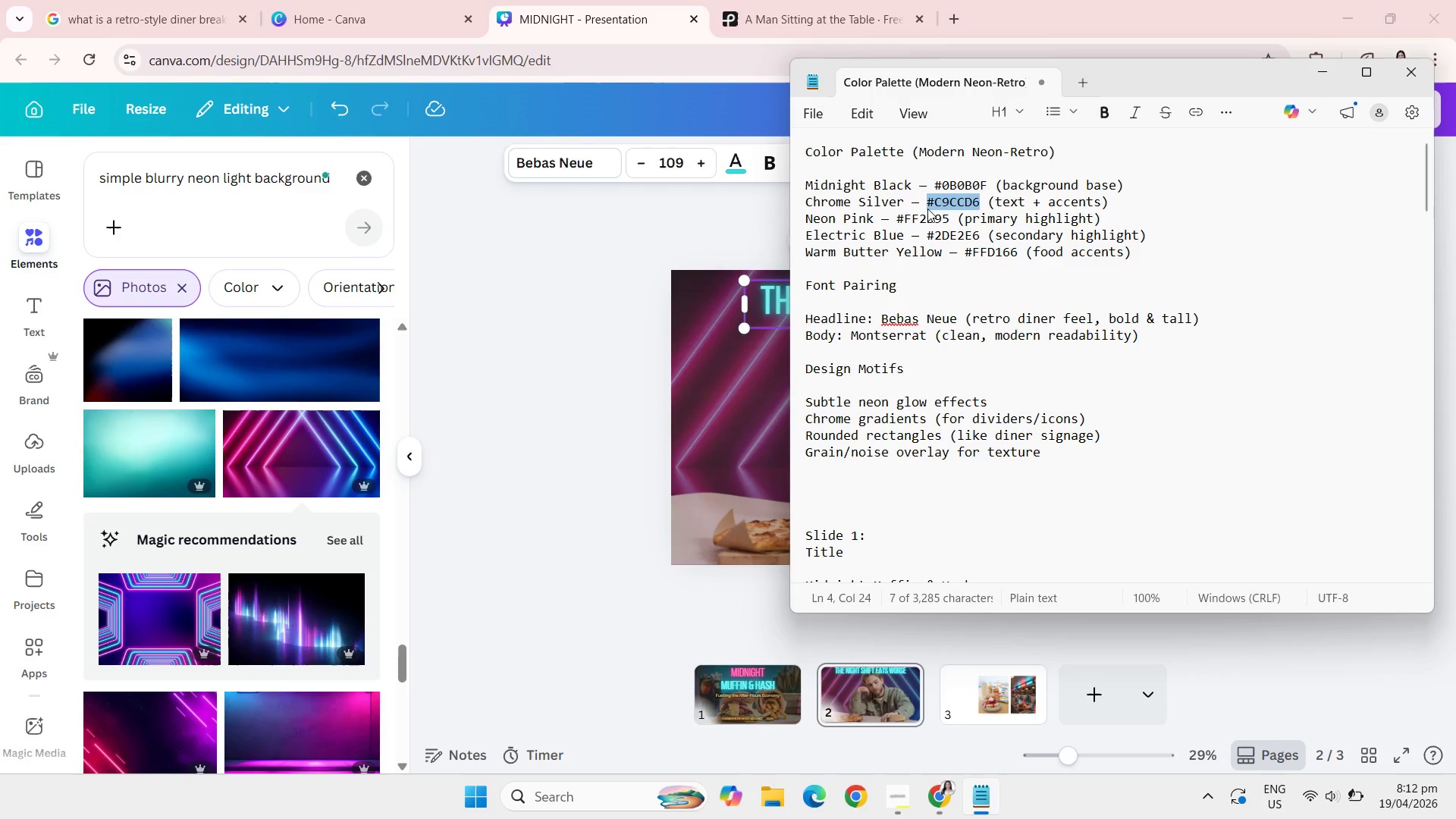 
key(Control+C)
 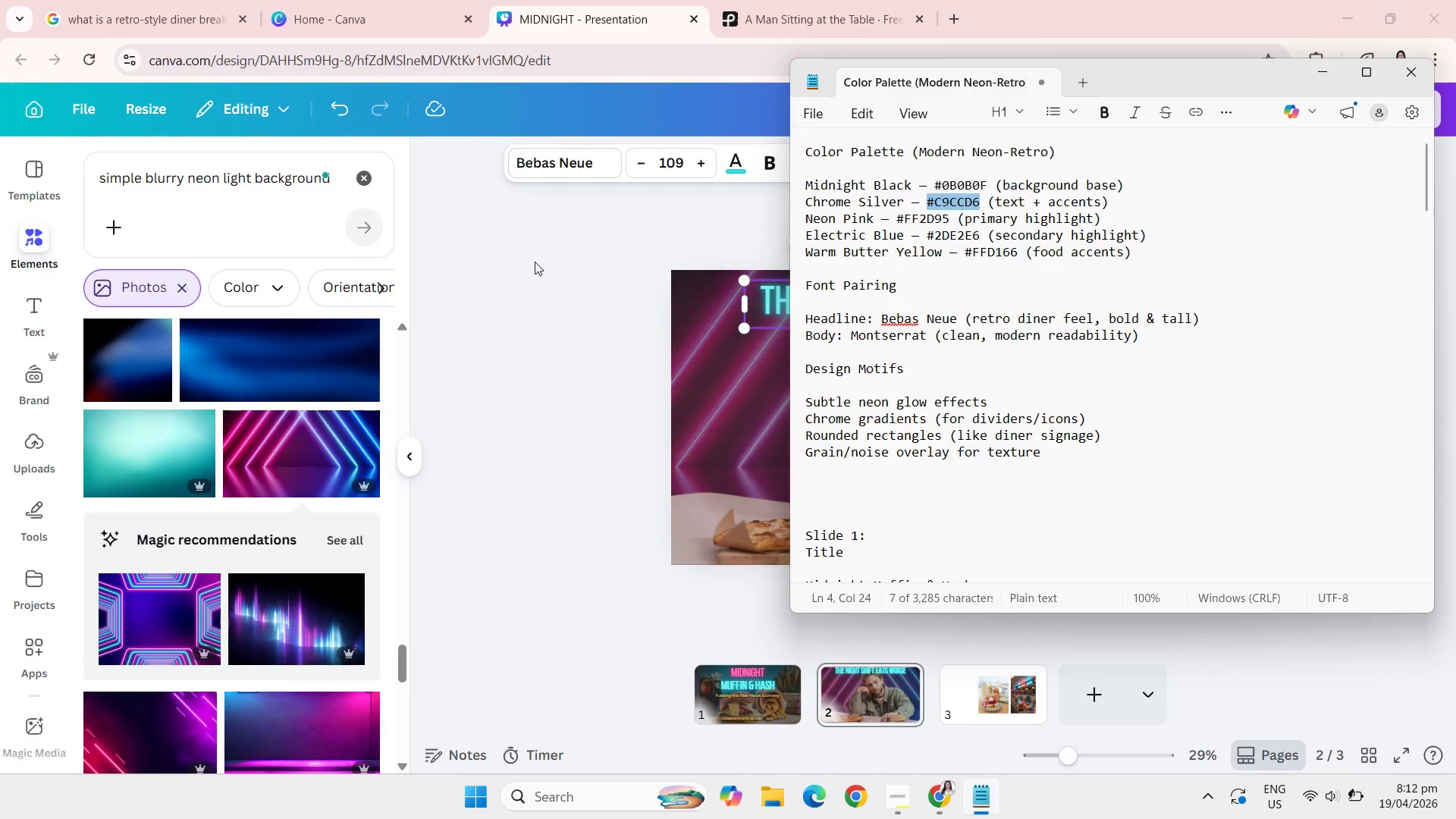 
left_click([535, 262])
 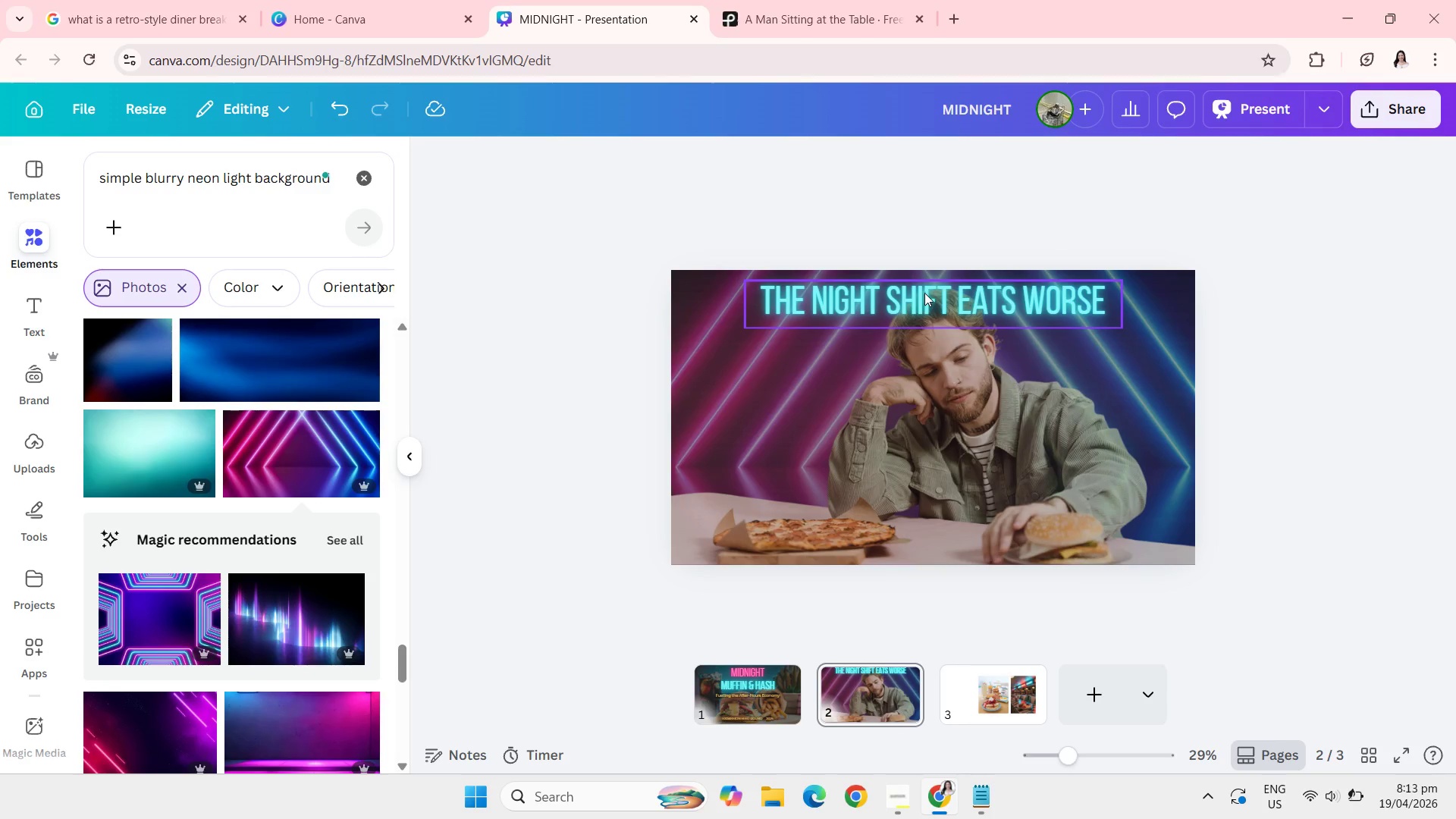 
left_click([926, 297])
 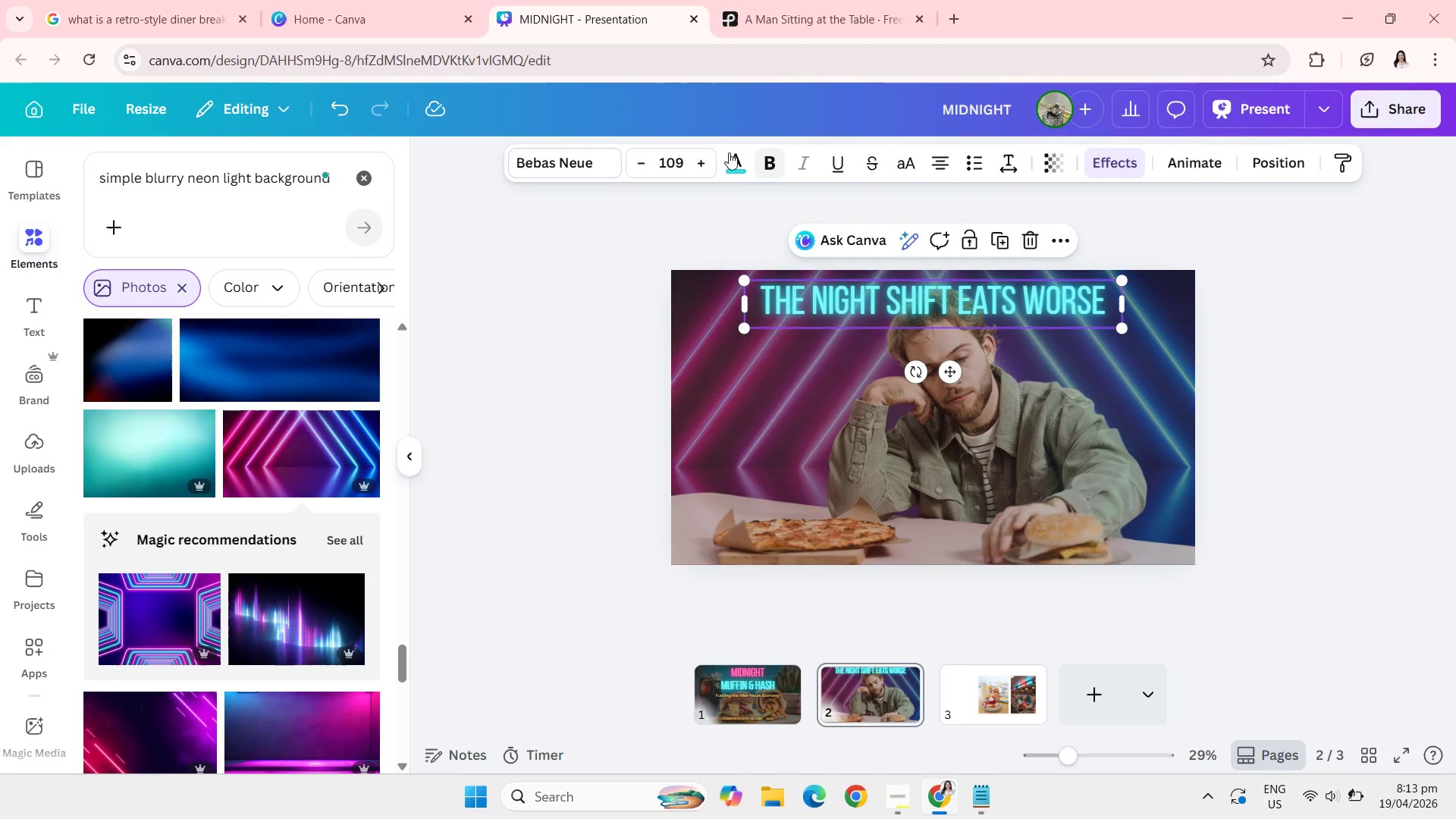 
left_click([729, 152])
 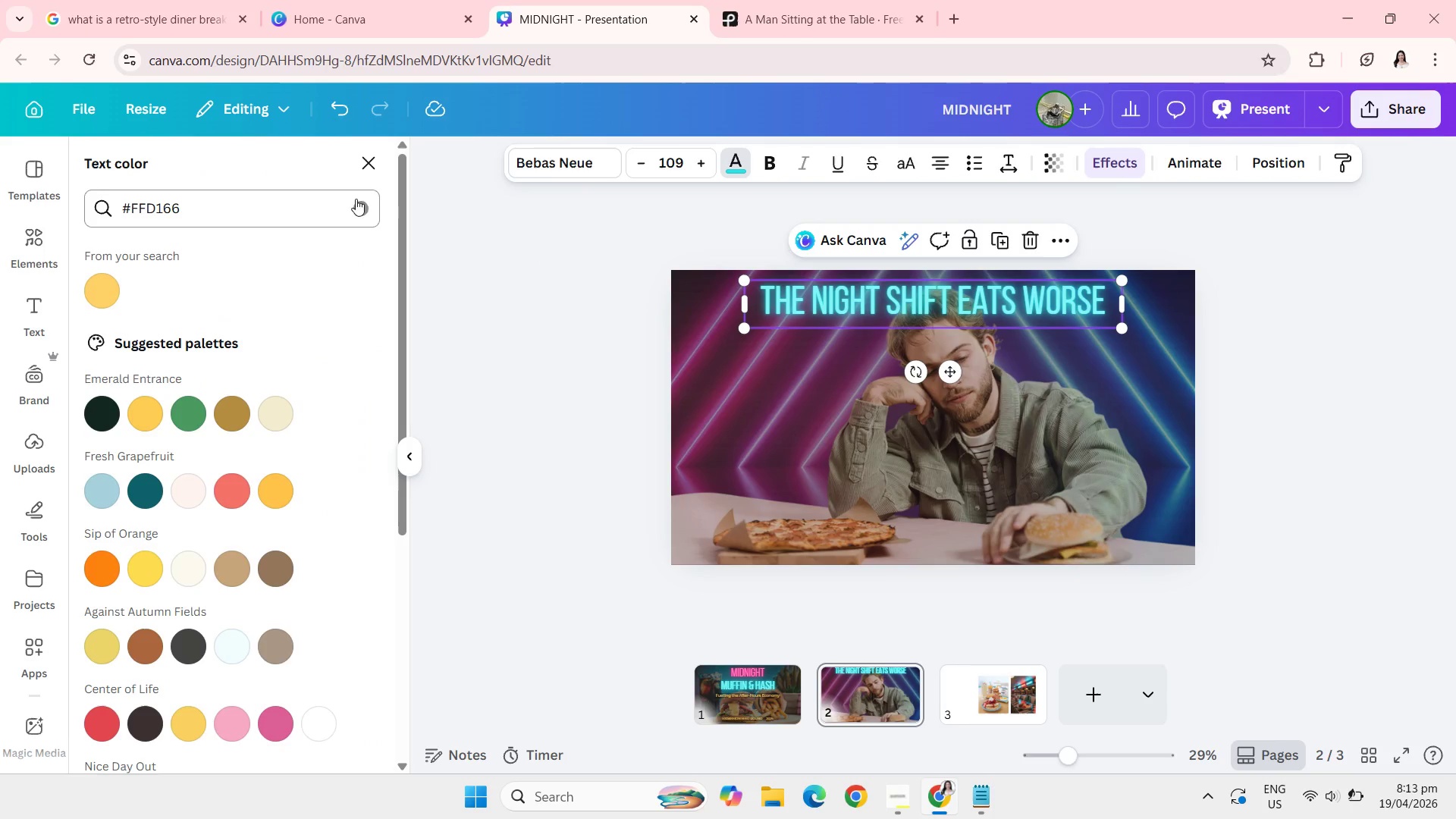 
left_click([360, 209])
 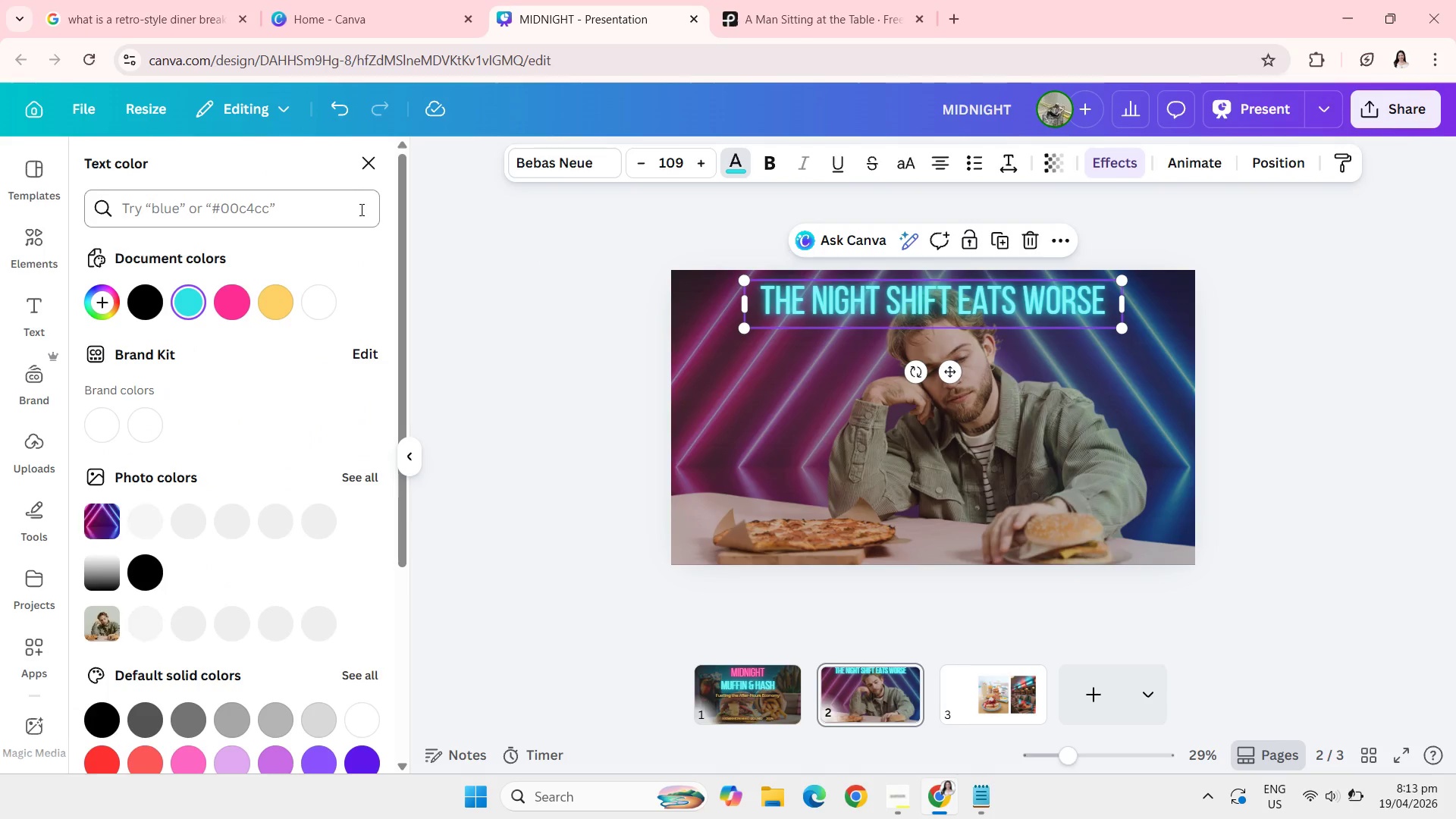 
key(Control+V)
 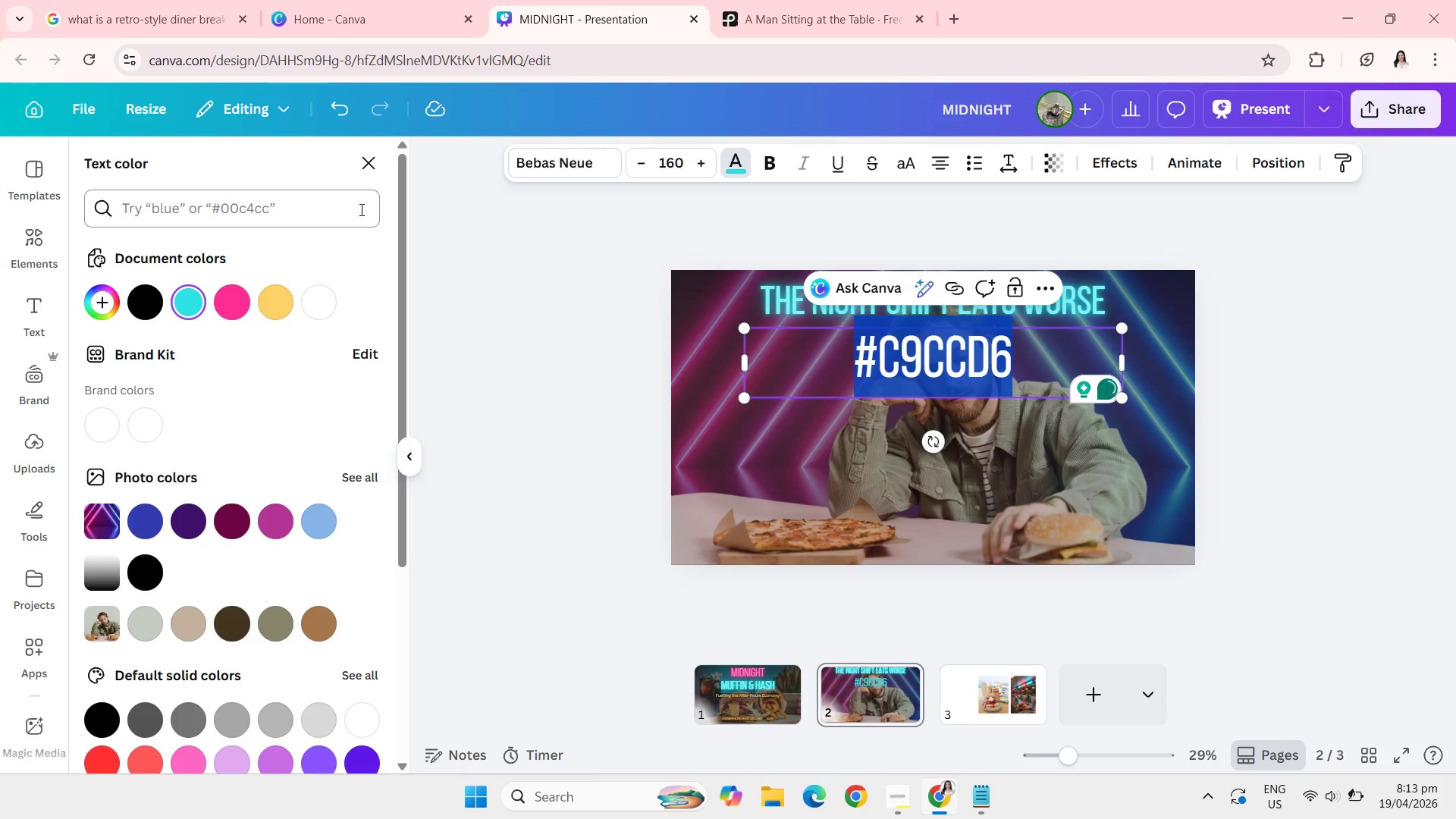 
key(Backspace)
 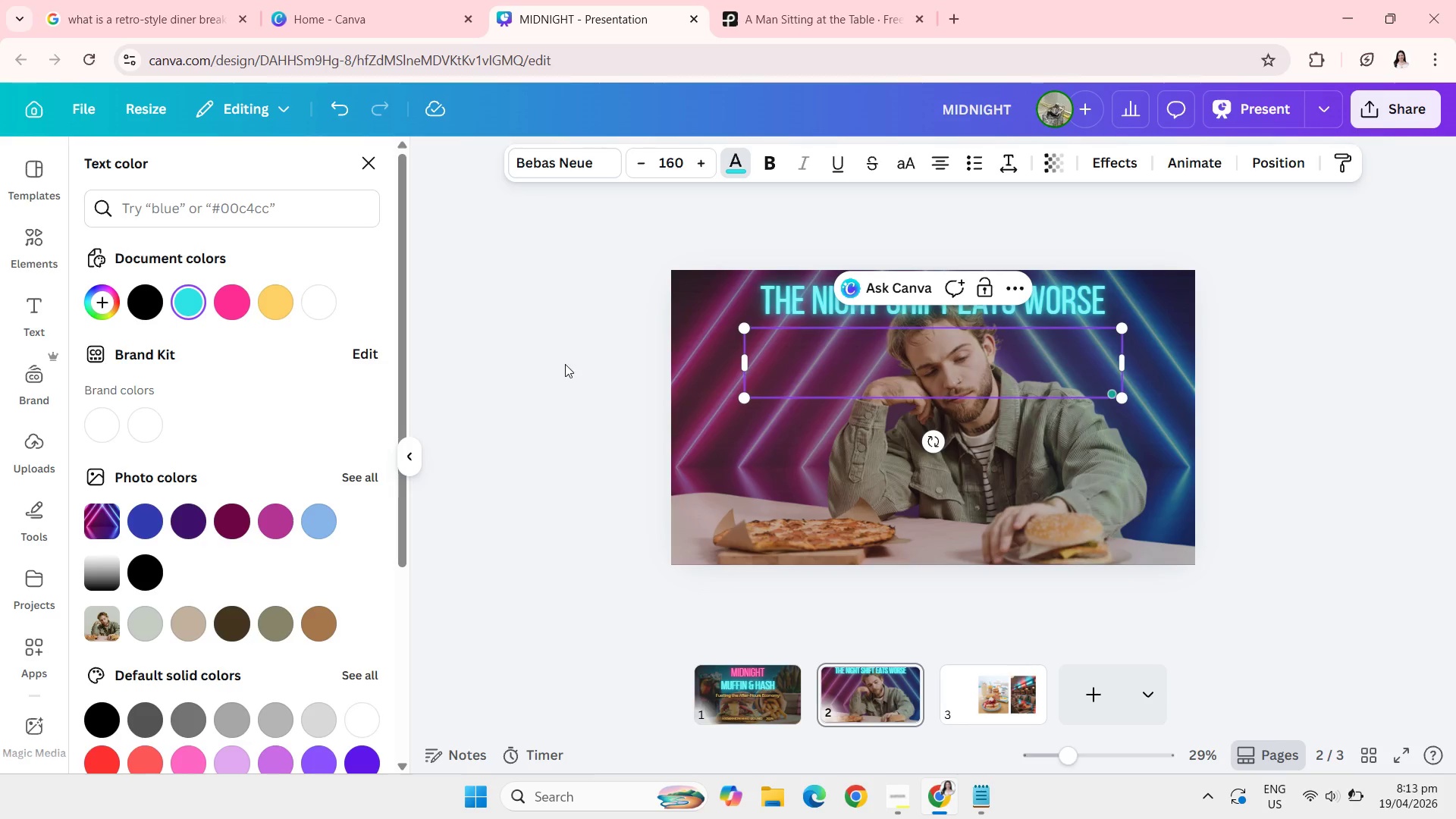 
left_click([565, 364])
 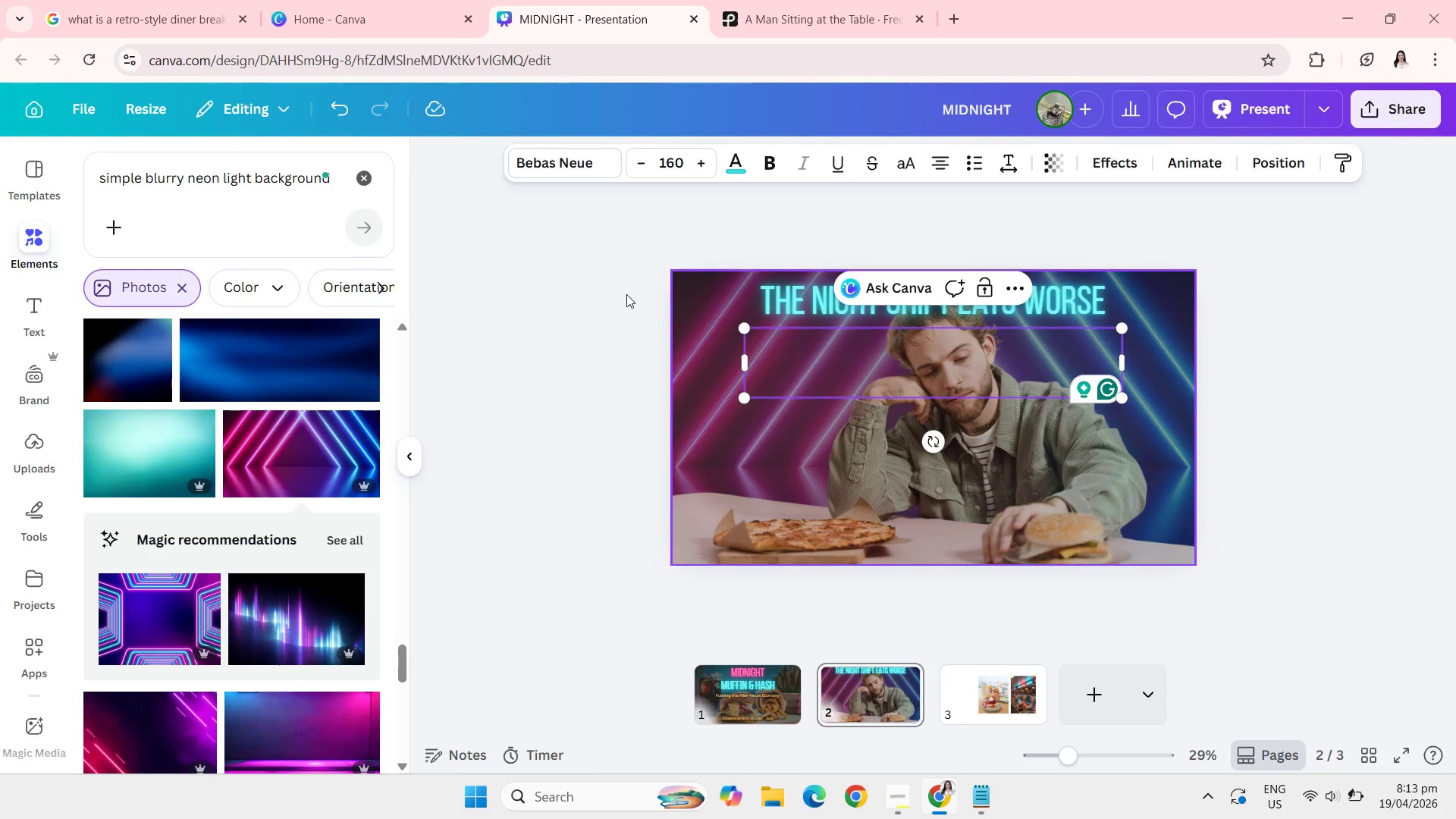 
left_click([626, 294])
 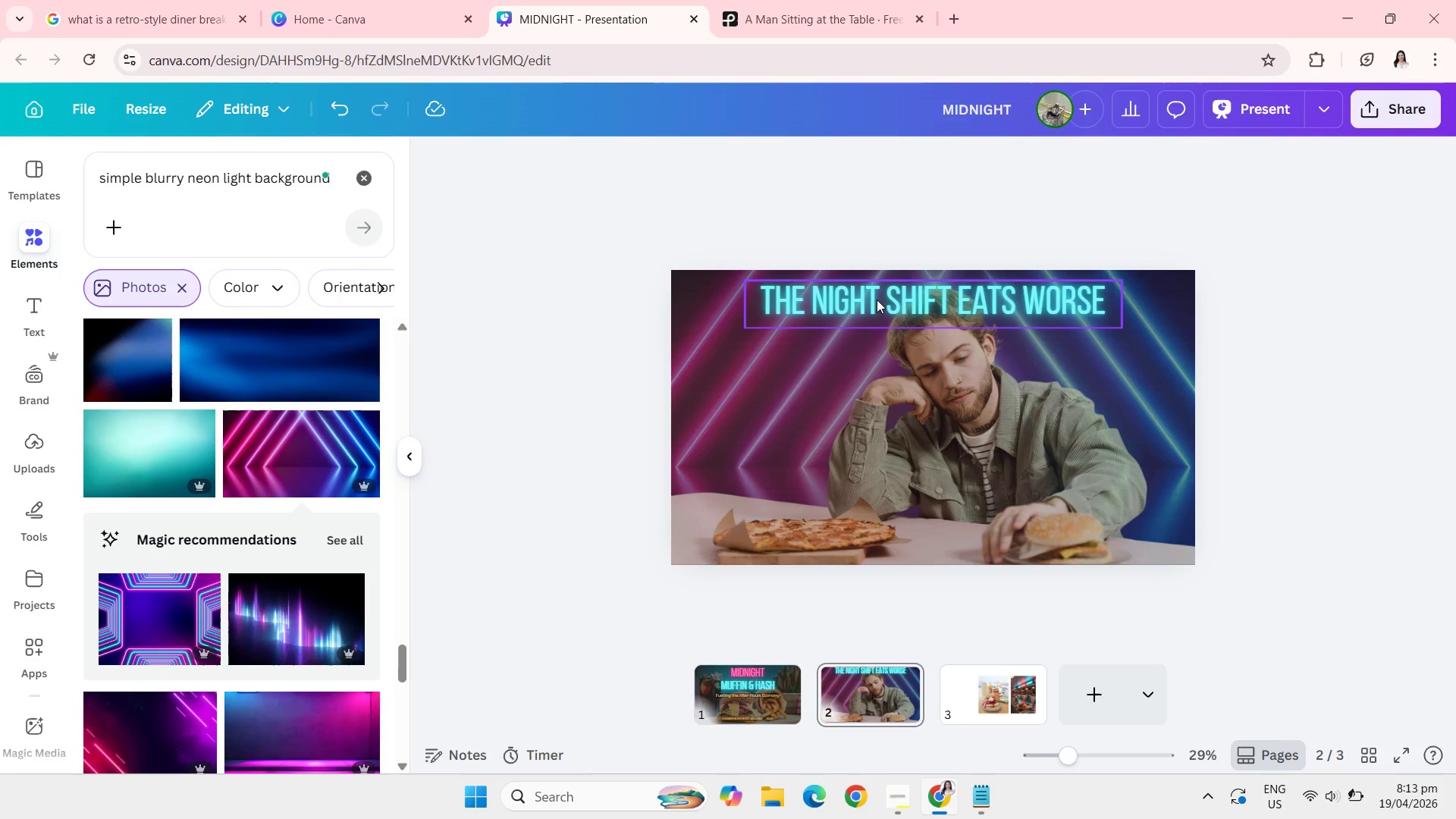 
left_click([877, 300])
 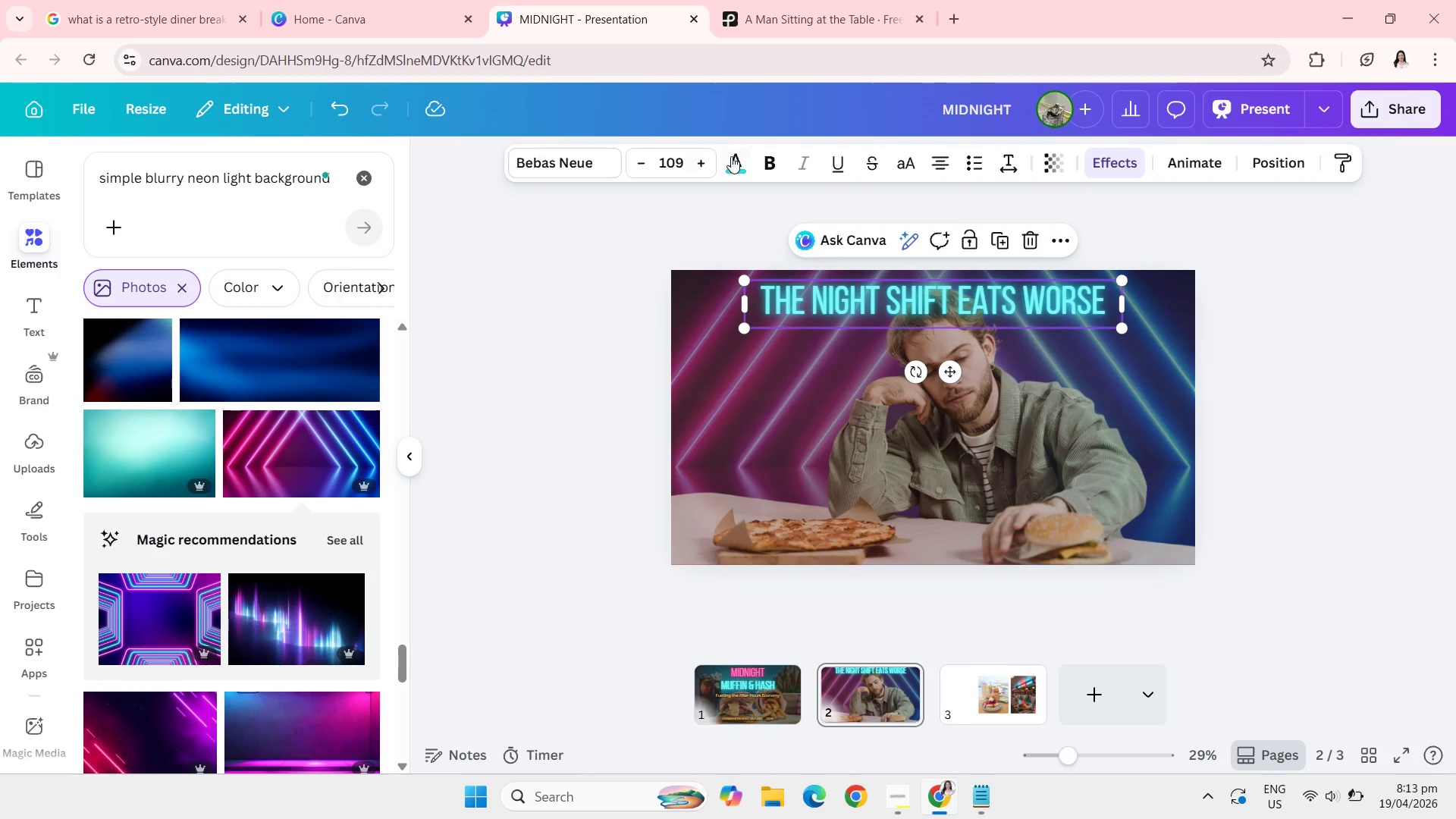 
left_click([731, 156])
 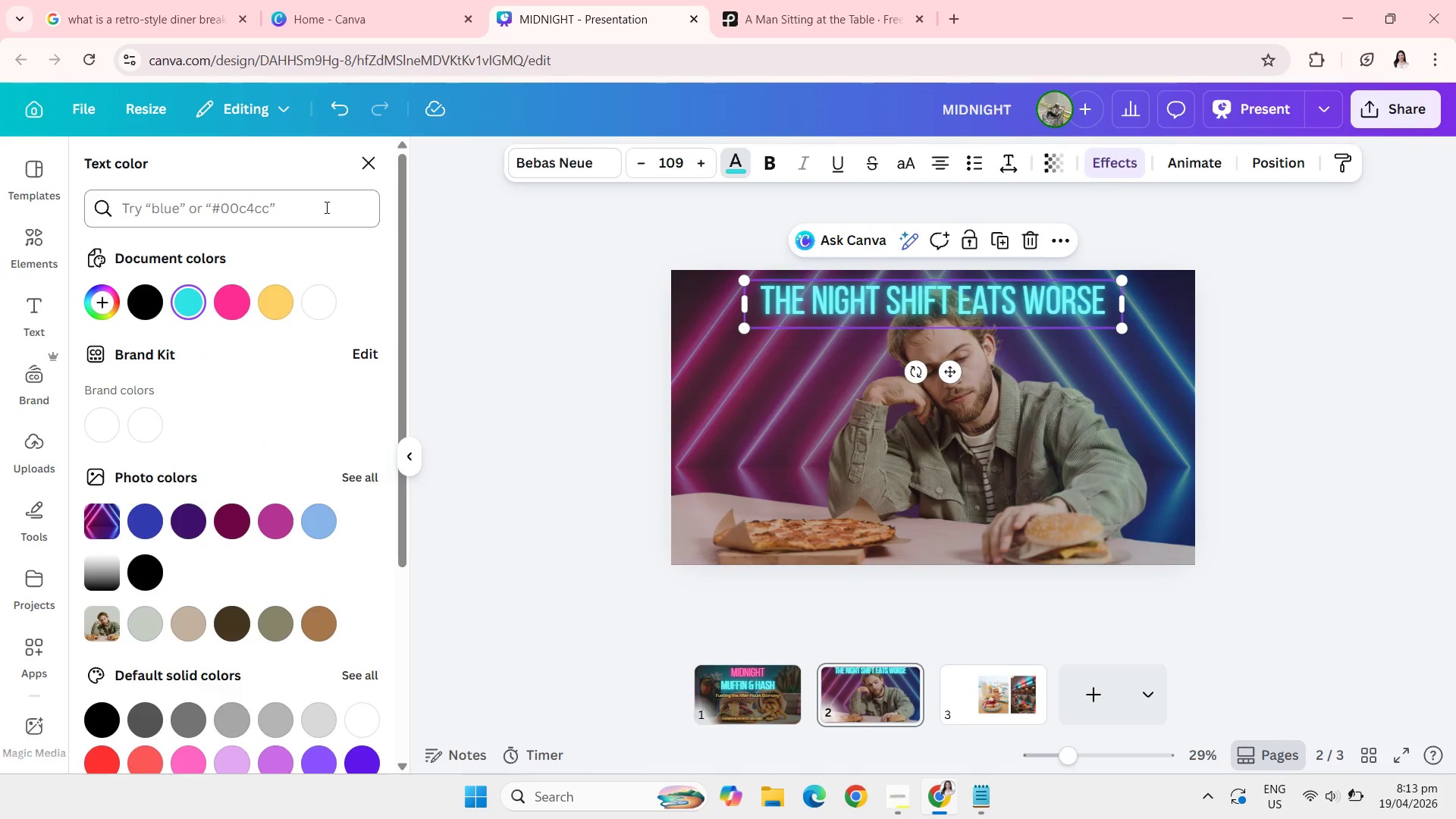 
left_click([309, 204])
 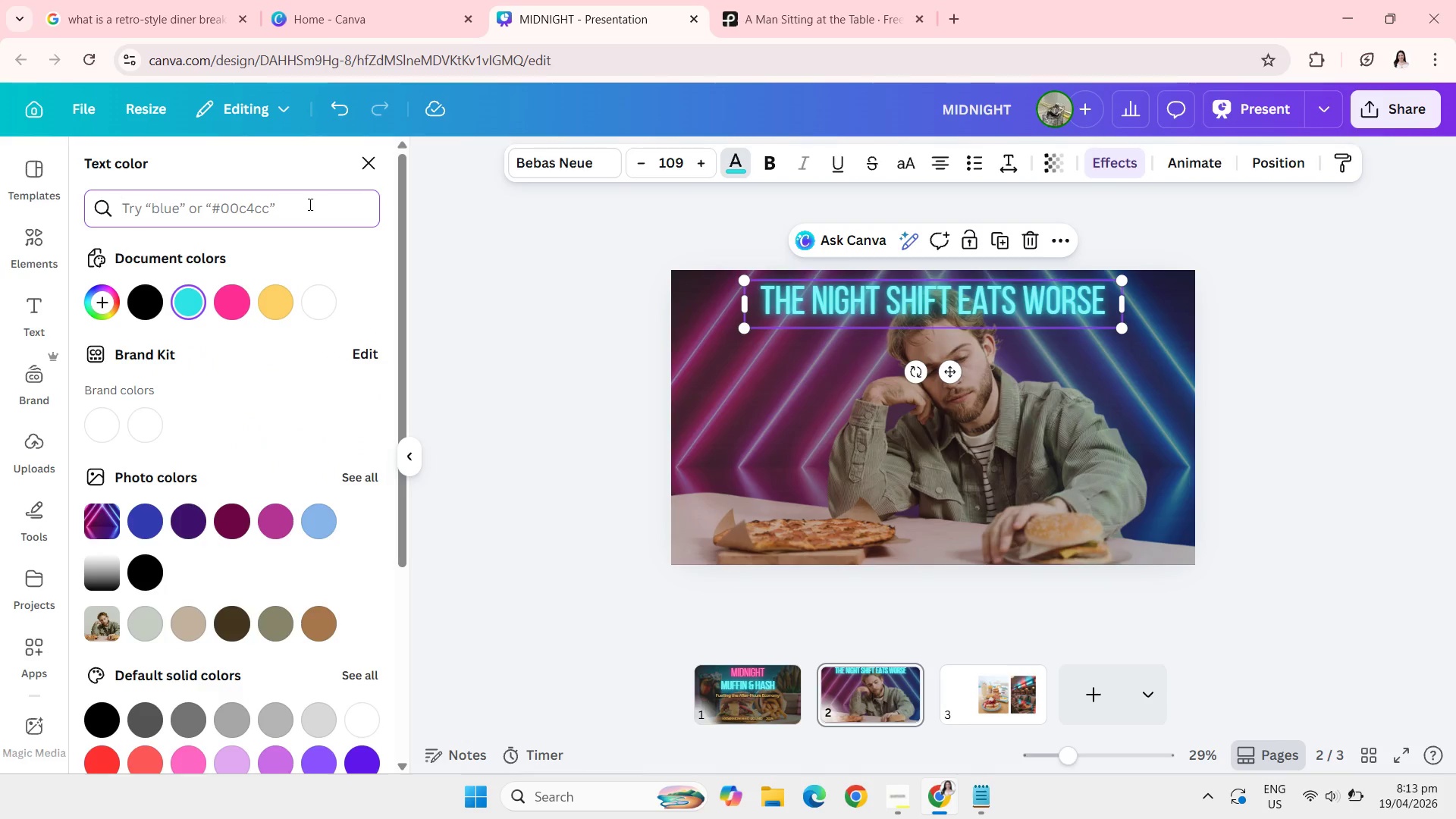 
key(Control+V)
 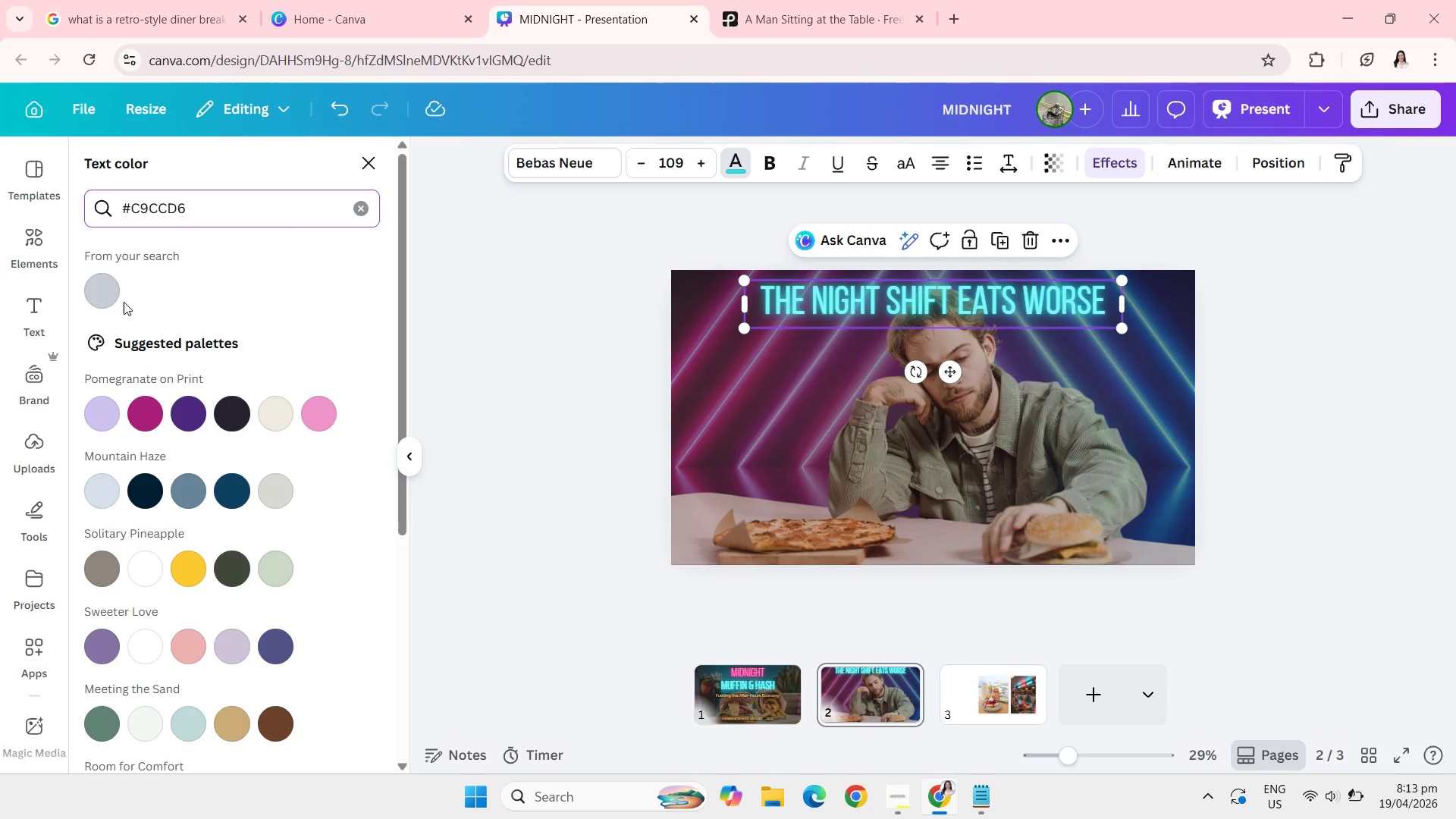 
left_click([103, 291])
 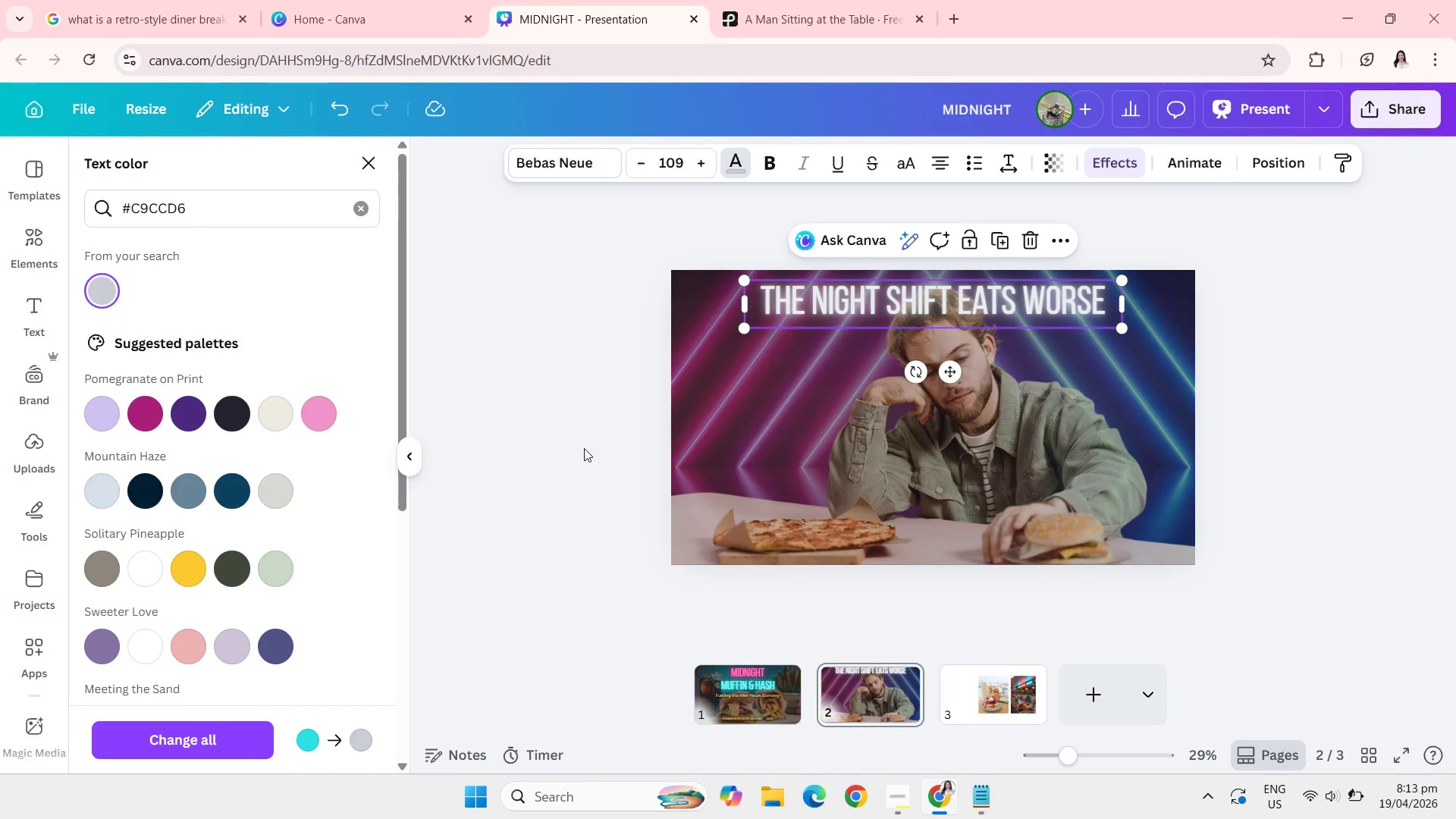 
left_click([575, 450])
 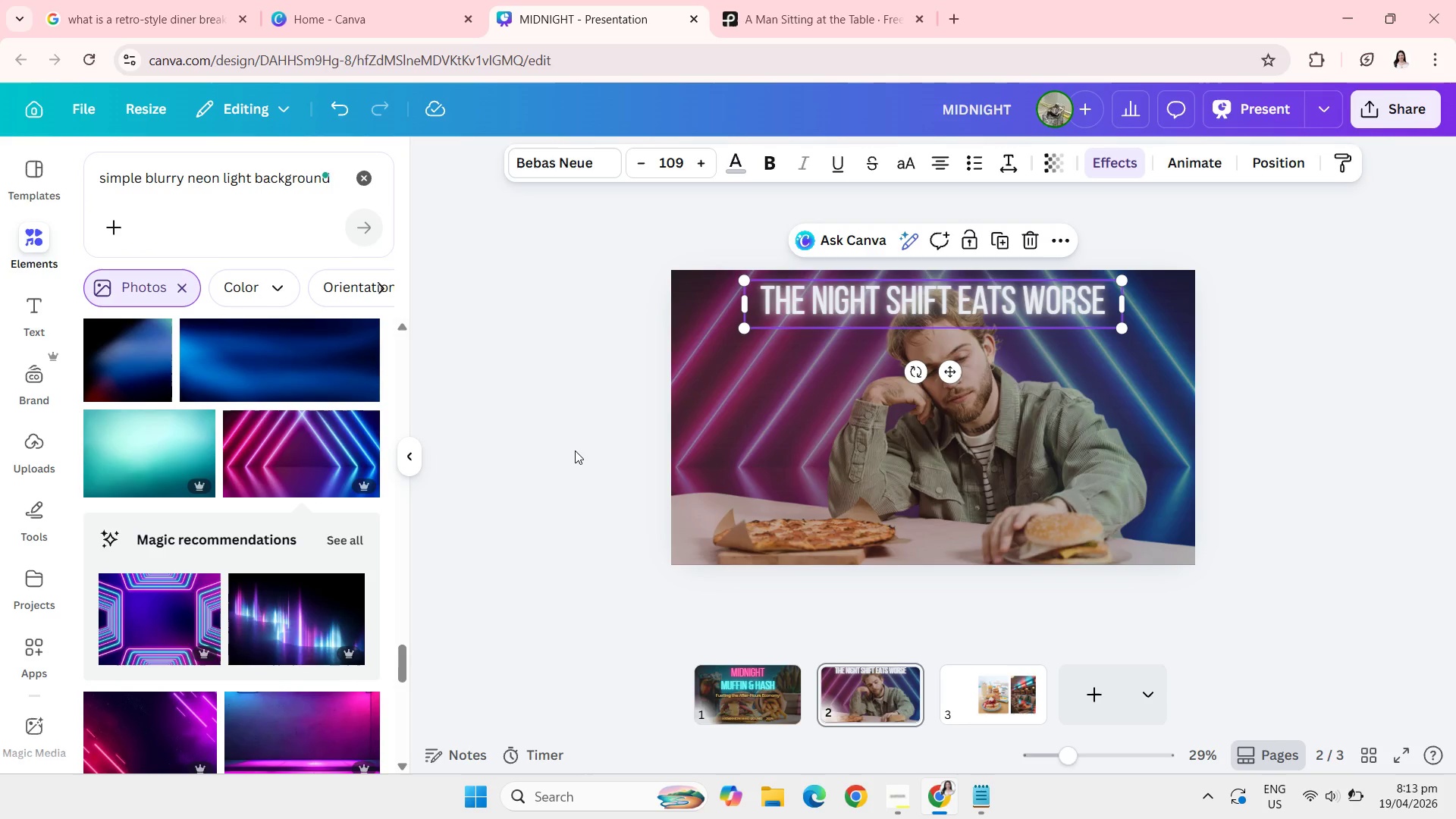 
left_click([575, 450])
 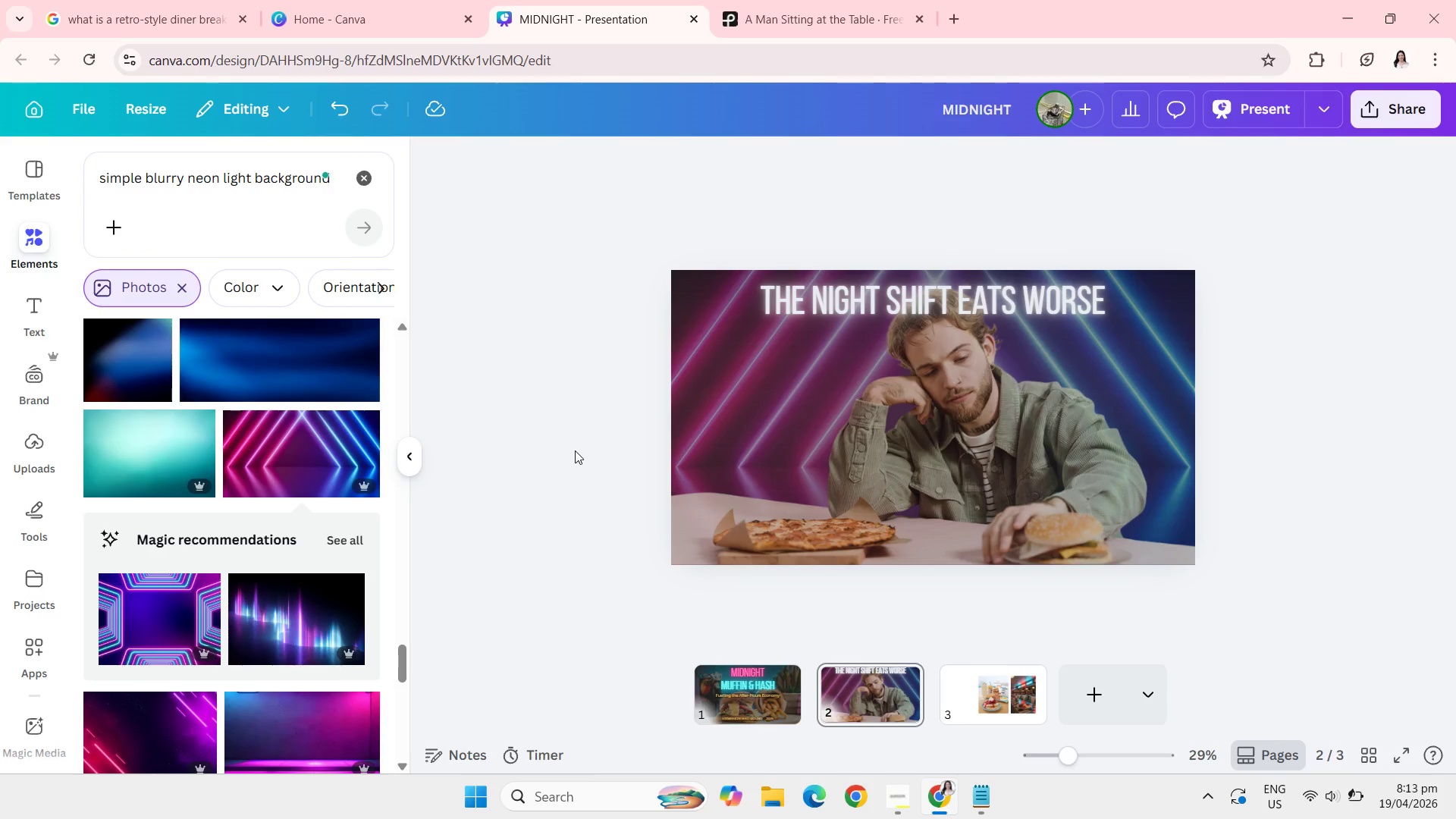 
wait(11.78)
 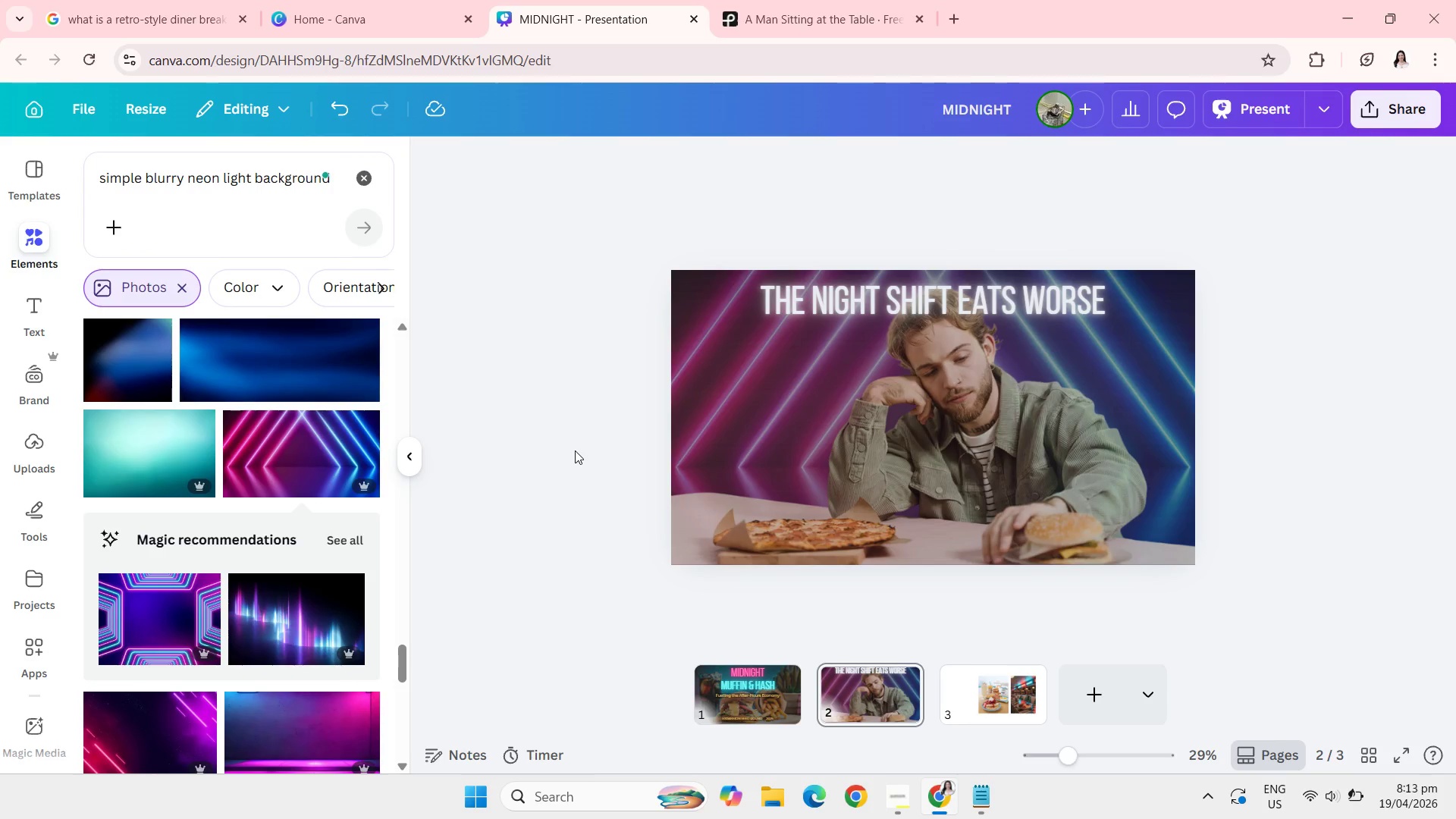 
left_click([997, 296])
 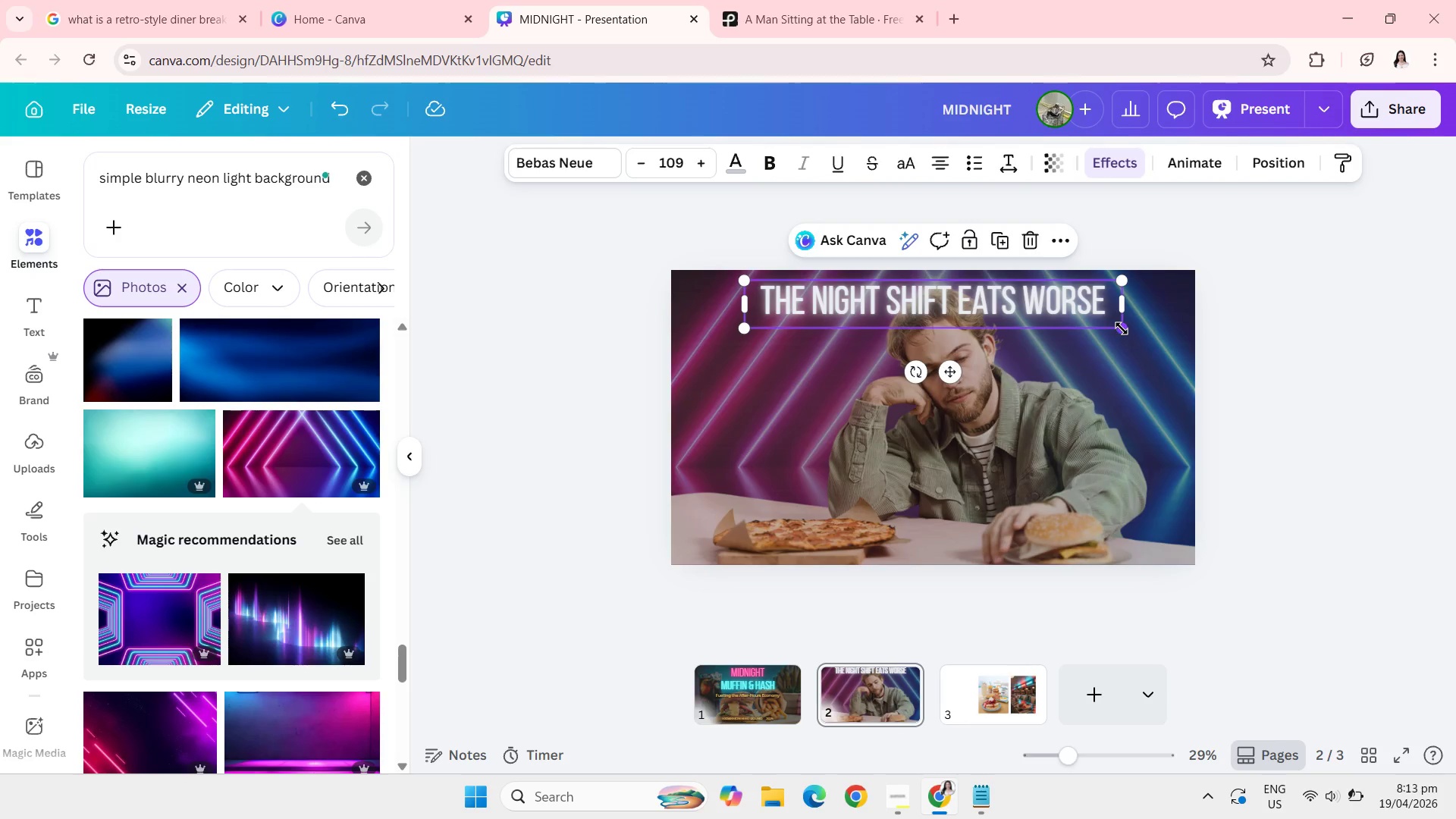 
left_click_drag(start_coordinate=[1123, 331], to_coordinate=[1082, 319])
 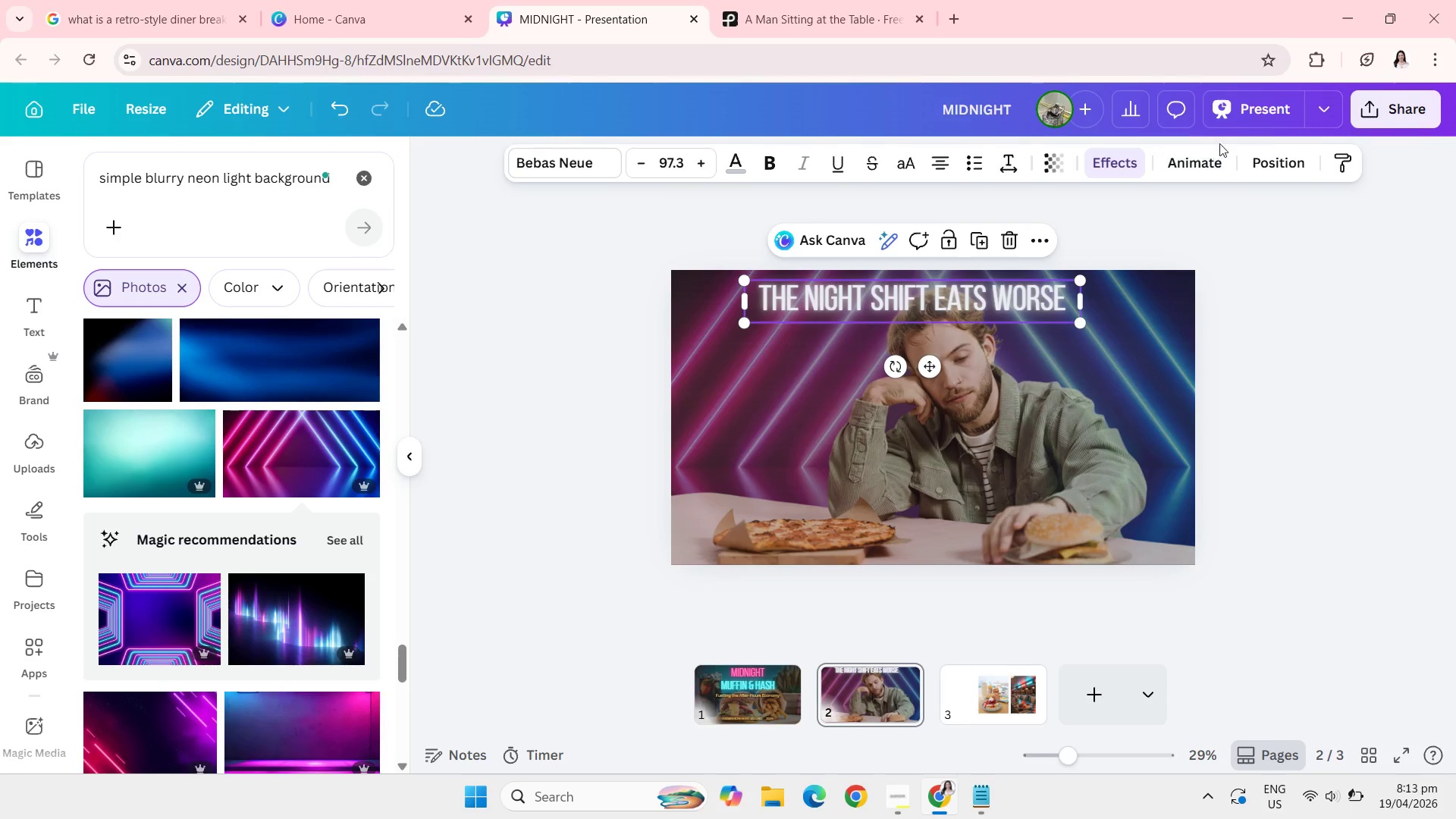 
left_click([1279, 163])
 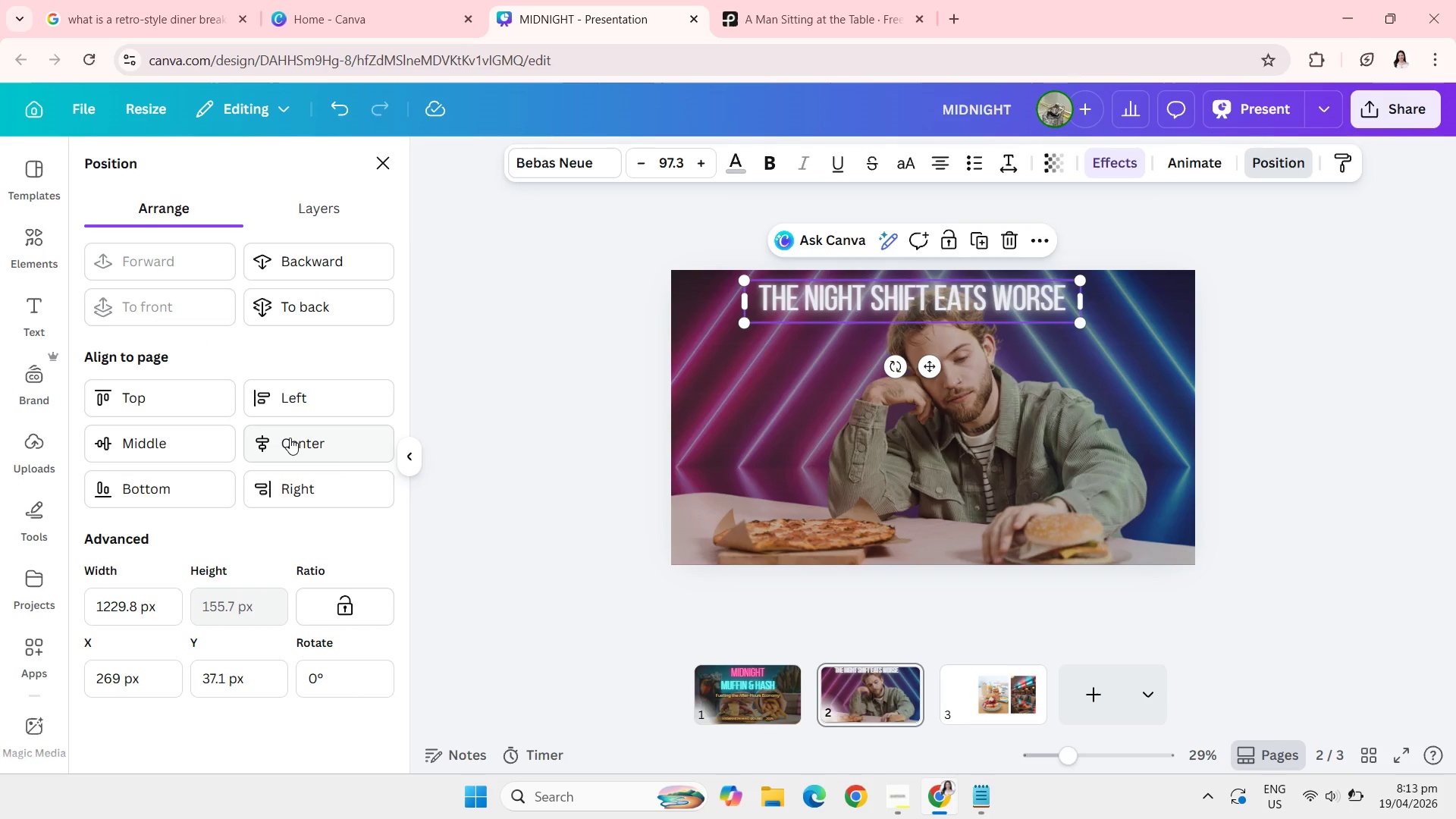 
left_click([290, 437])
 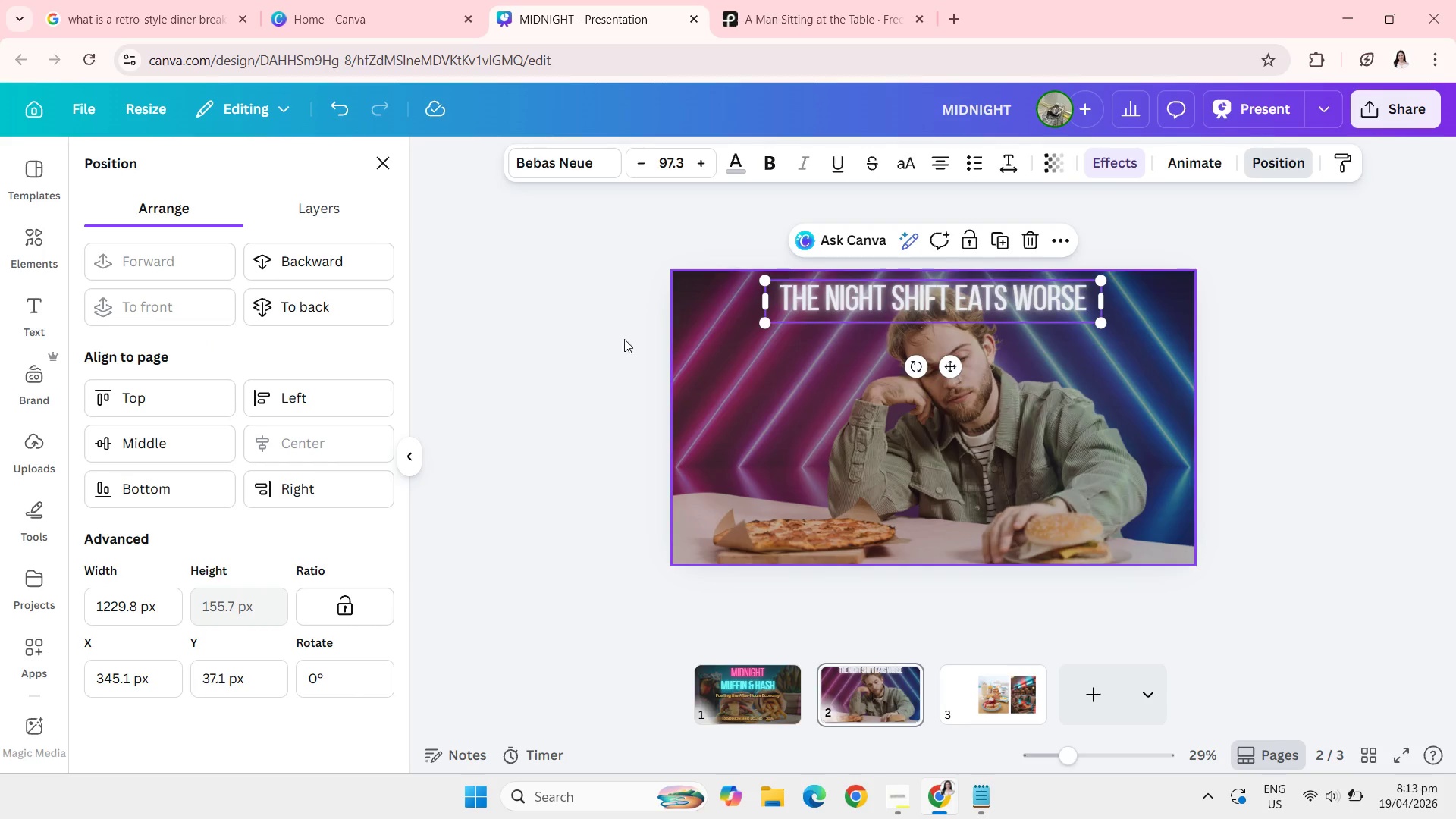 
left_click([623, 322])
 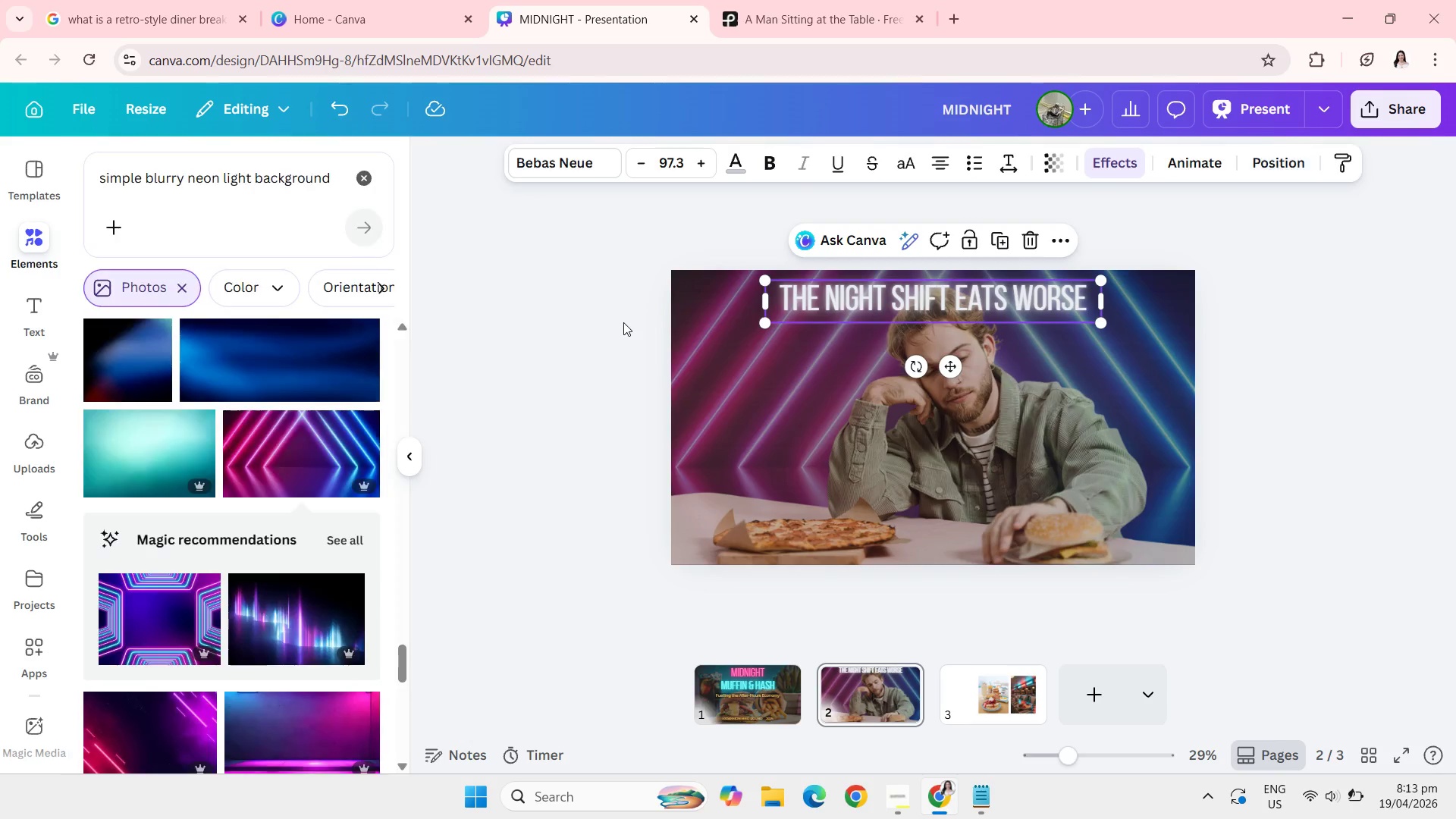 
left_click([623, 322])
 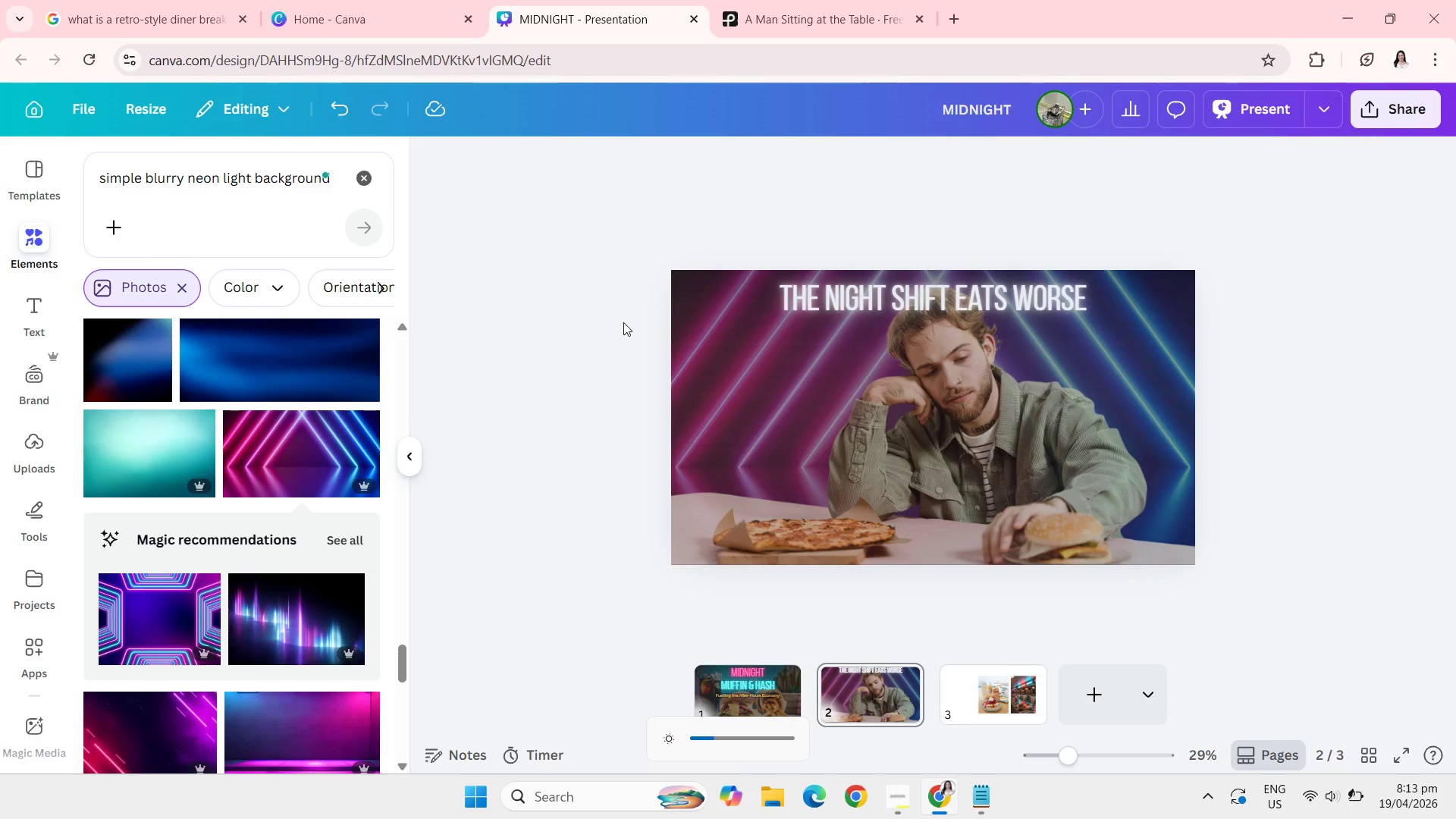 
wait(6.7)
 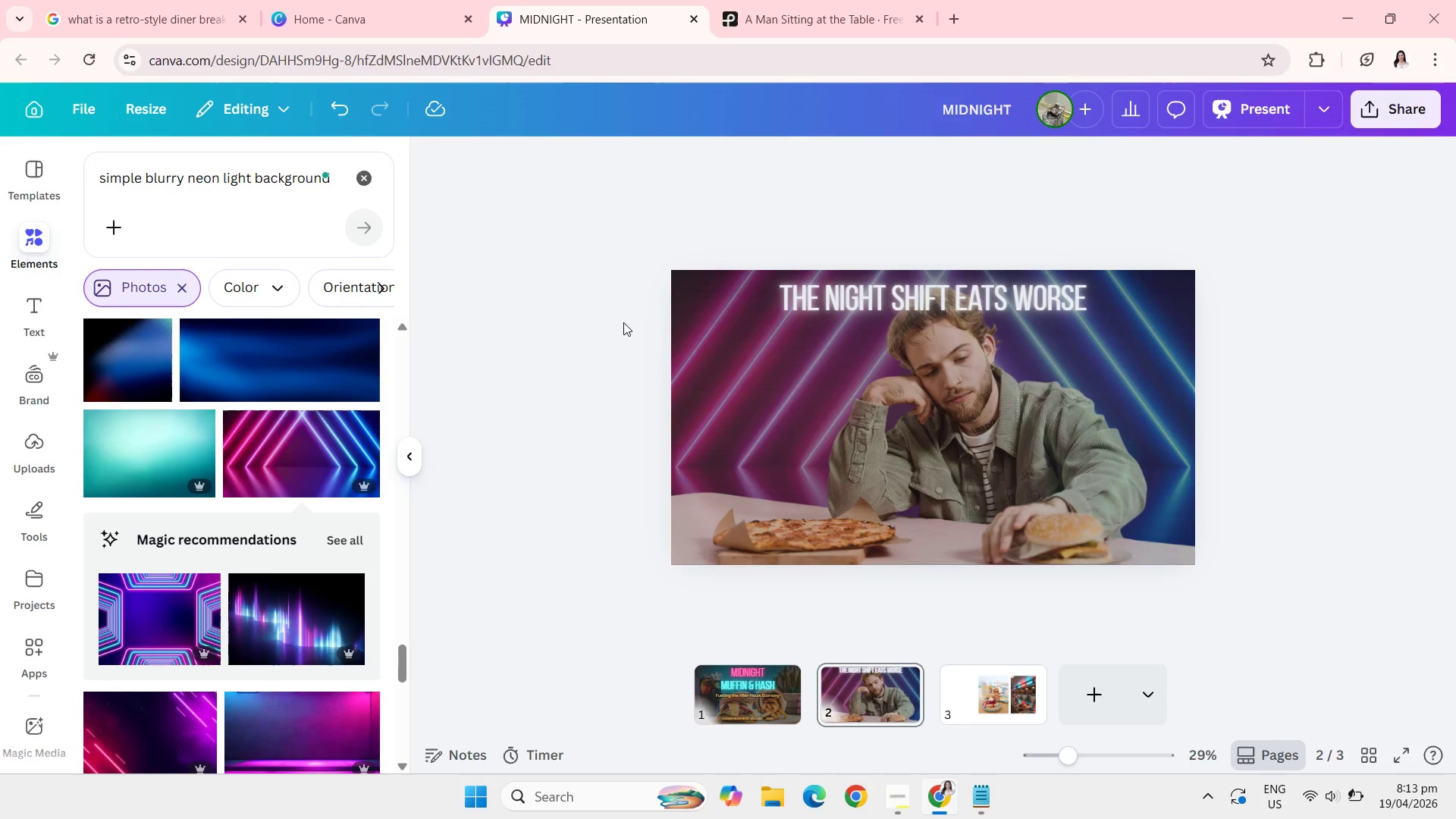 
left_click([1021, 287])
 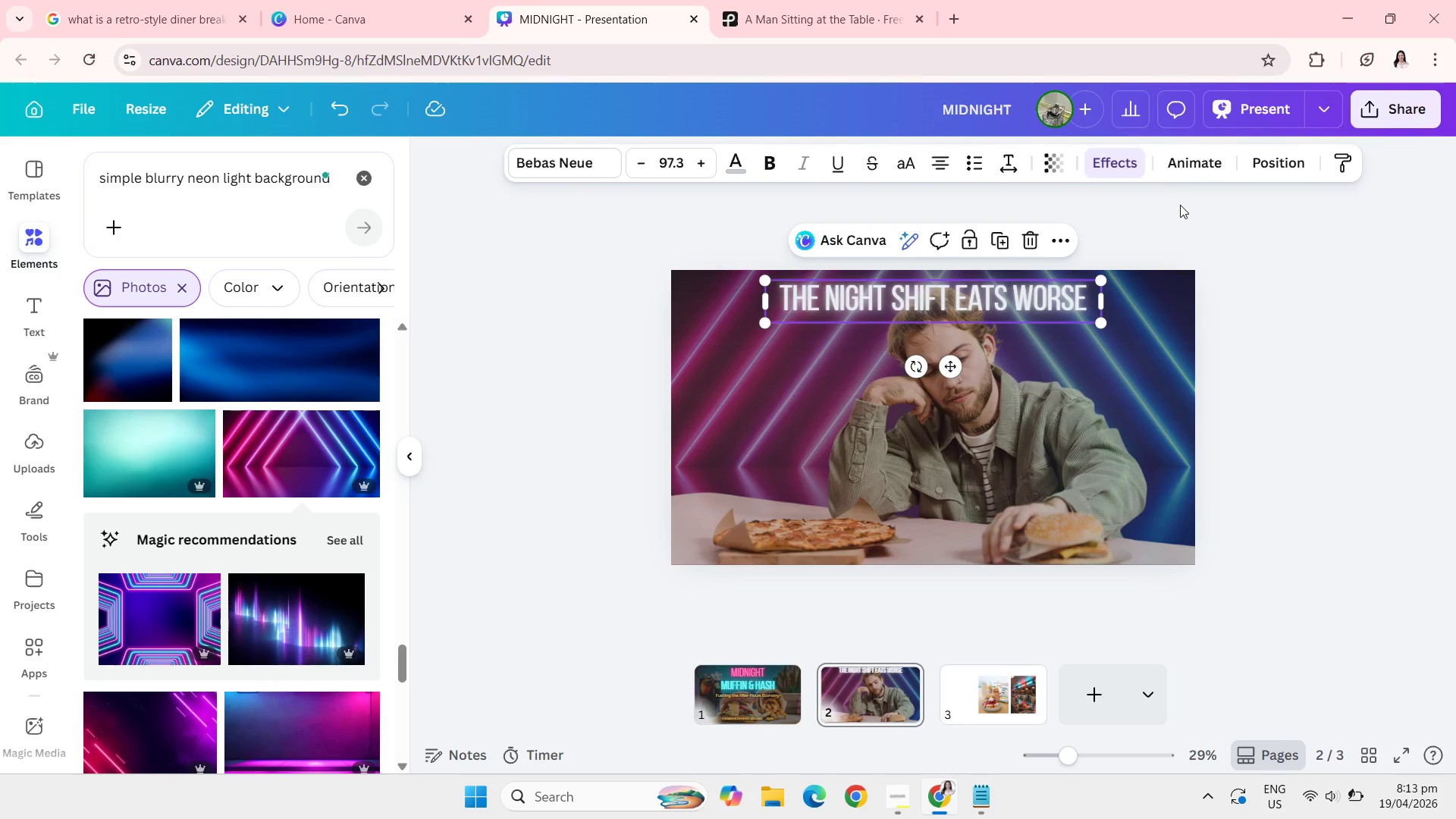 
left_click([1114, 162])
 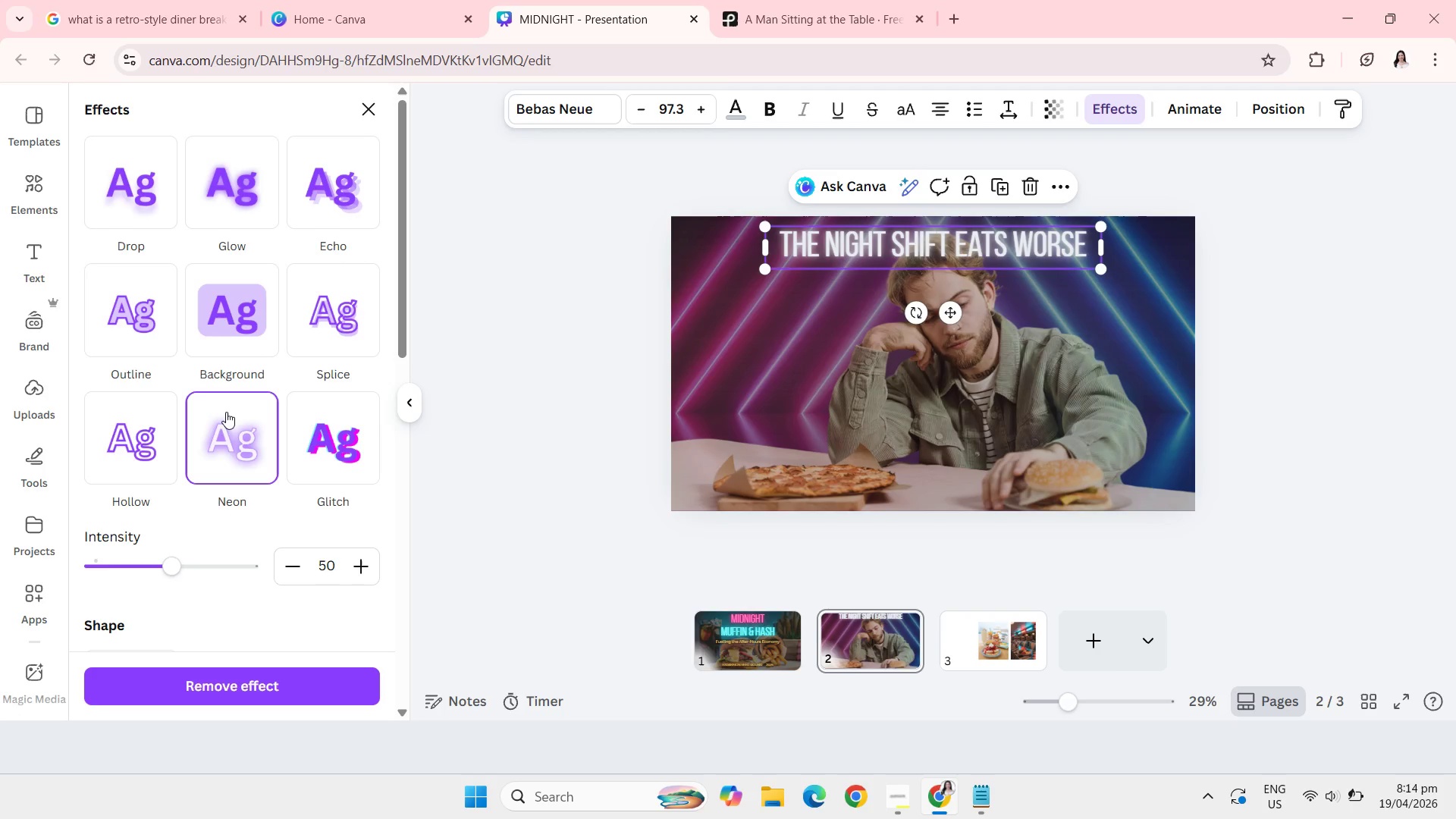 
wait(19.33)
 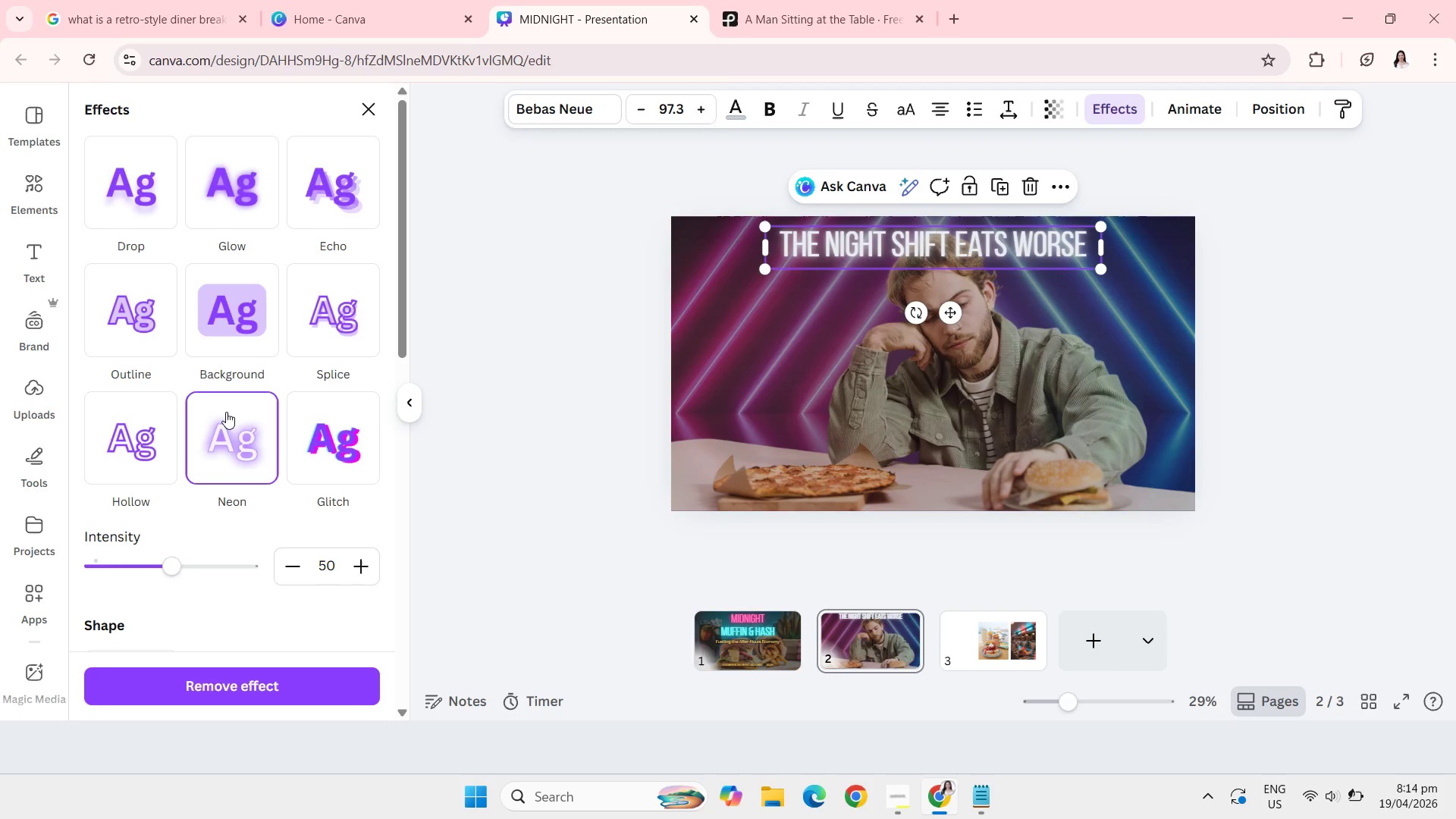 
left_click([255, 221])
 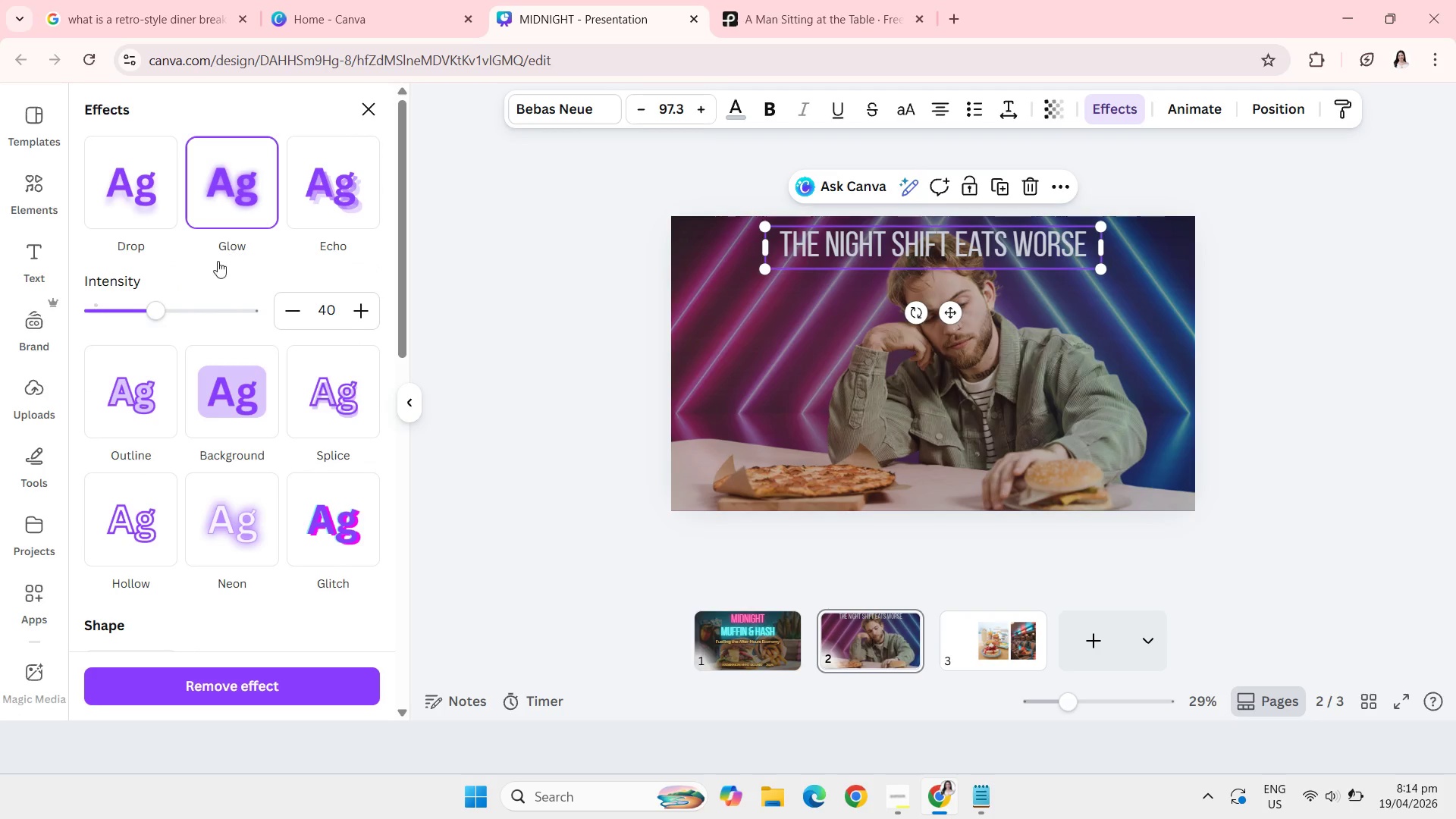 
left_click_drag(start_coordinate=[158, 308], to_coordinate=[171, 300])
 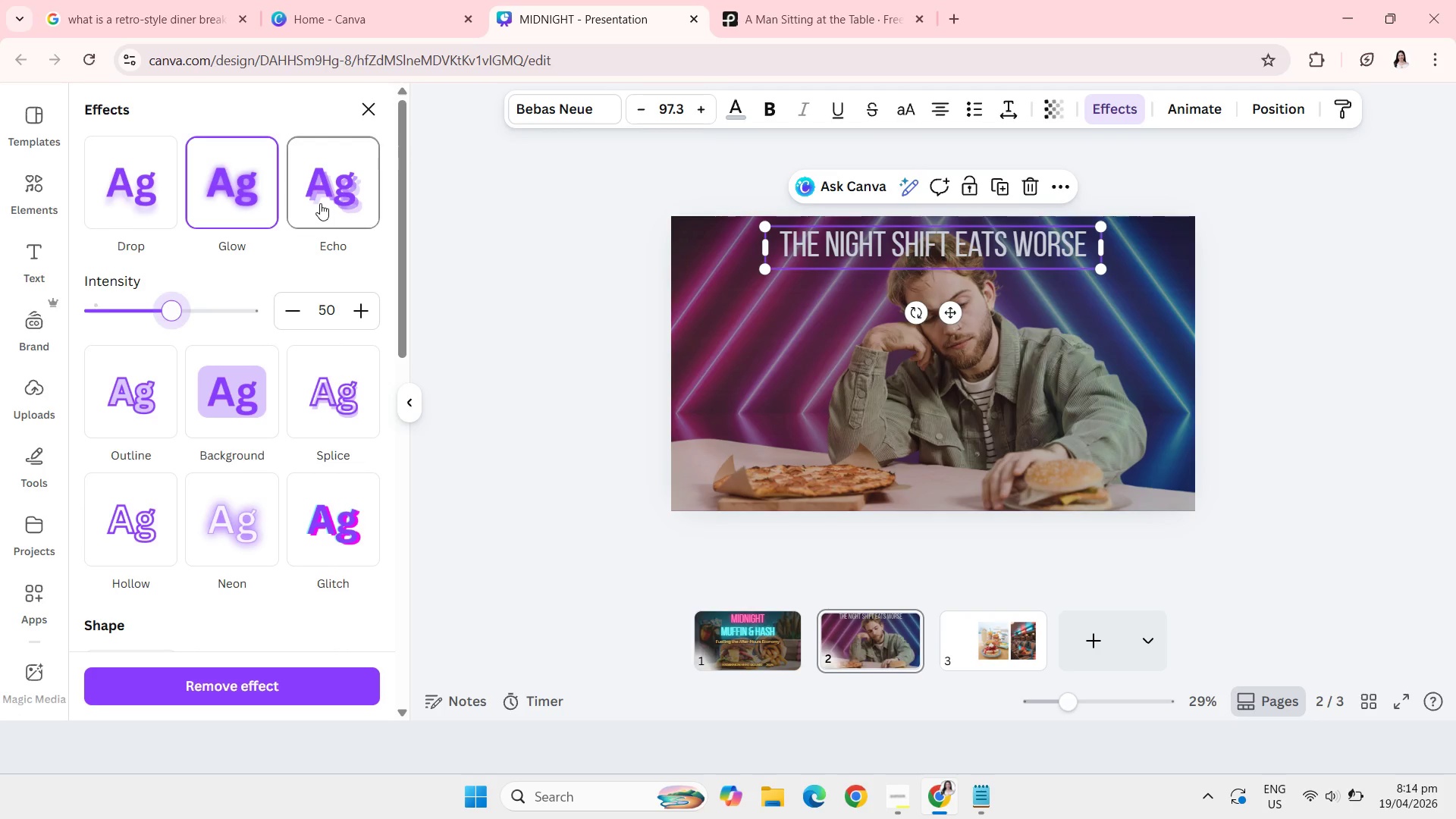 
left_click([320, 203])
 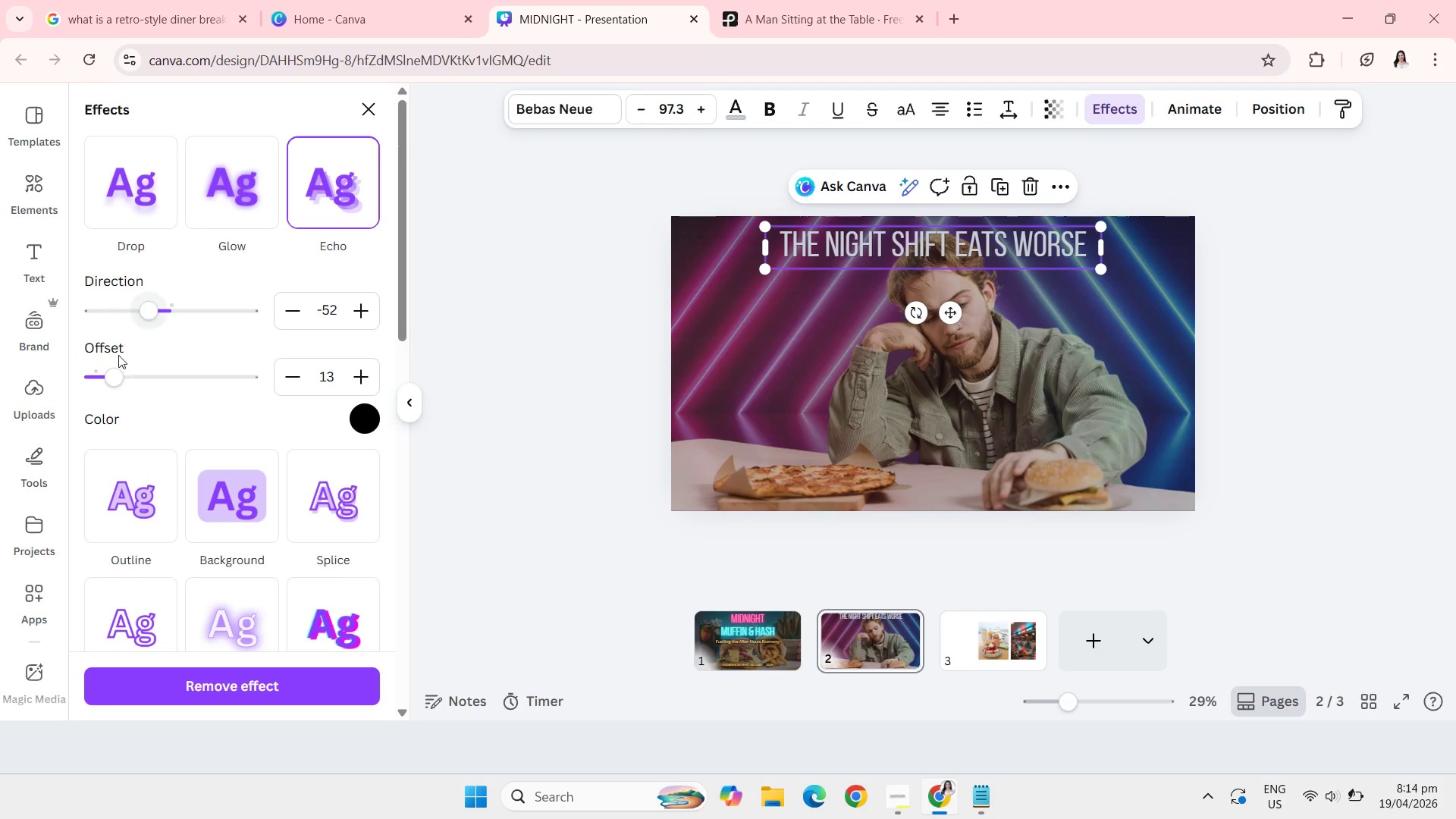 
left_click_drag(start_coordinate=[120, 374], to_coordinate=[162, 370])
 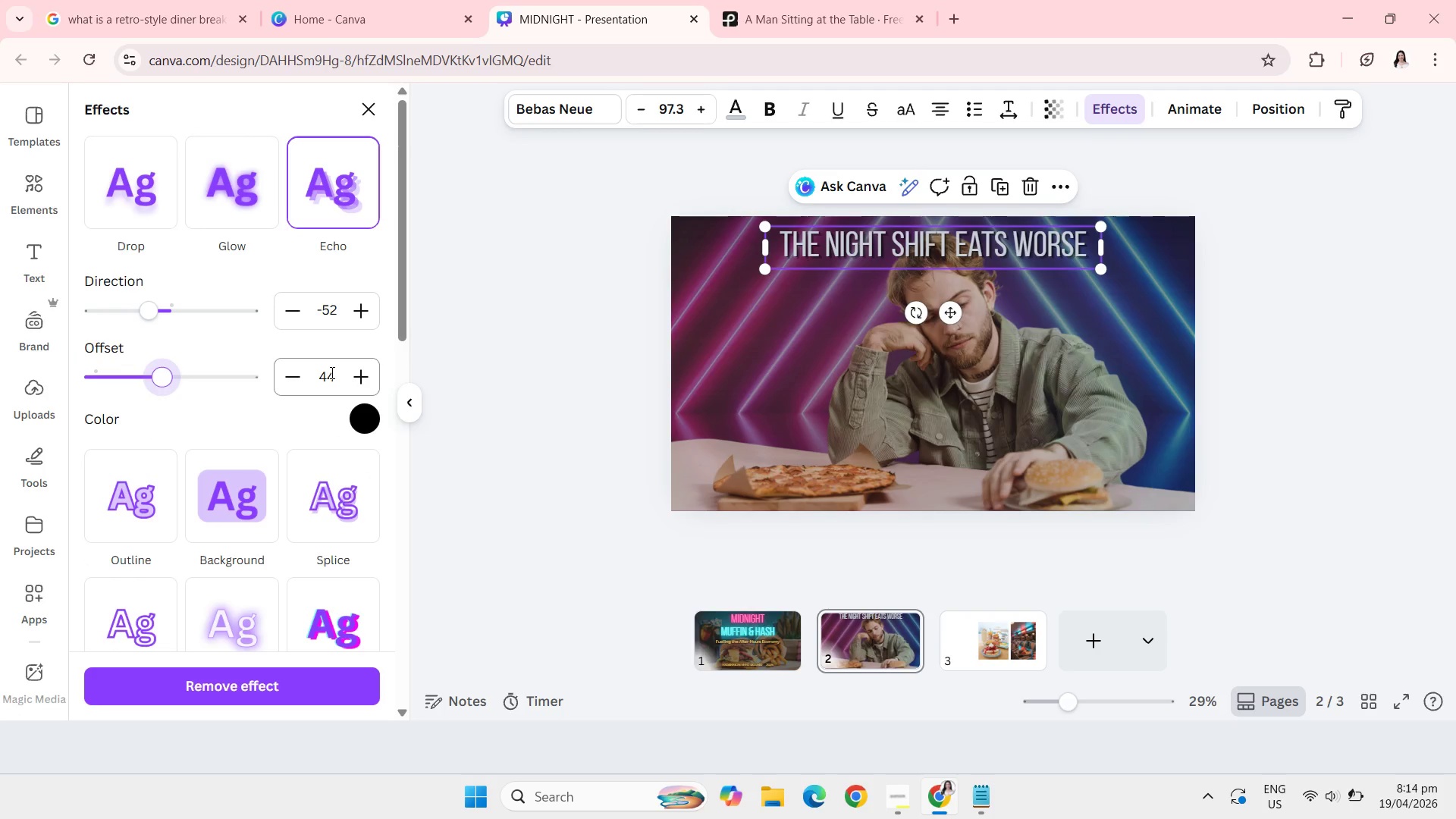 
left_click([331, 372])
 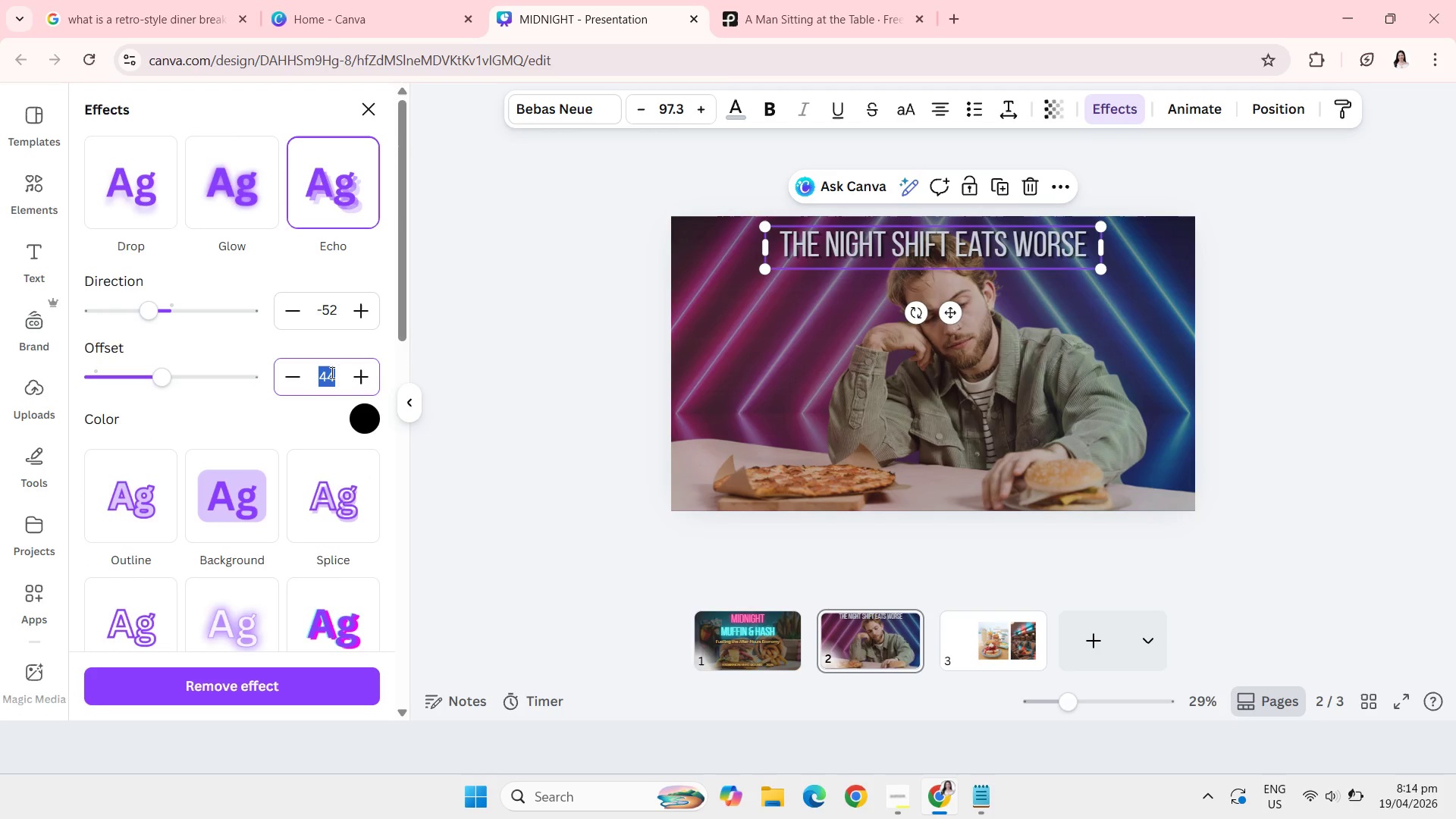 
type(45)
 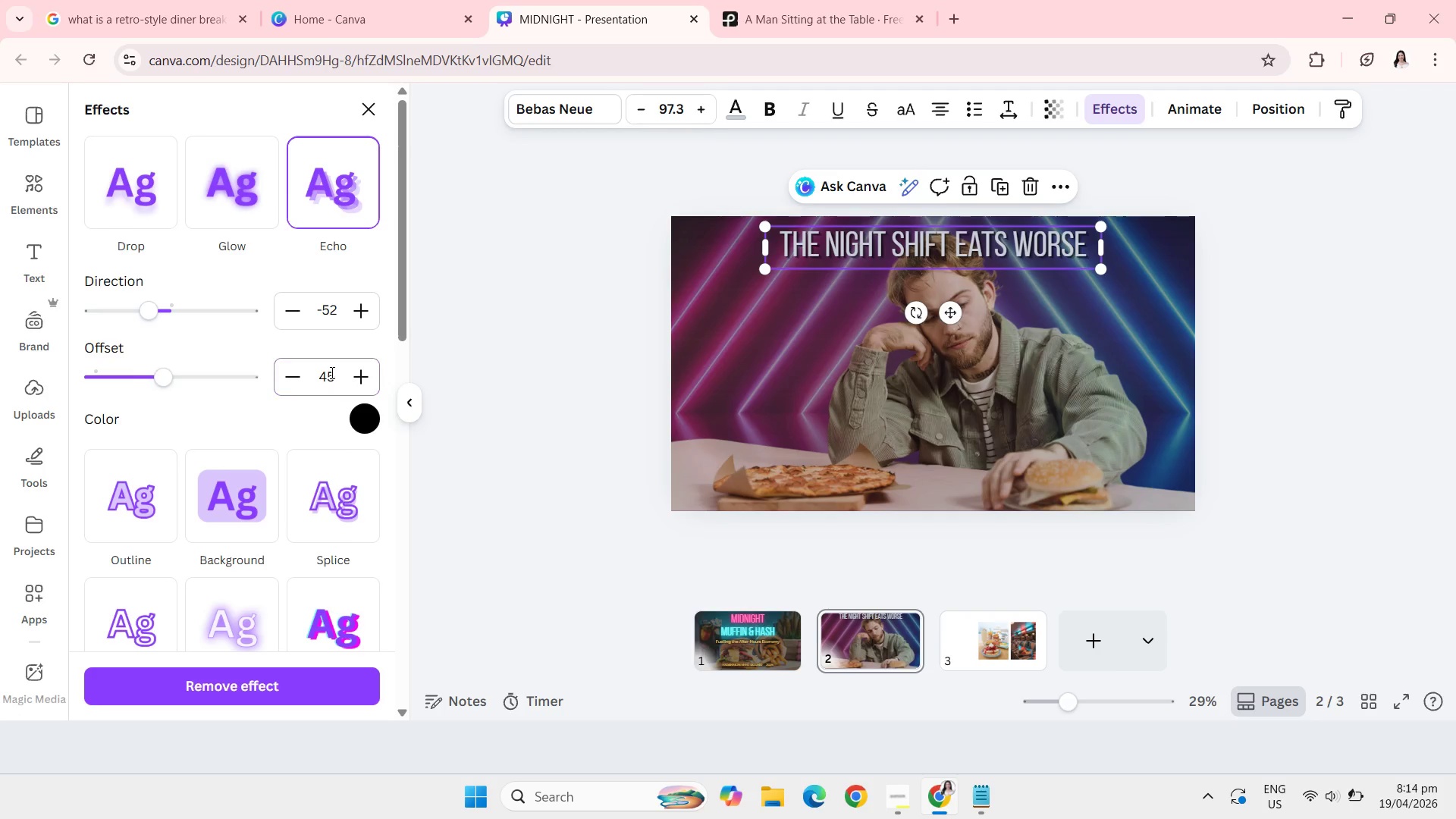 
key(Enter)
 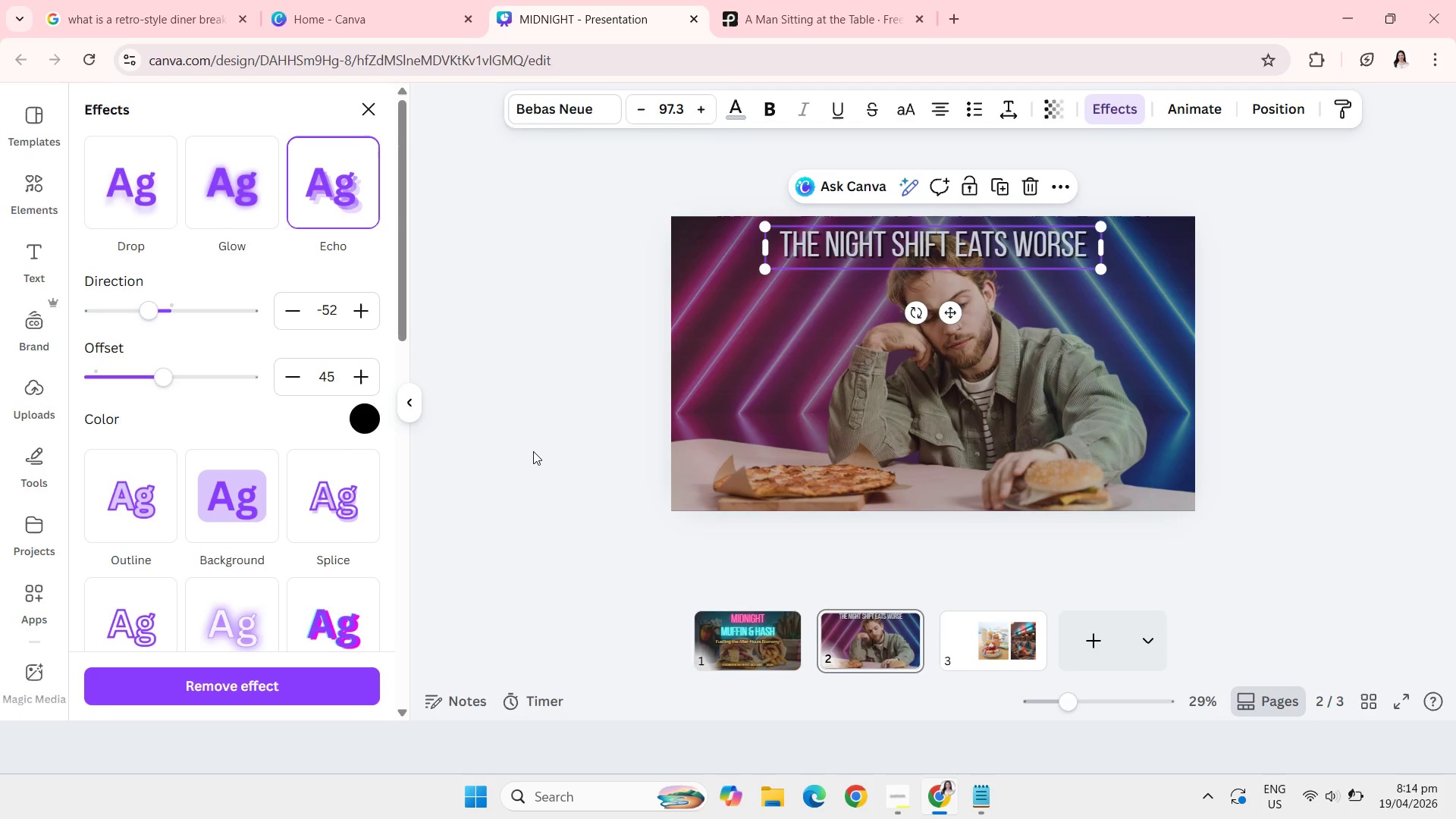 
left_click([533, 451])
 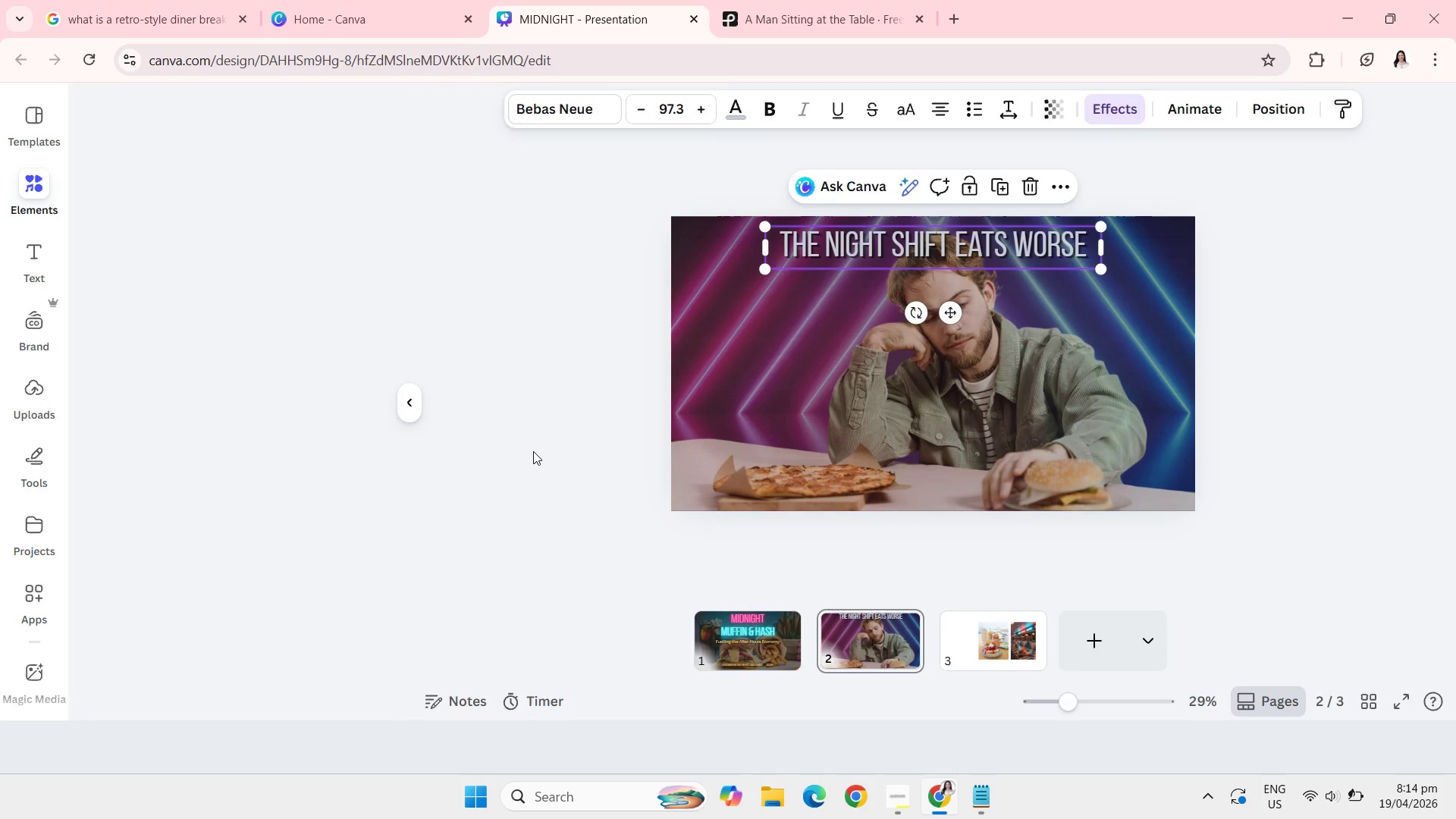 
left_click([533, 451])
 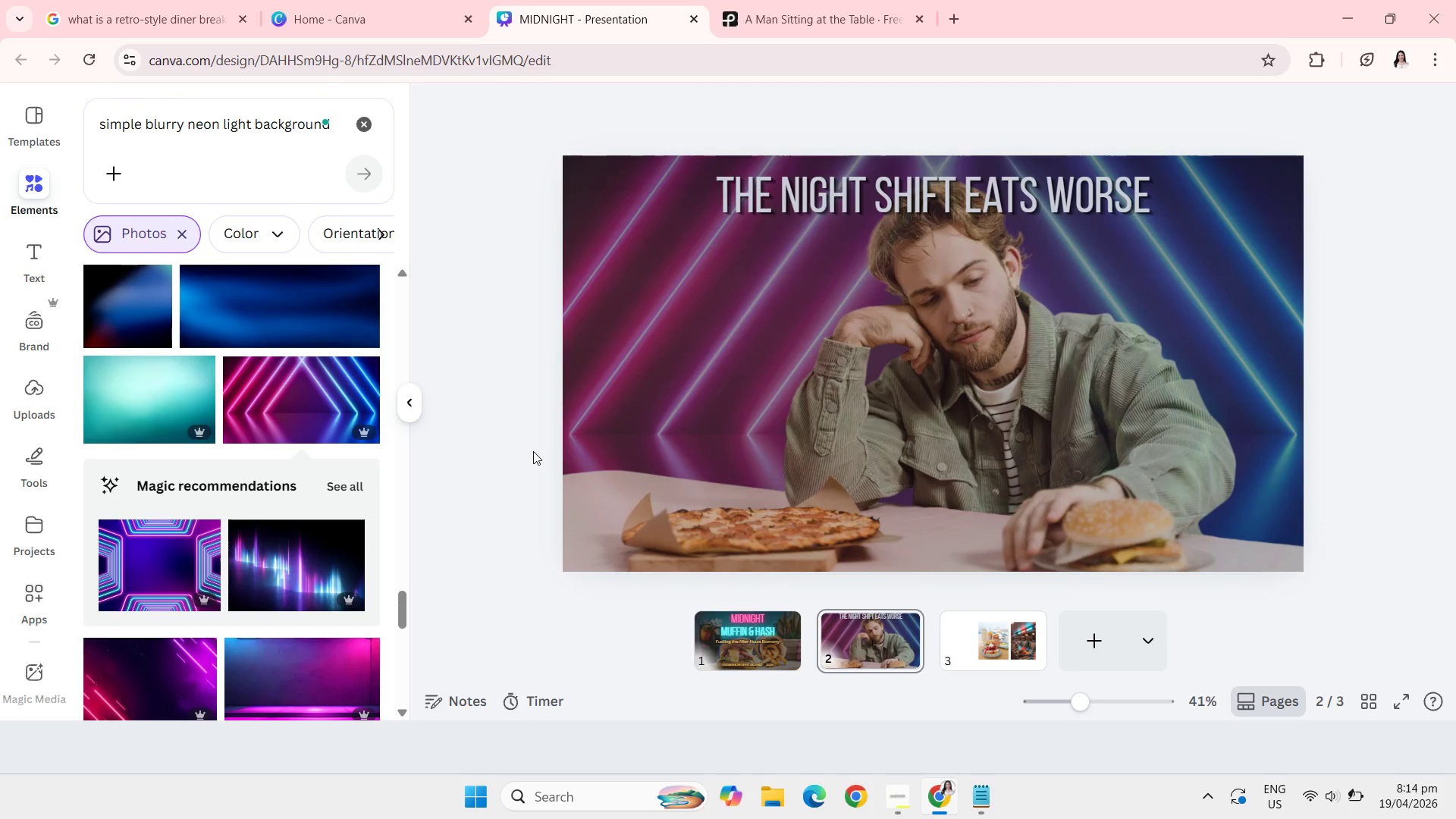 
wait(7.25)
 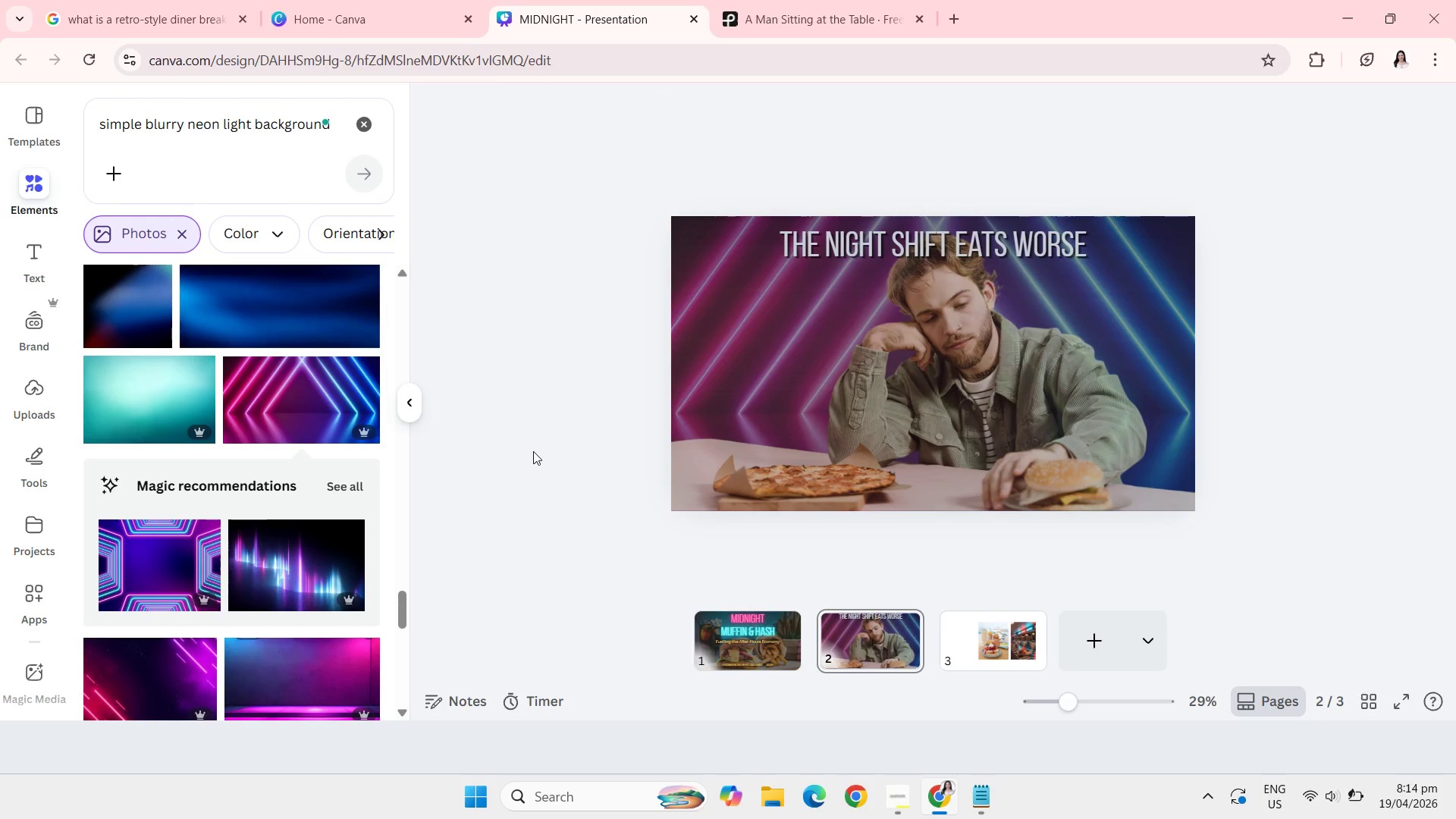 
left_click_drag(start_coordinate=[962, 203], to_coordinate=[975, 211])
 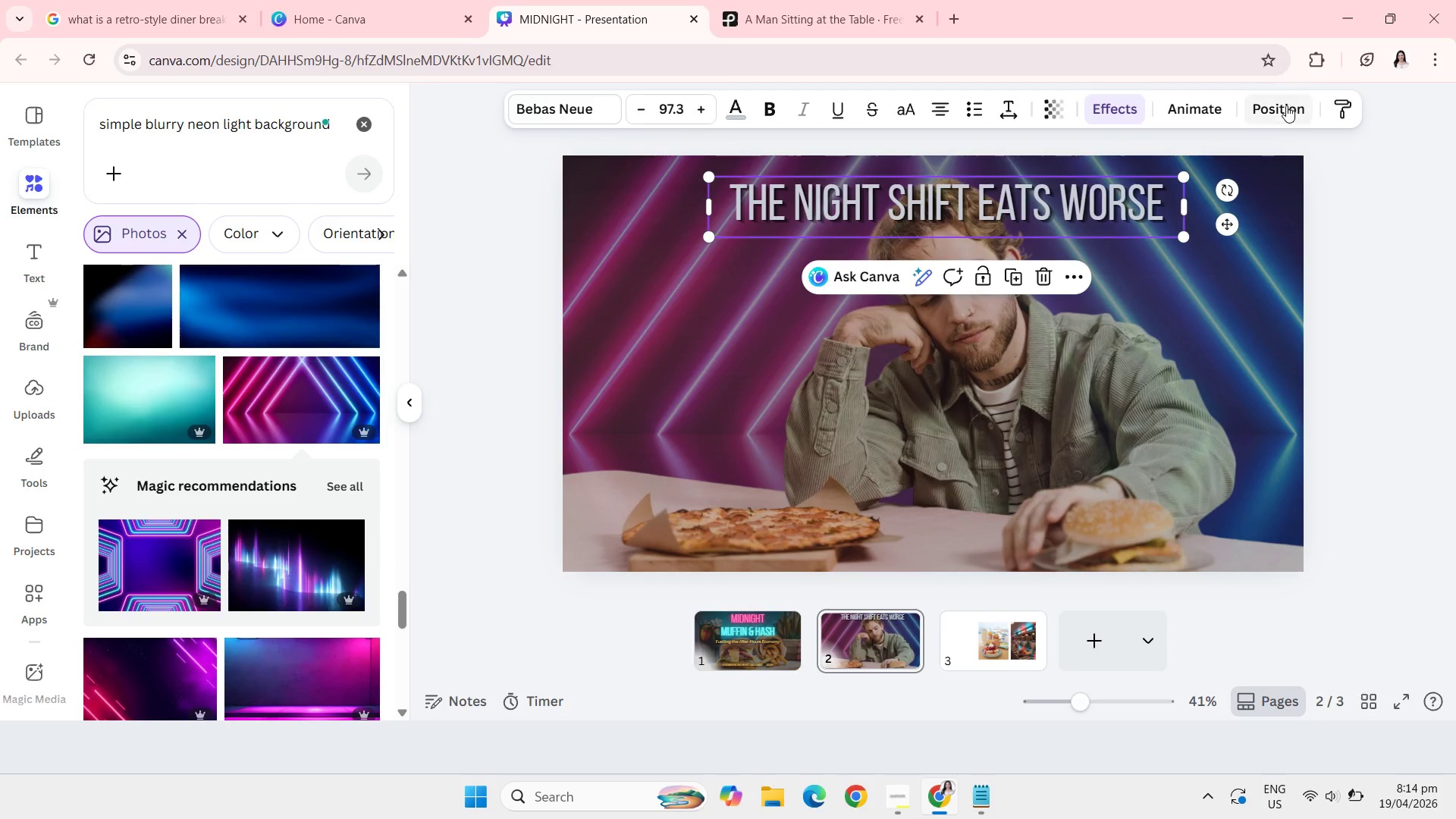 
left_click([1286, 106])
 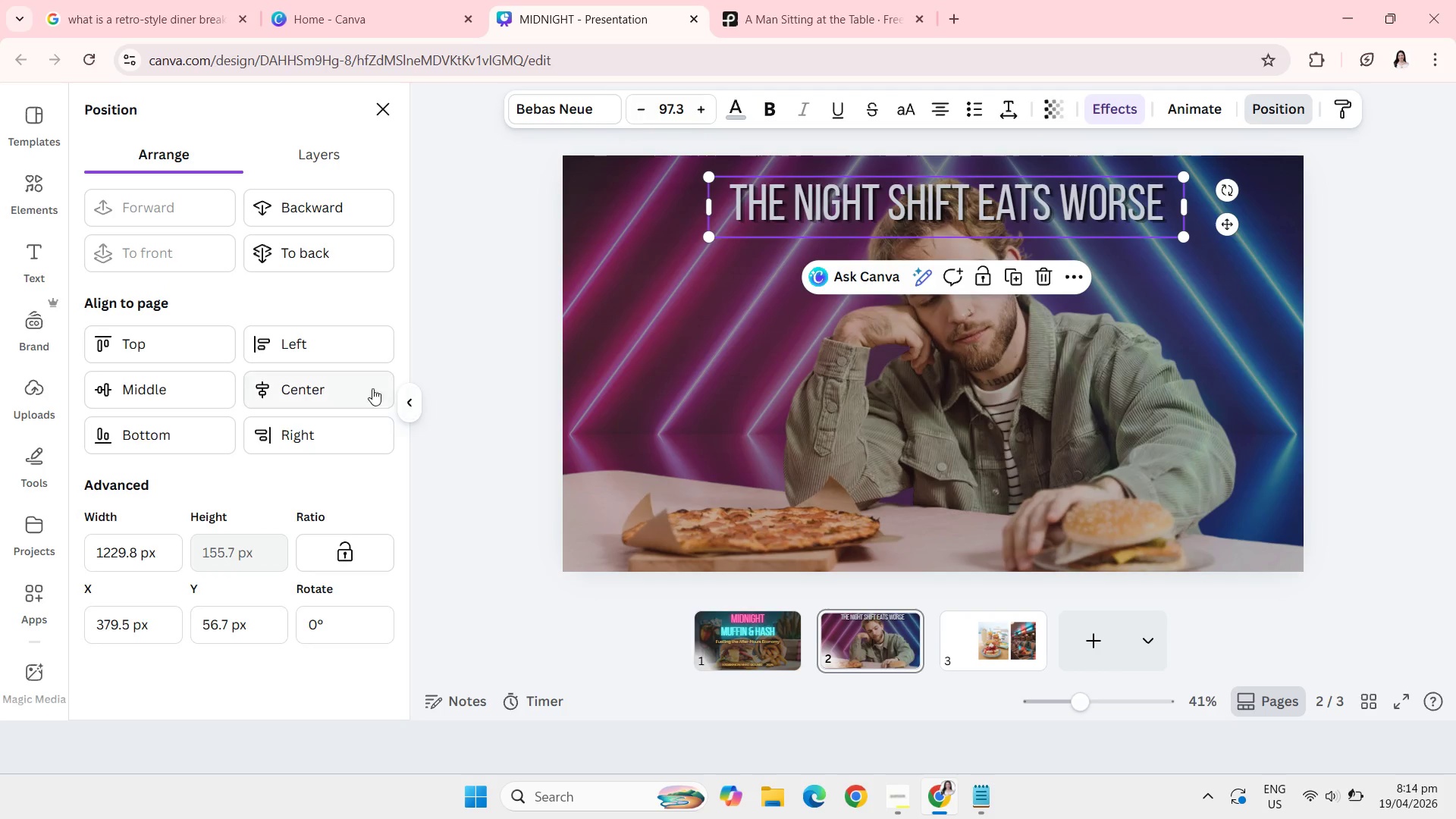 
left_click([356, 388])
 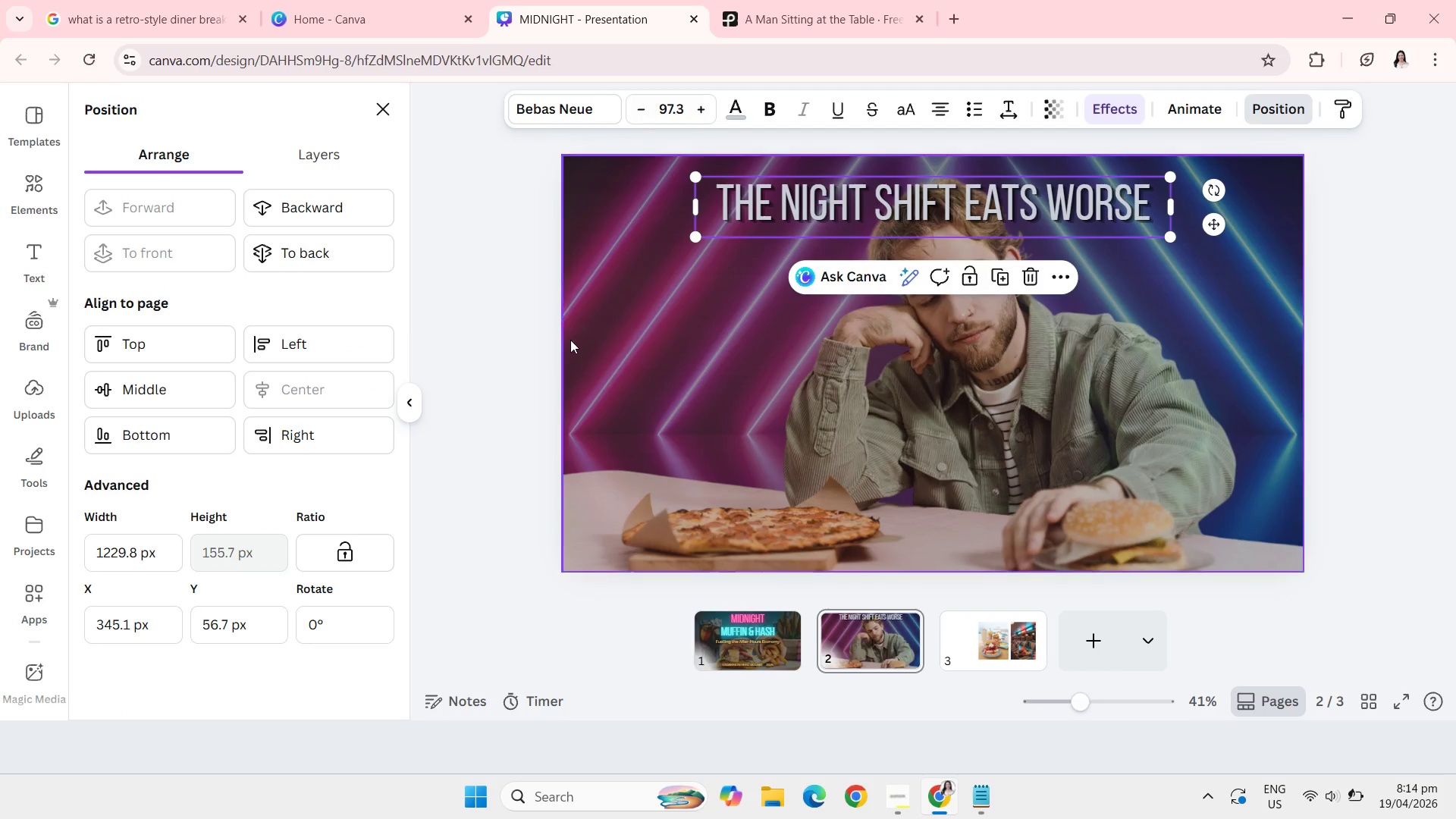 
left_click([573, 340])
 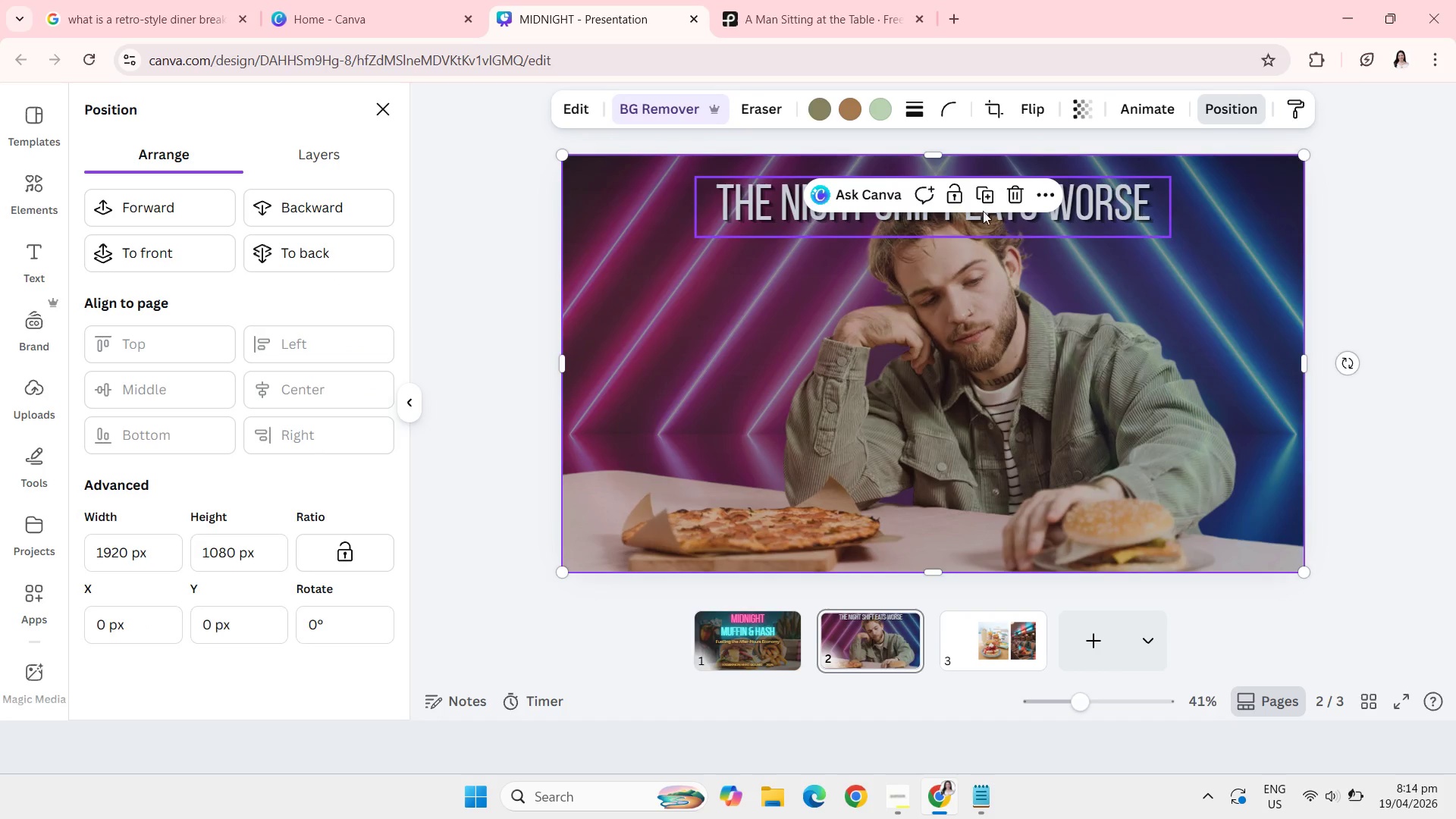 
left_click([948, 193])
 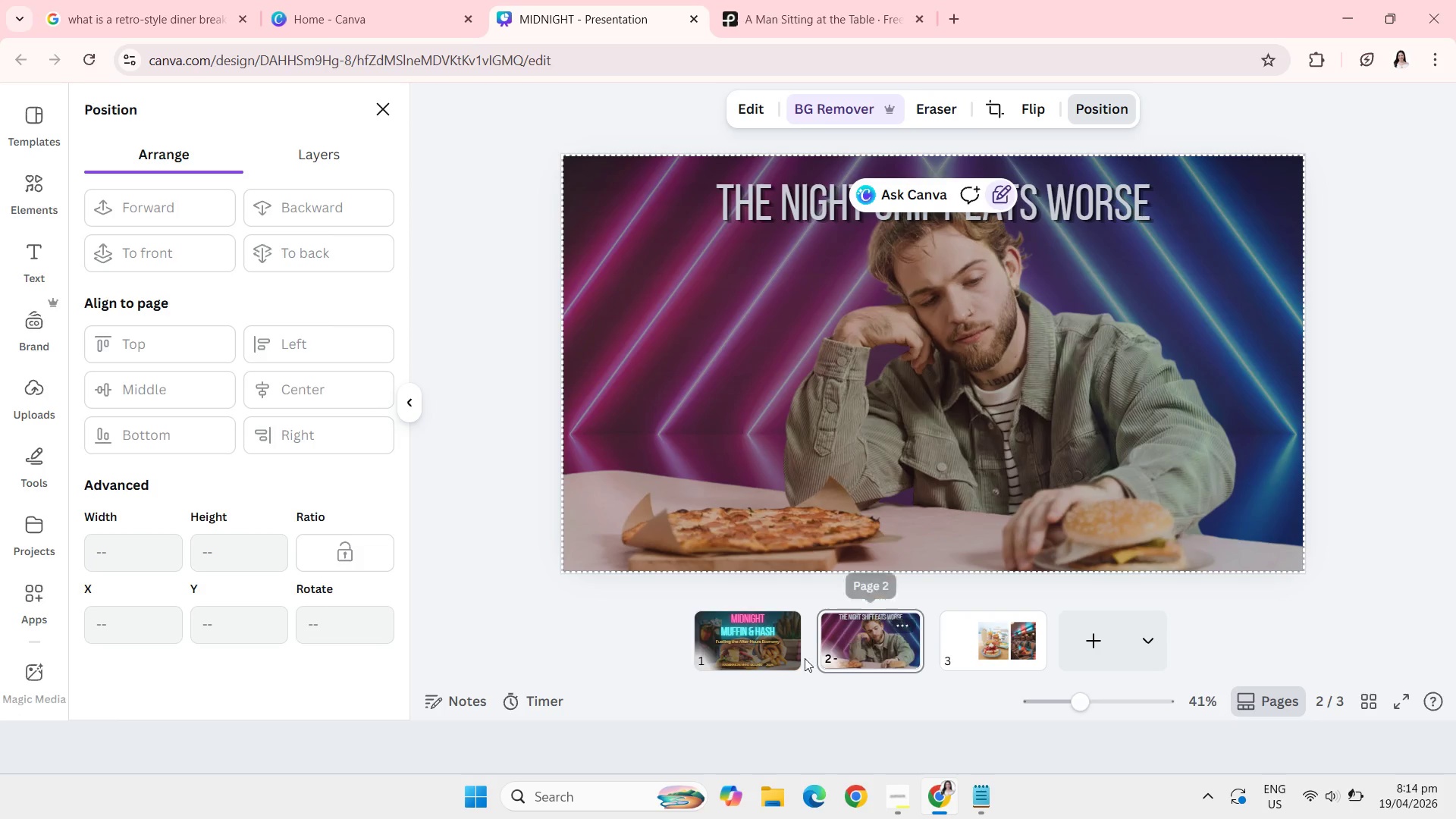 
left_click([764, 664])
 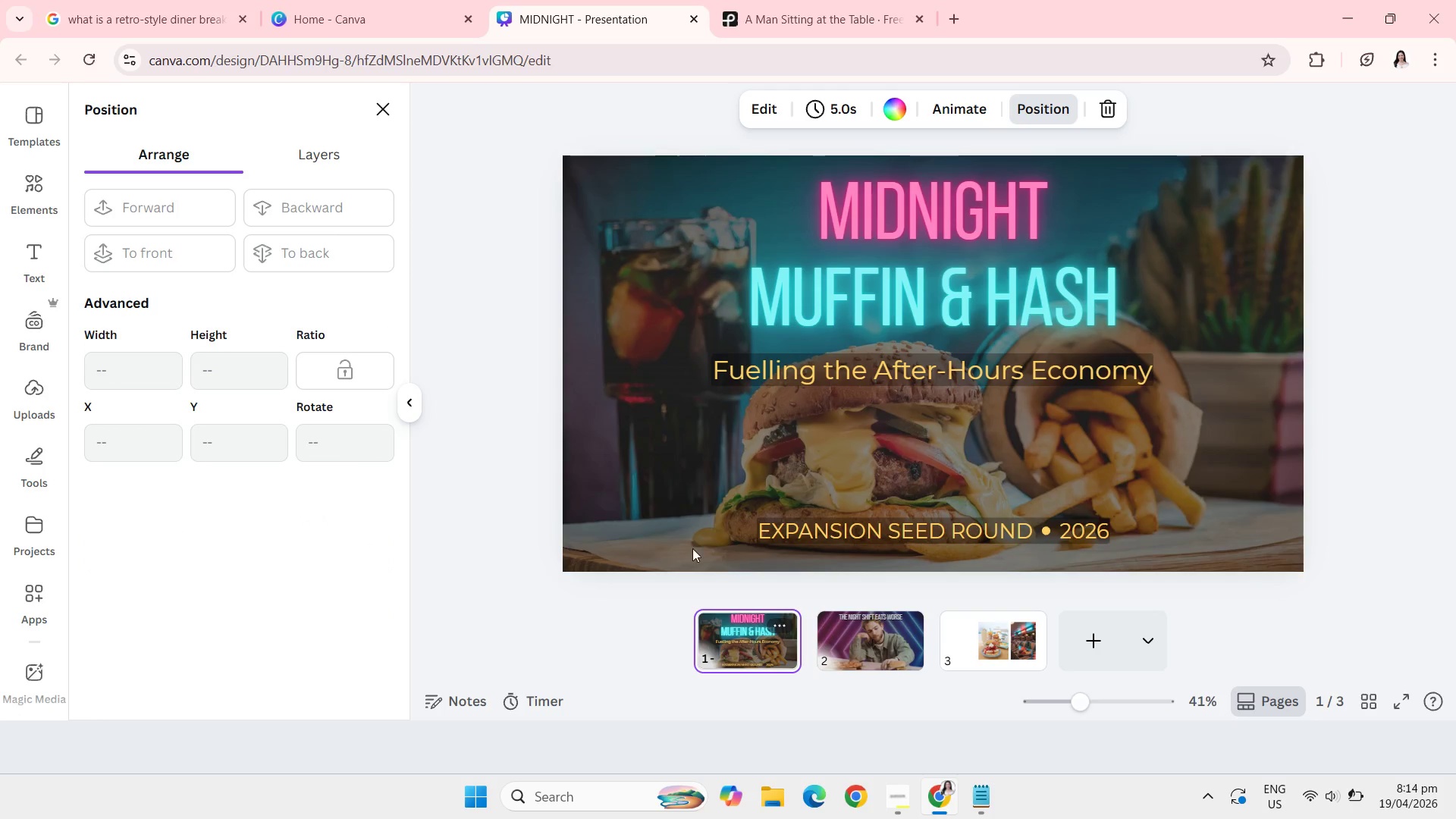 
left_click([657, 482])
 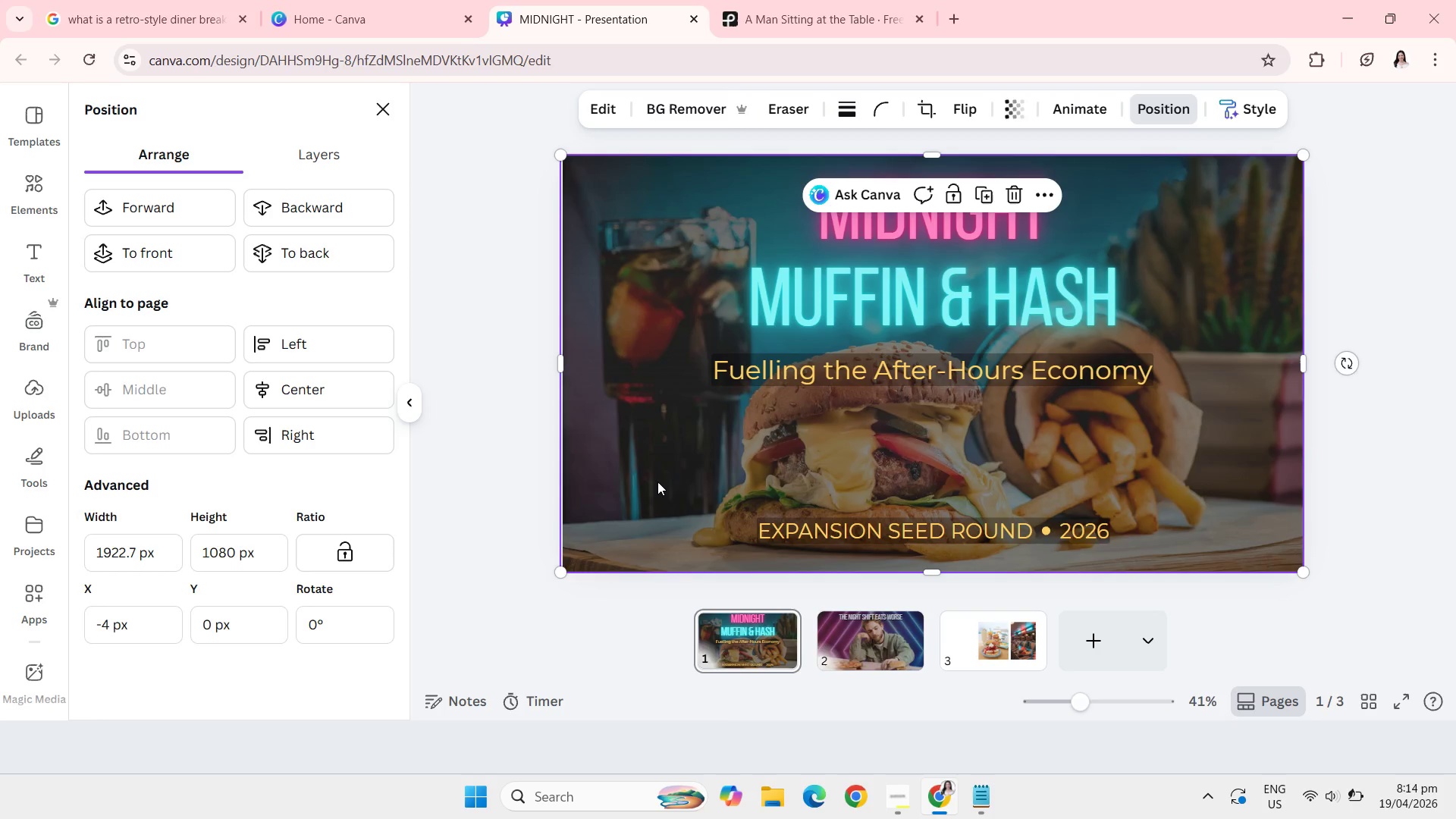 
key(Control+C)
 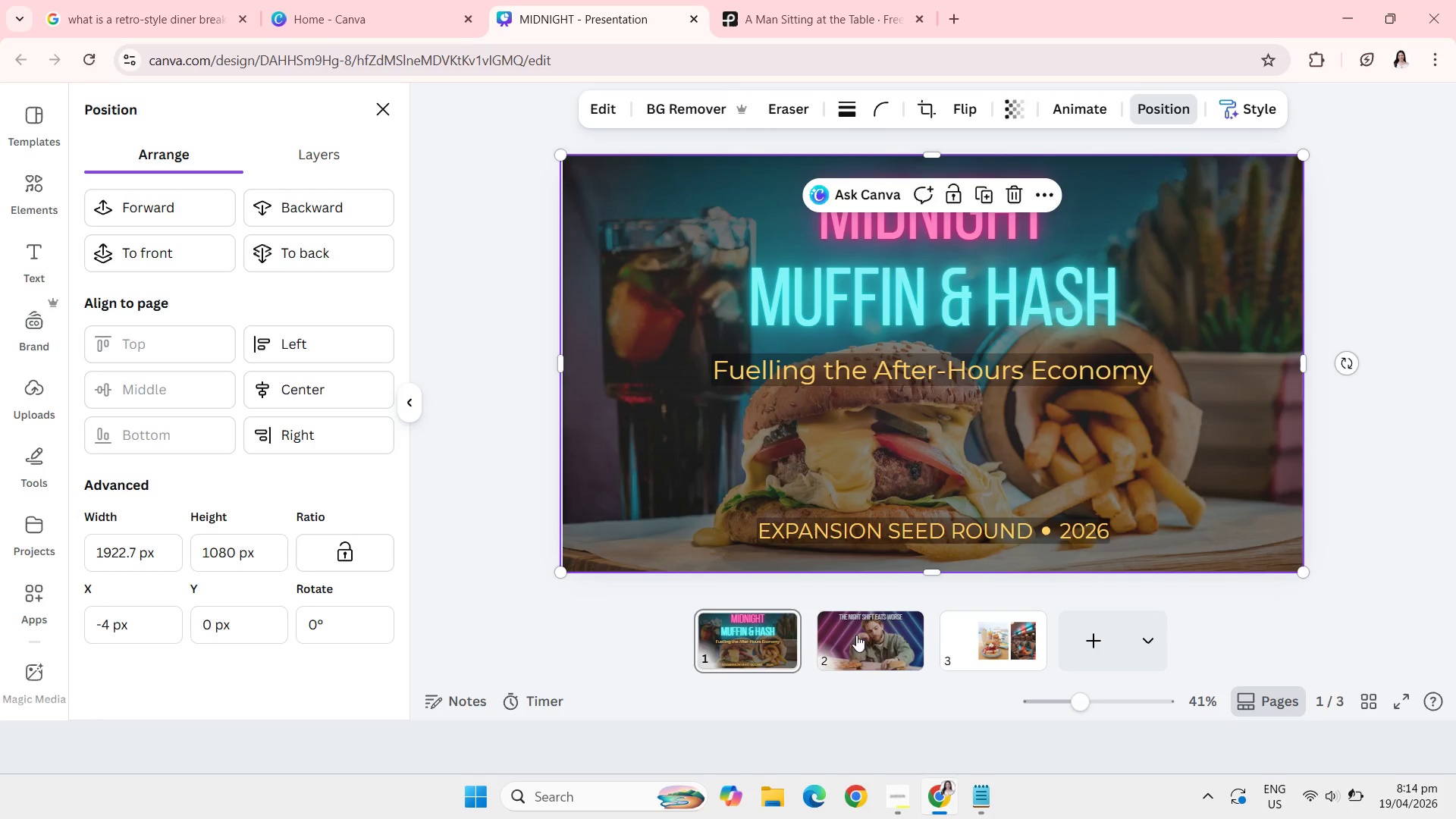 
left_click([852, 634])
 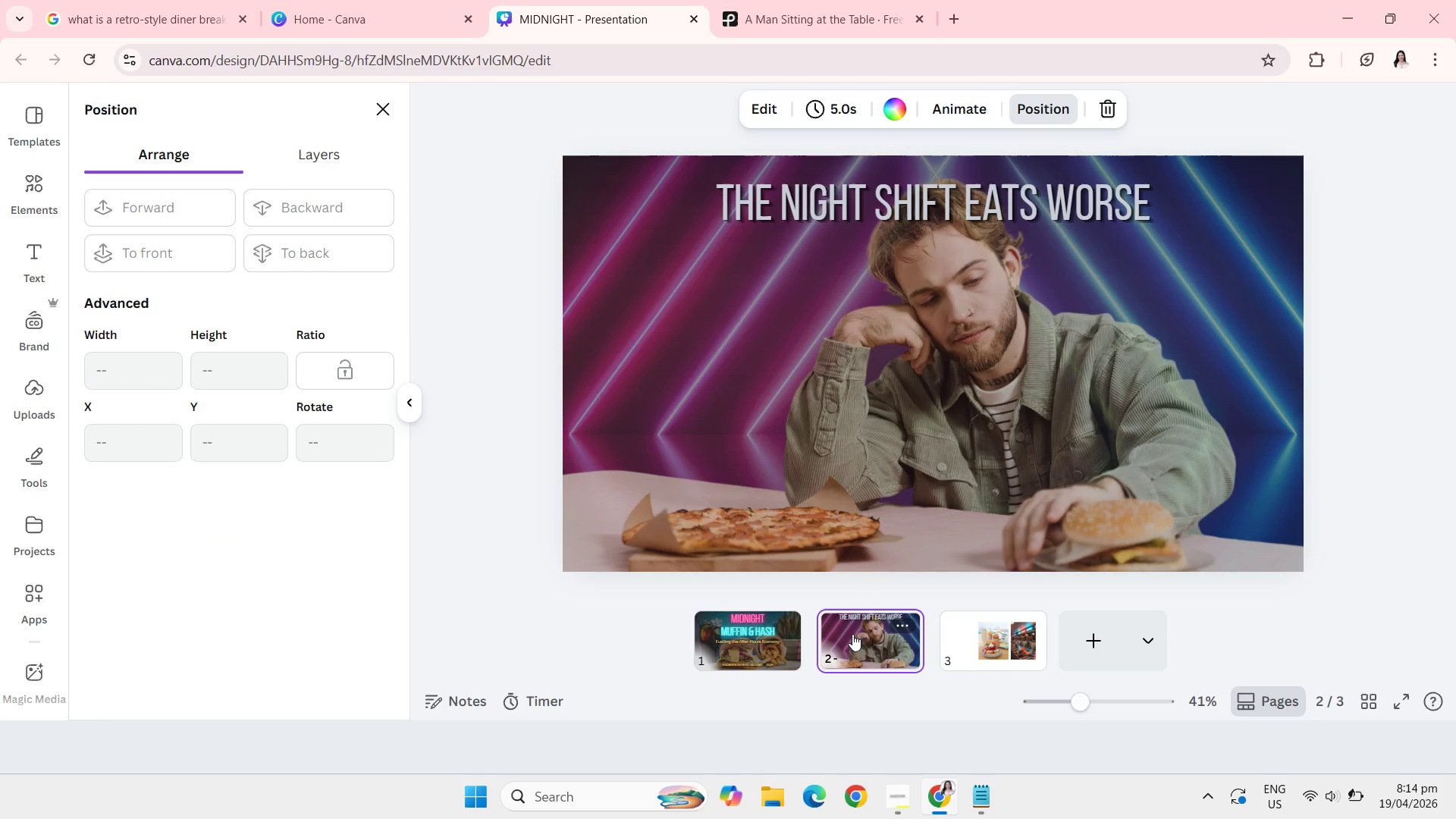 
key(Control+V)
 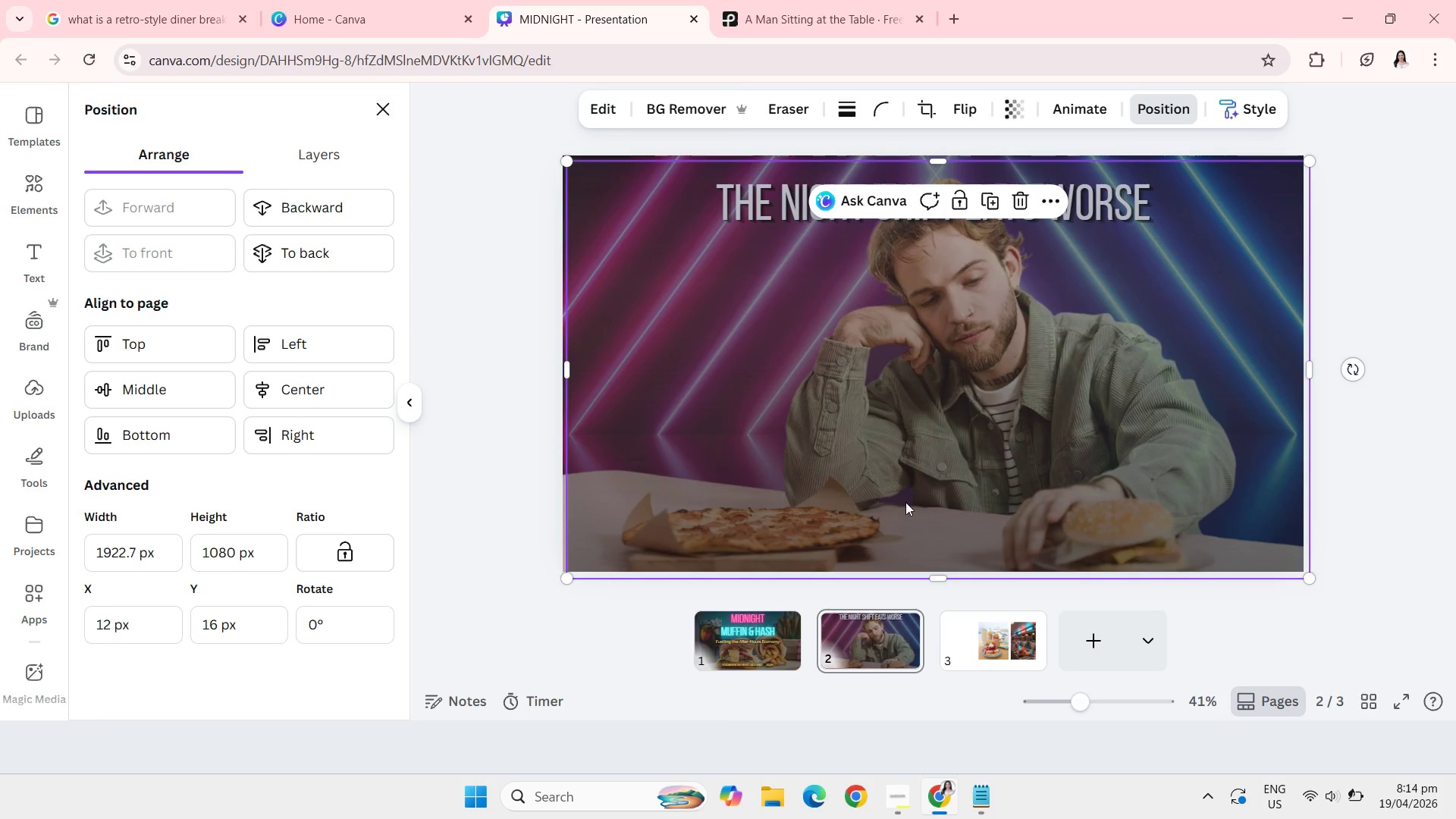 
left_click_drag(start_coordinate=[906, 498], to_coordinate=[901, 494])
 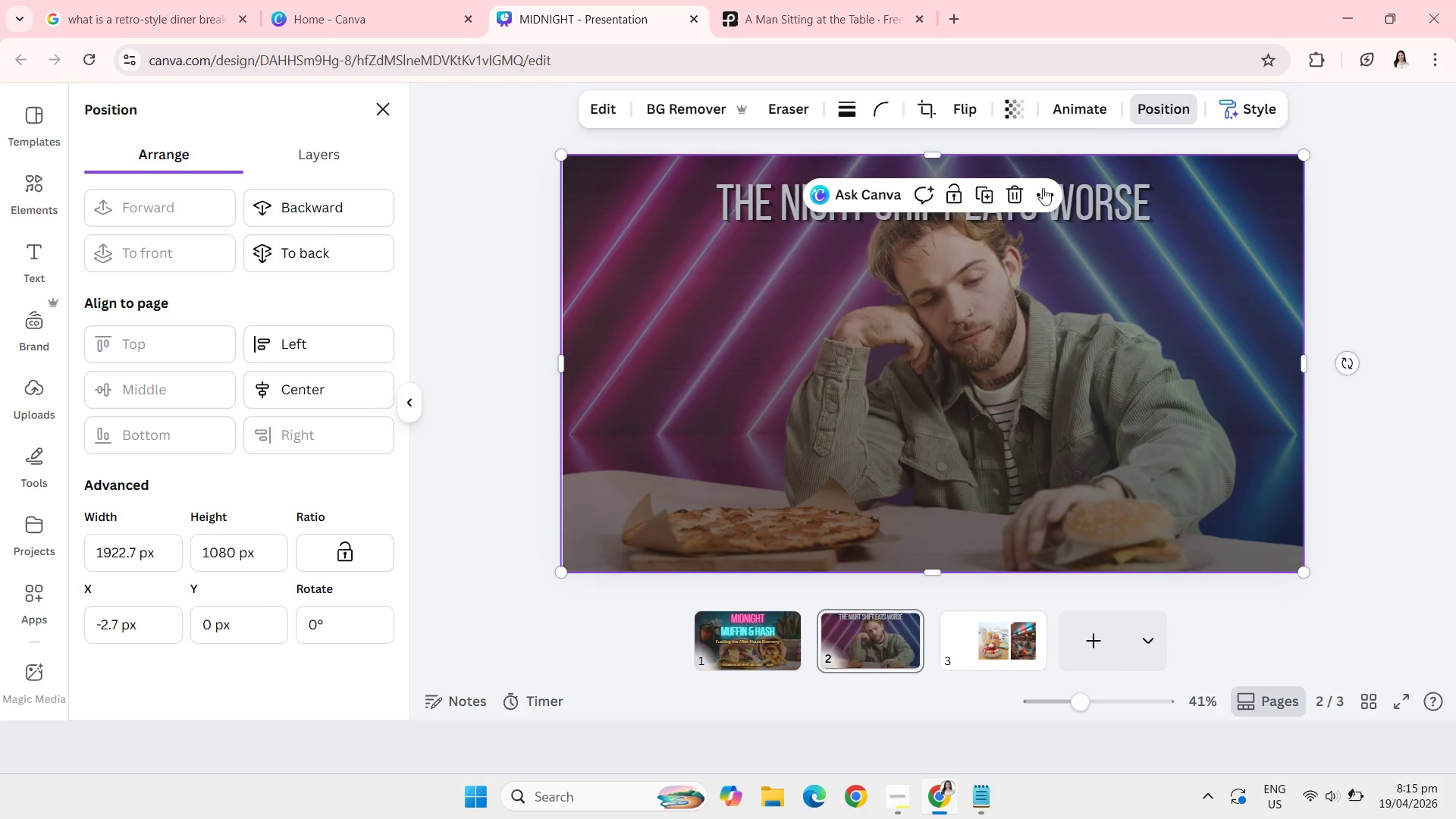 
left_click([1036, 203])
 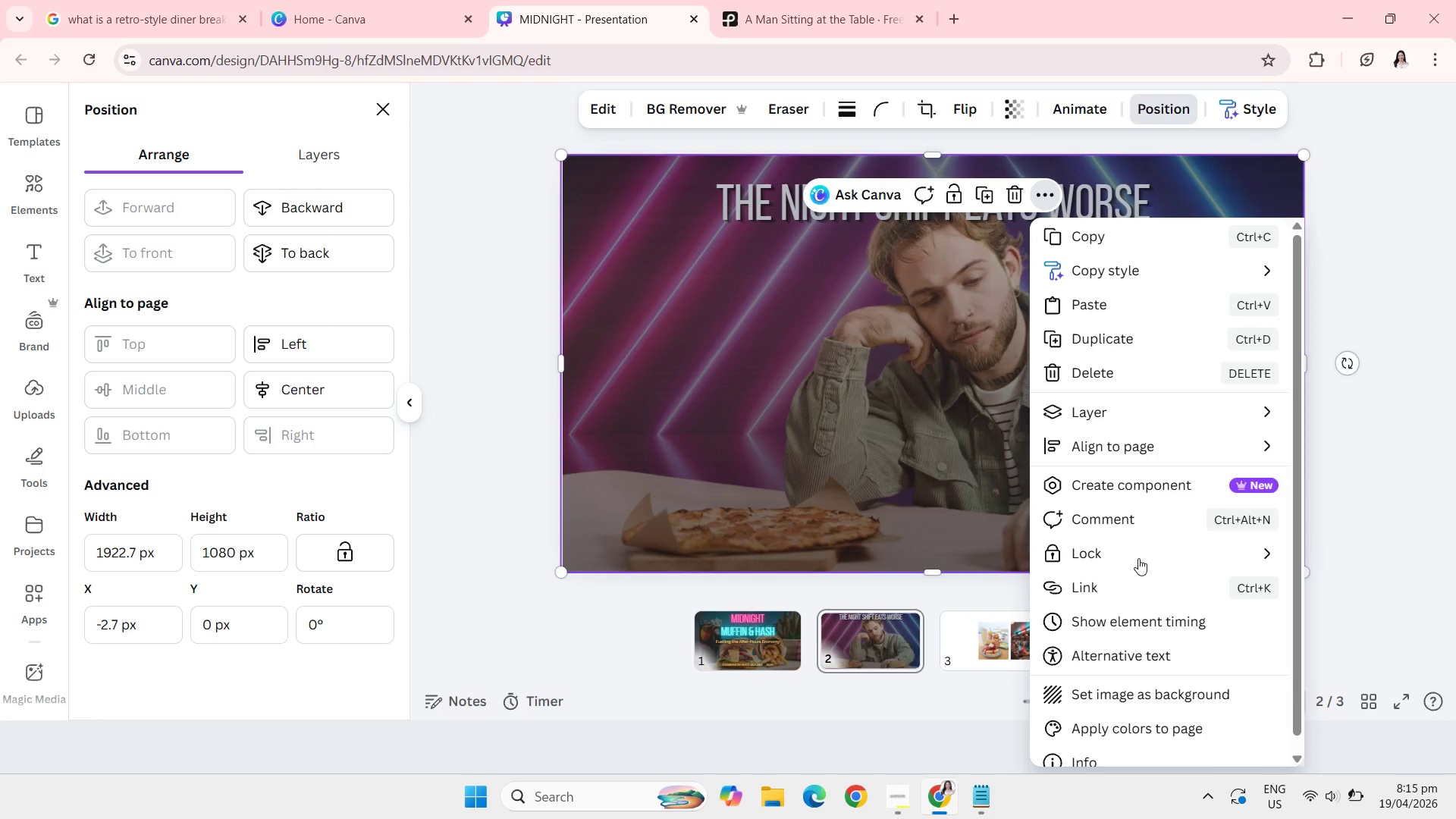 
left_click([1144, 411])
 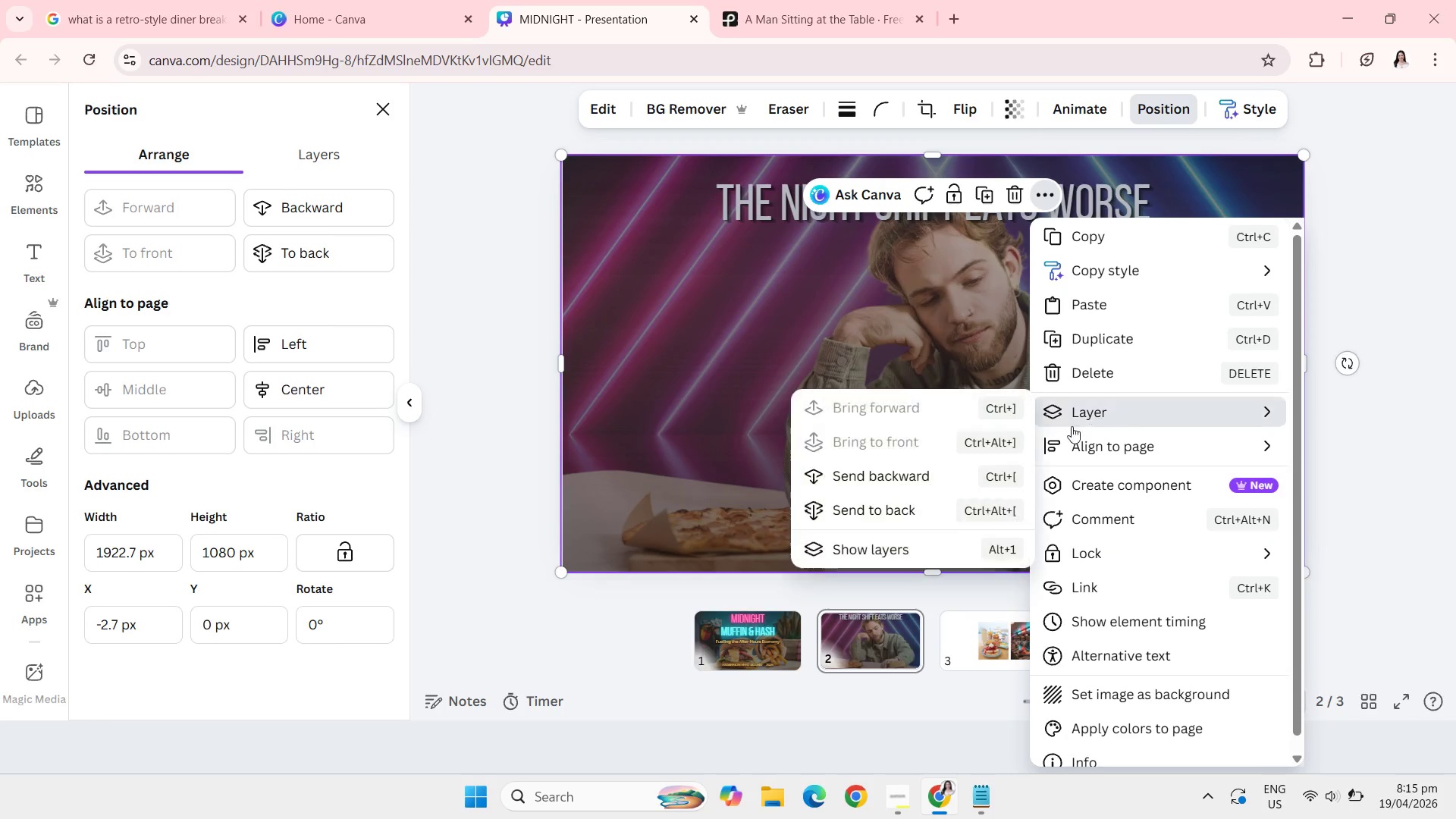 
left_click([981, 475])
 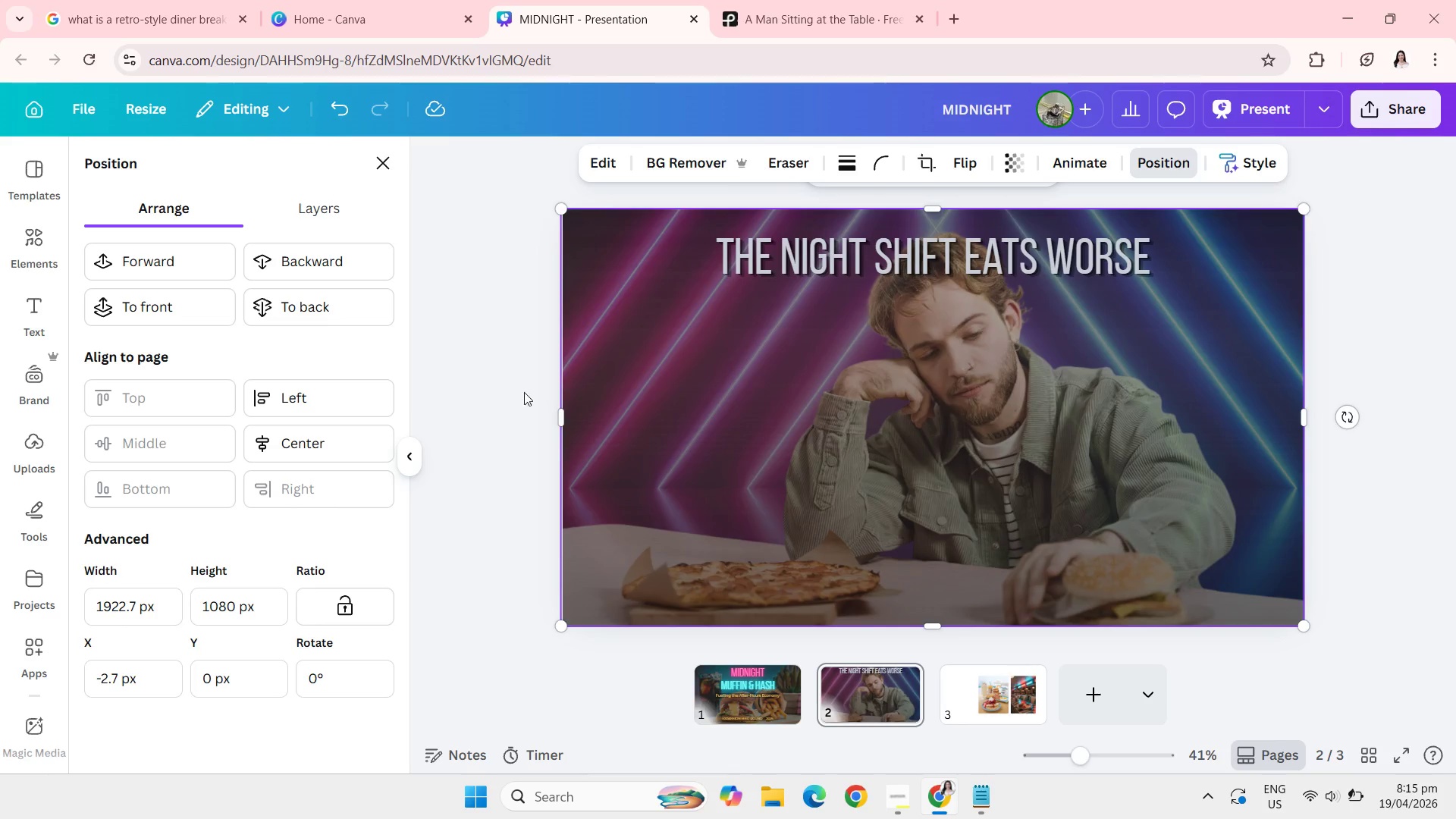 
left_click([512, 374])
 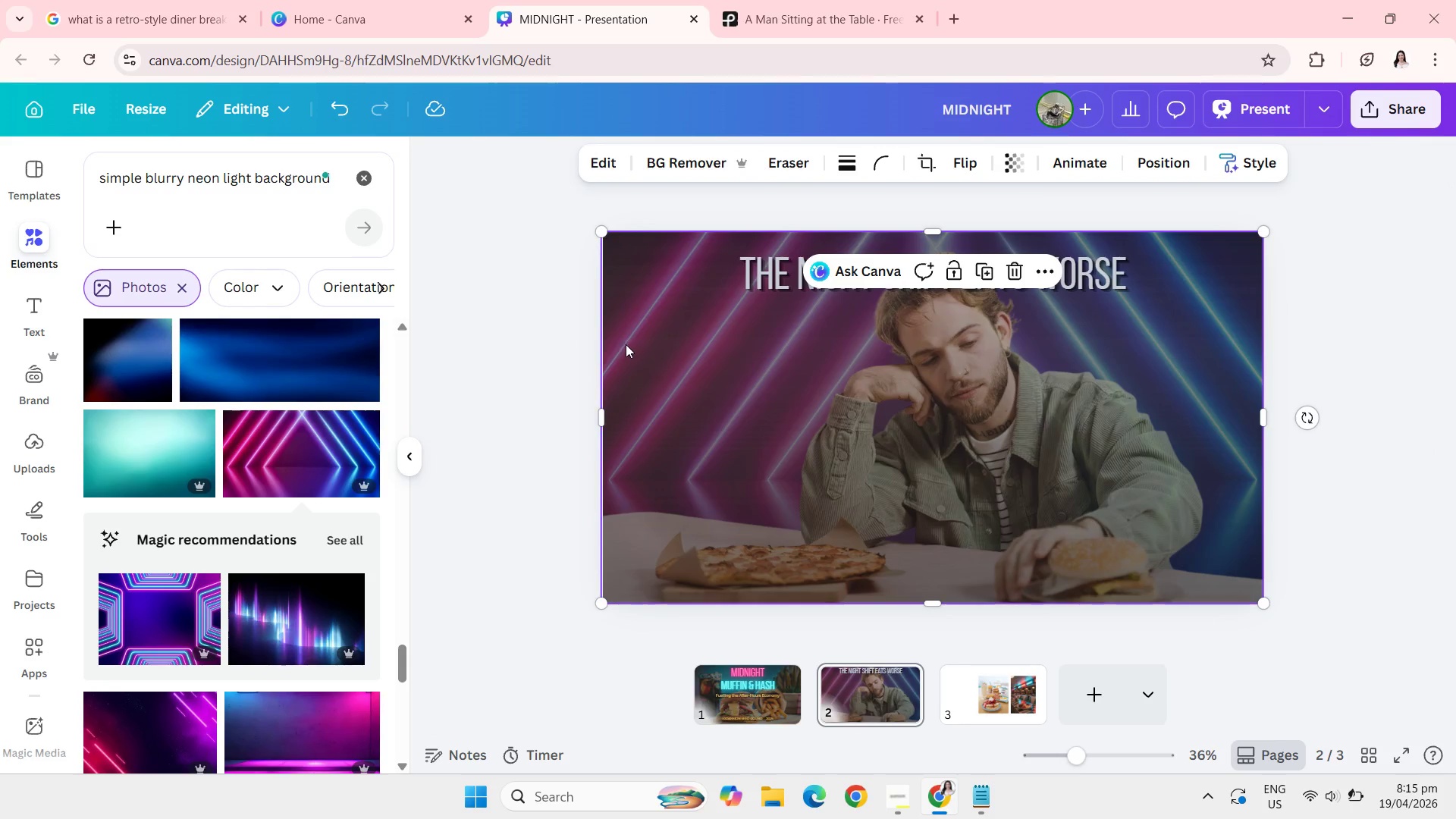 
wait(5.48)
 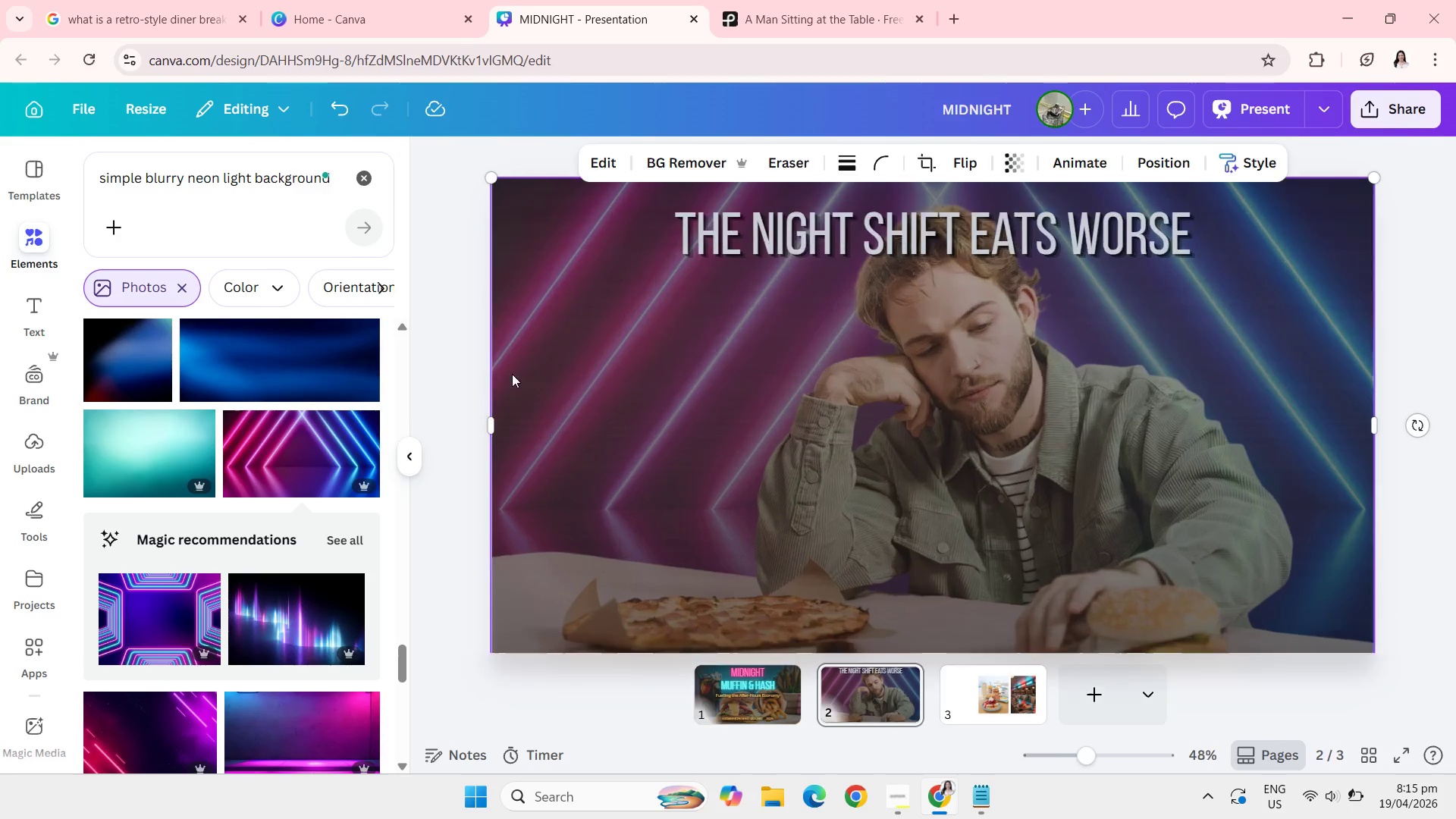 
left_click([976, 267])
 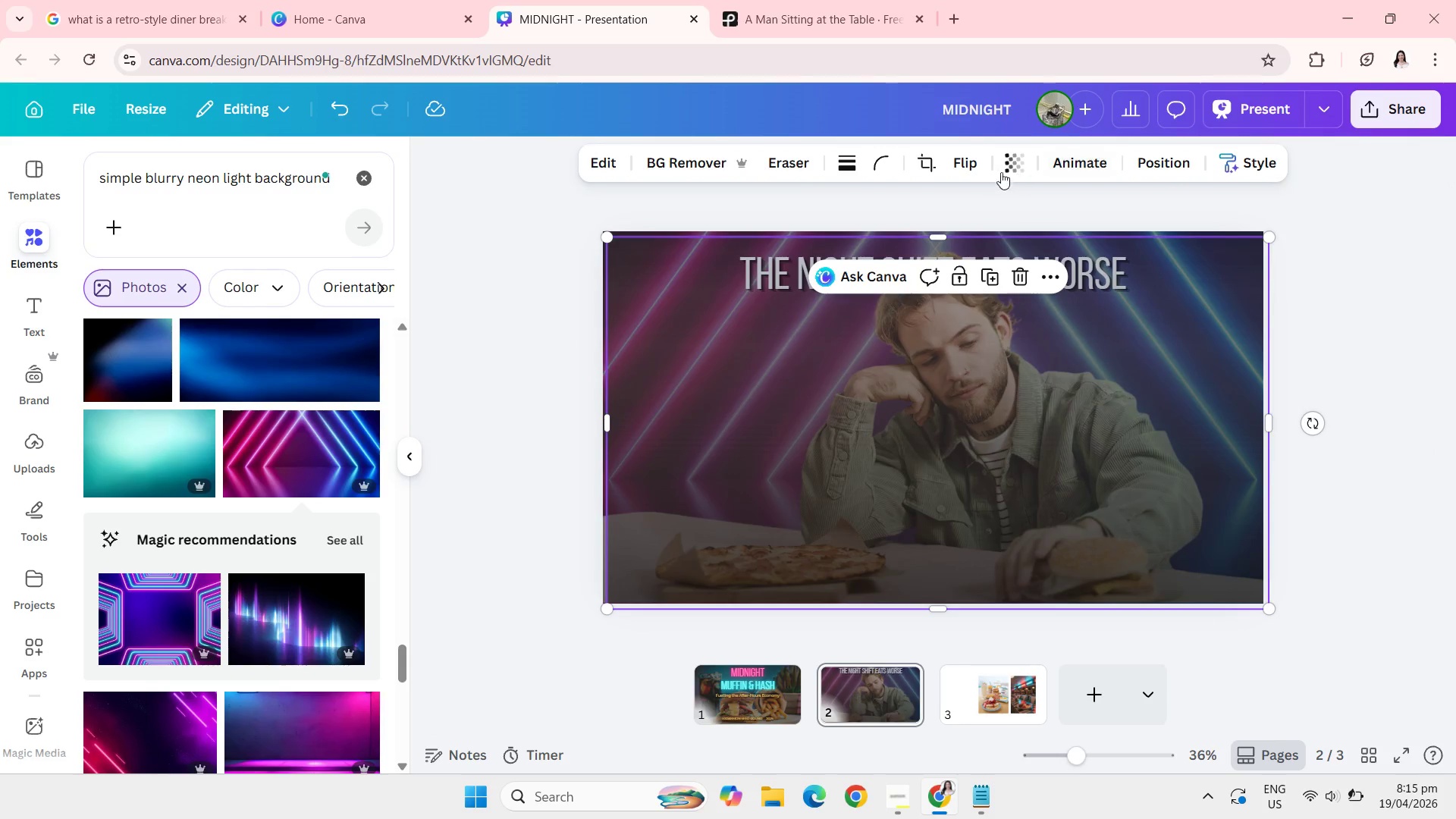 
left_click([959, 168])
 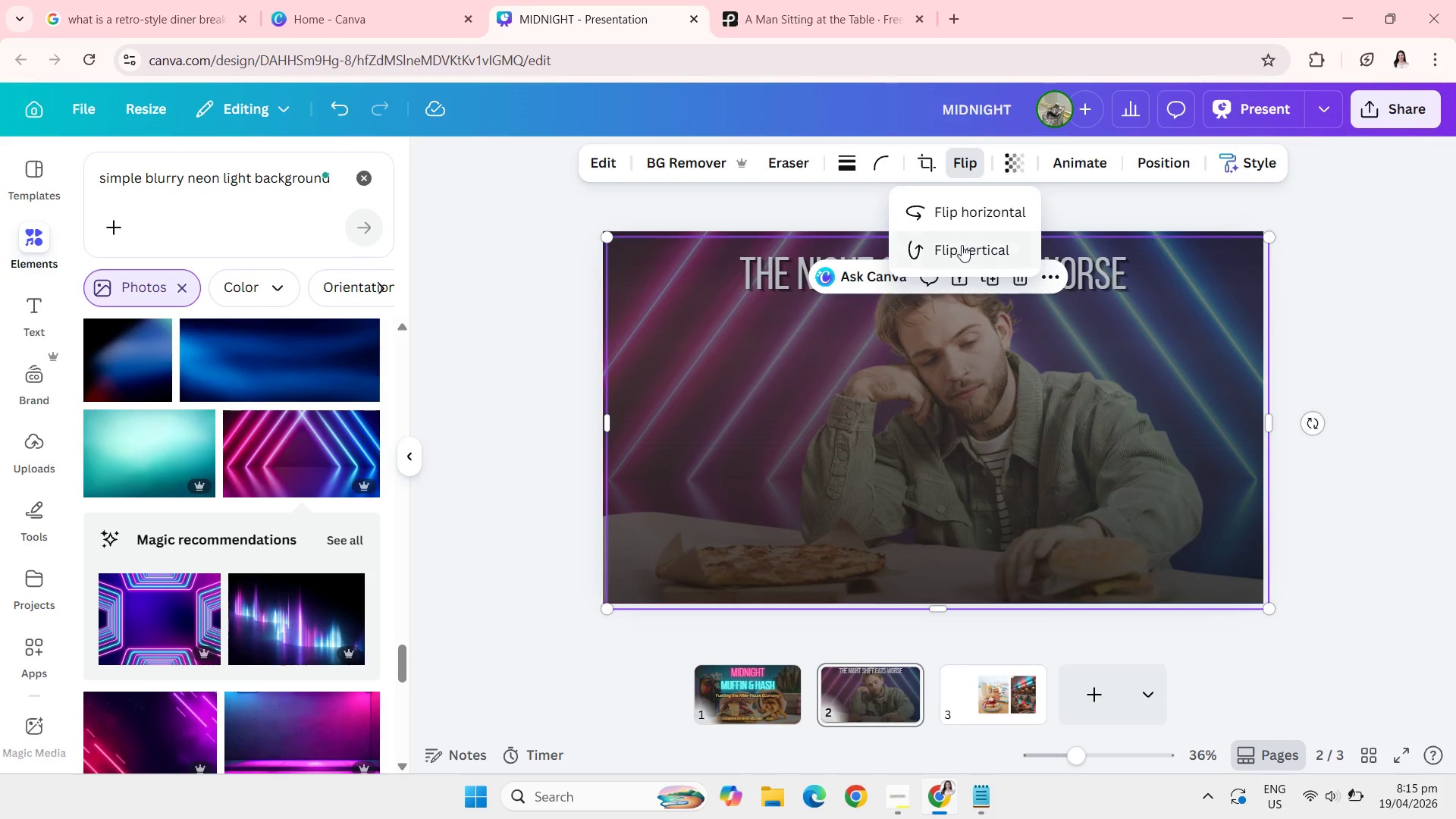 
left_click([962, 245])
 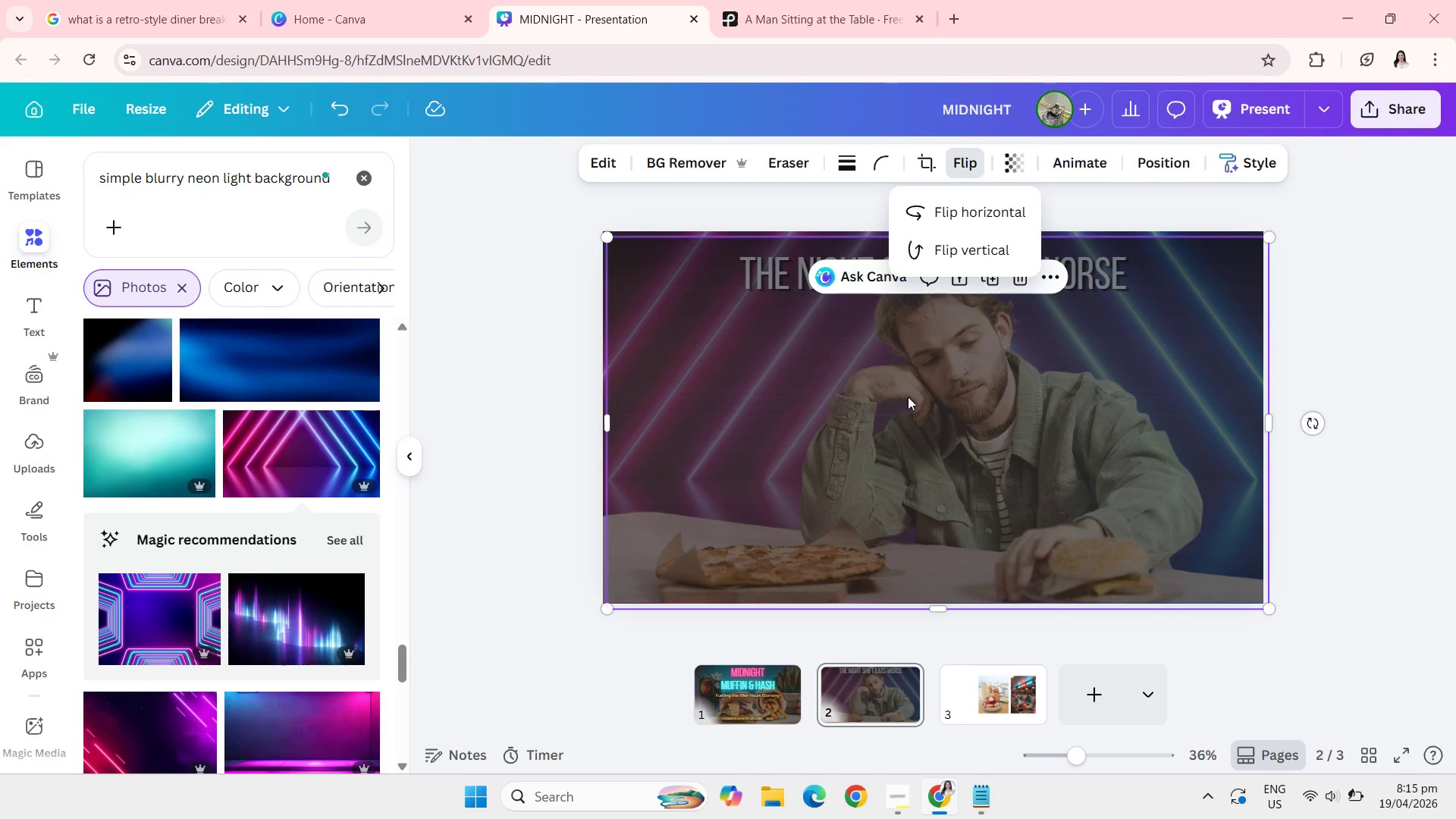 
left_click_drag(start_coordinate=[824, 395], to_coordinate=[823, 388])
 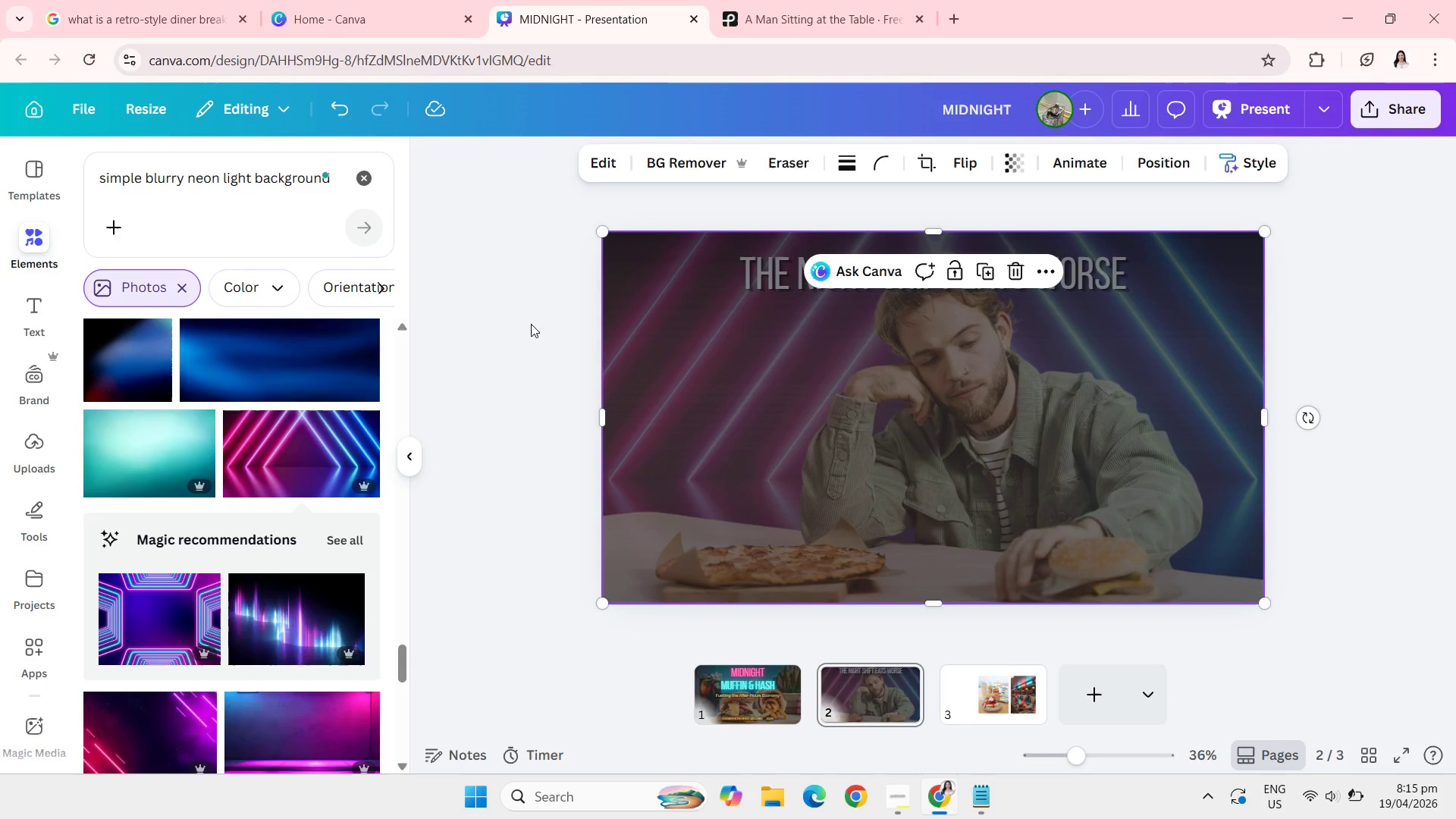 
left_click([531, 324])
 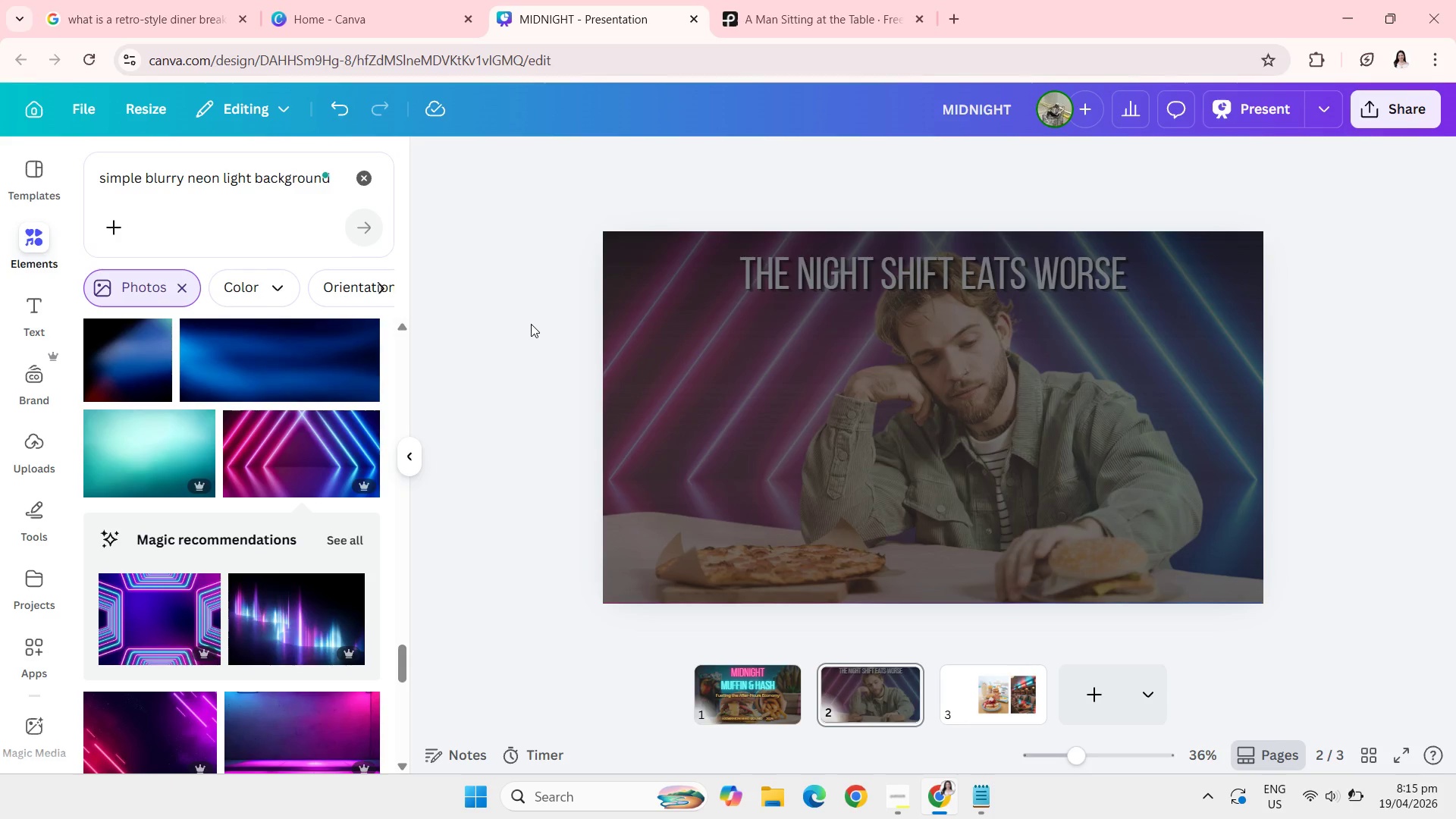 
left_click([531, 324])
 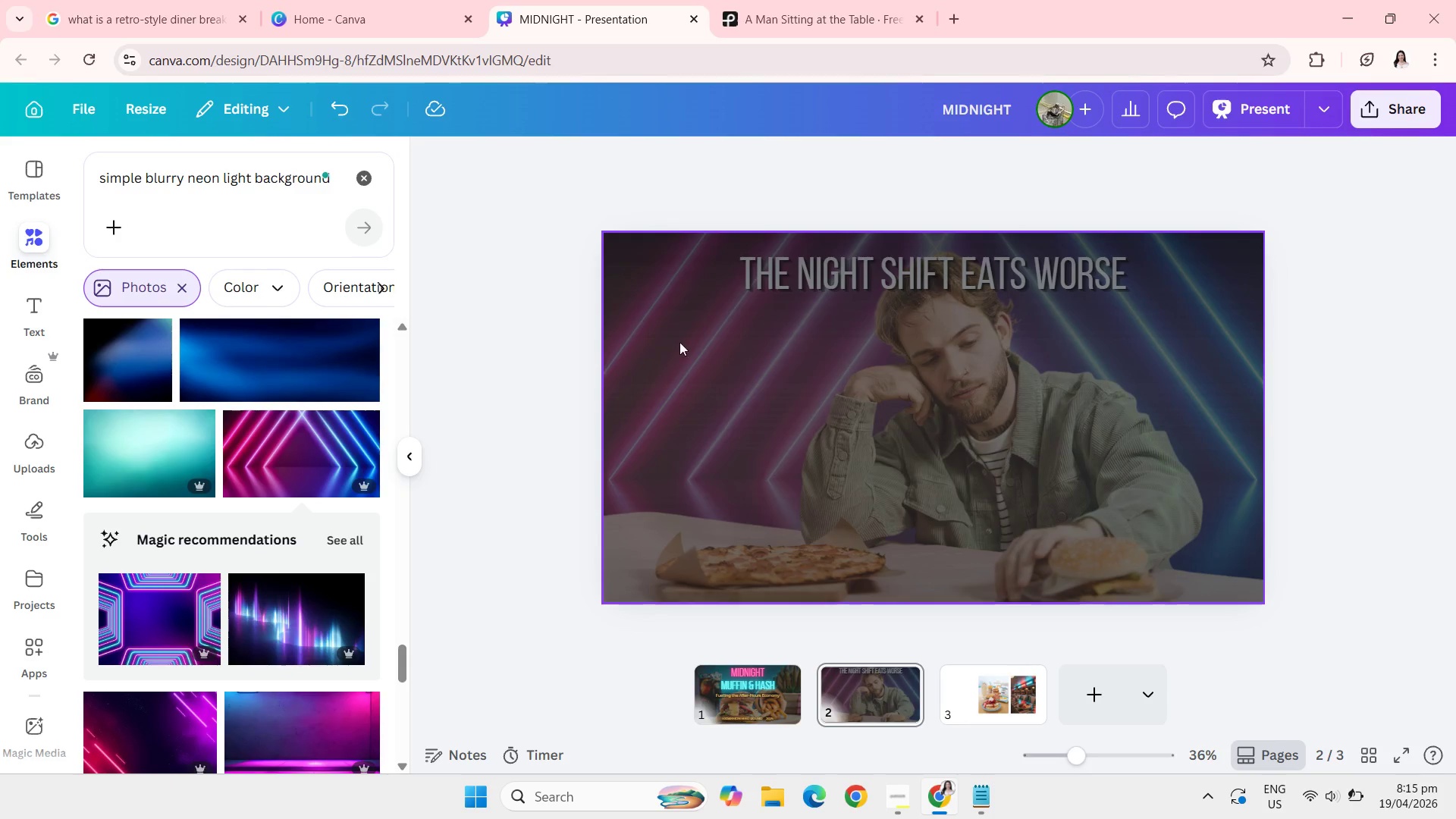 
left_click([685, 344])
 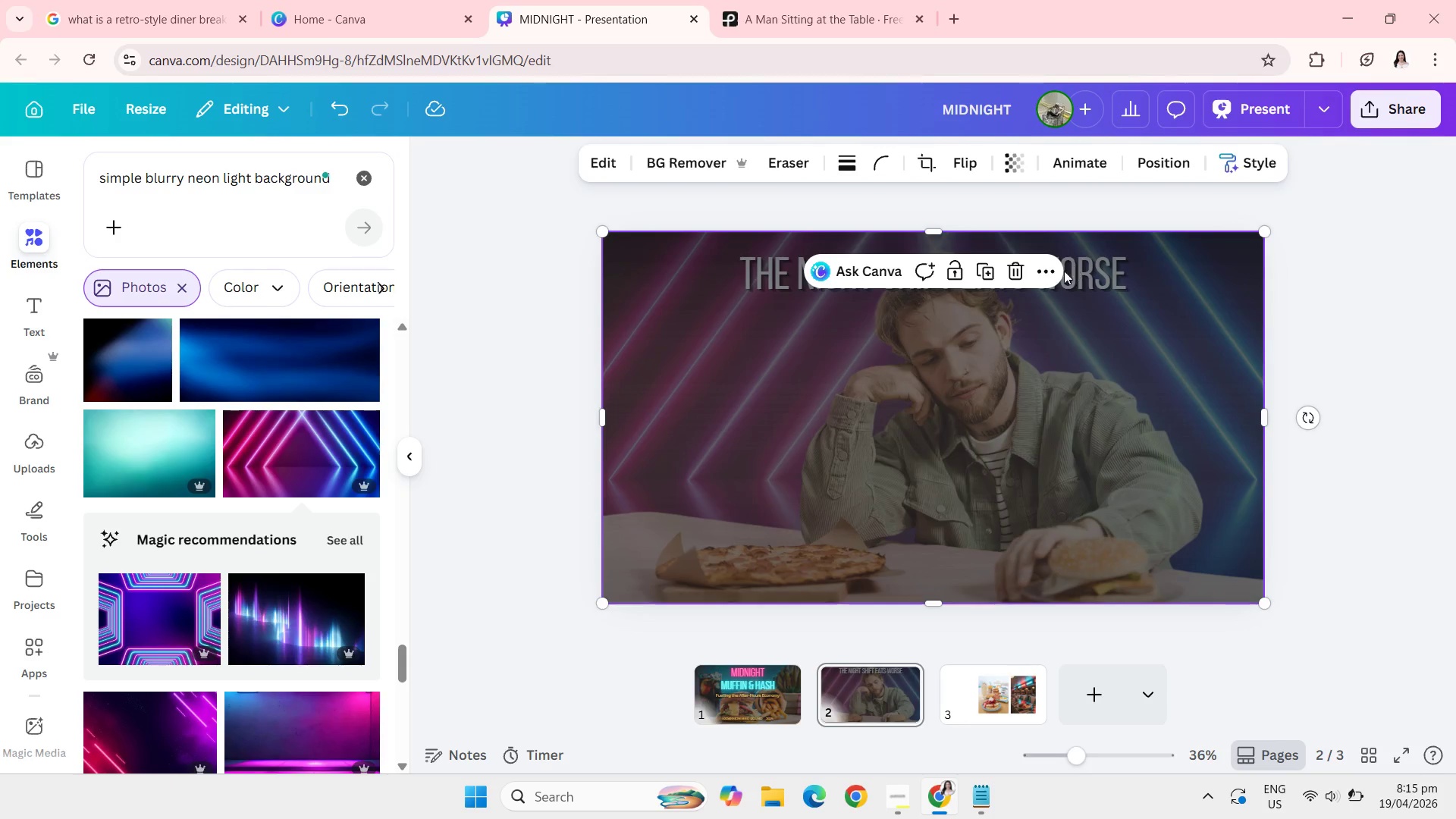 
left_click([1042, 275])
 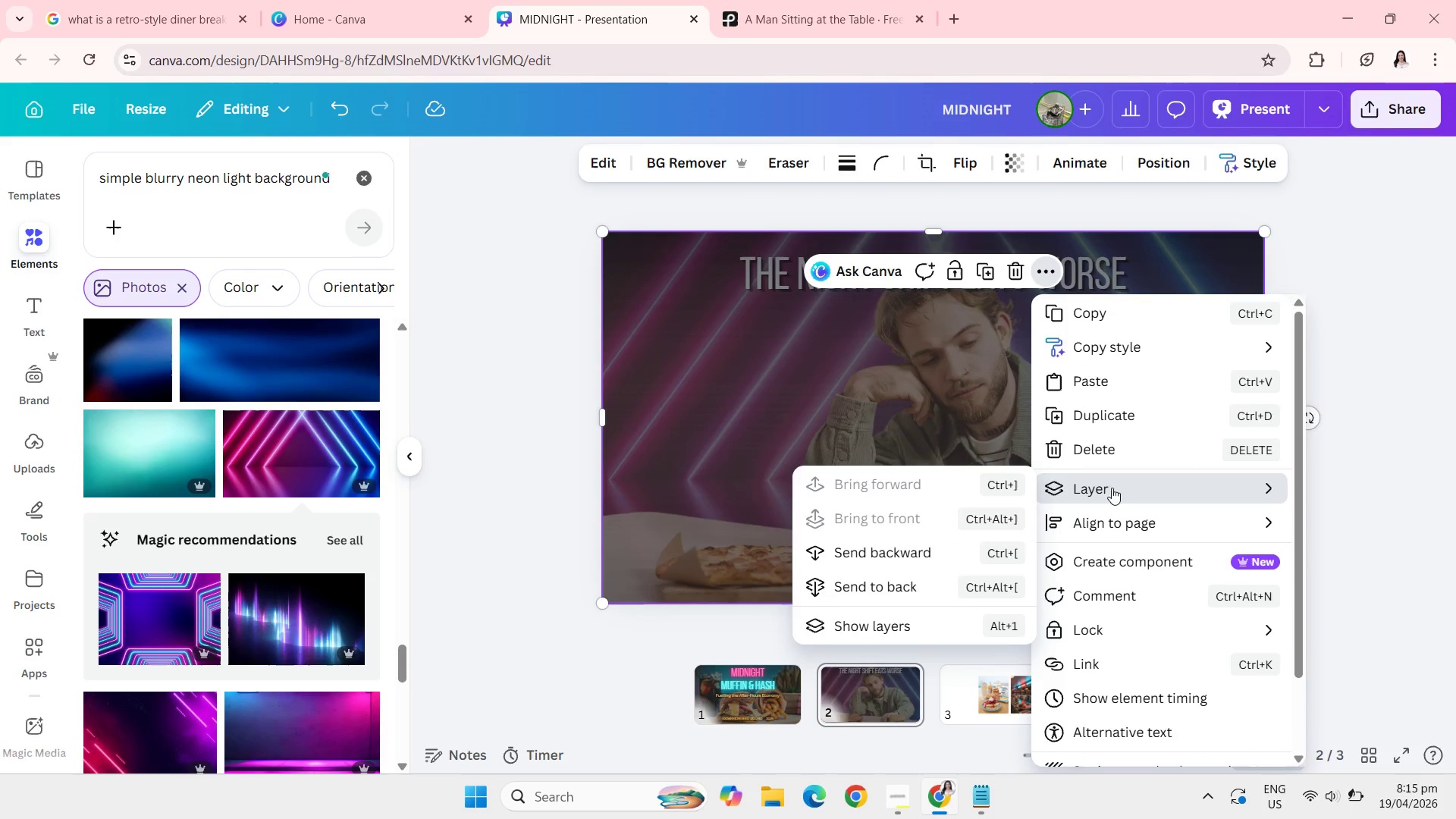 
left_click([927, 554])
 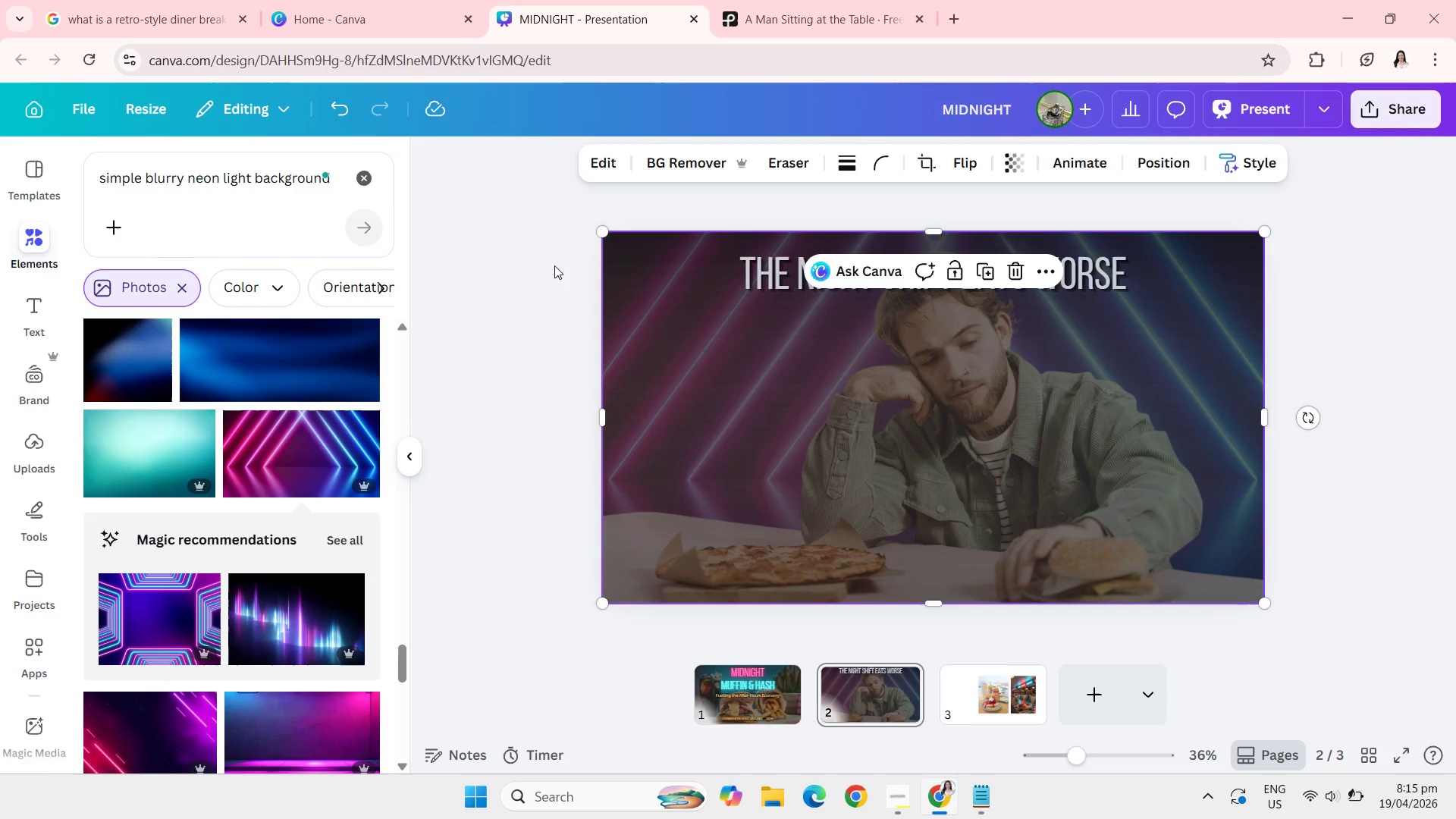 
left_click([558, 281])
 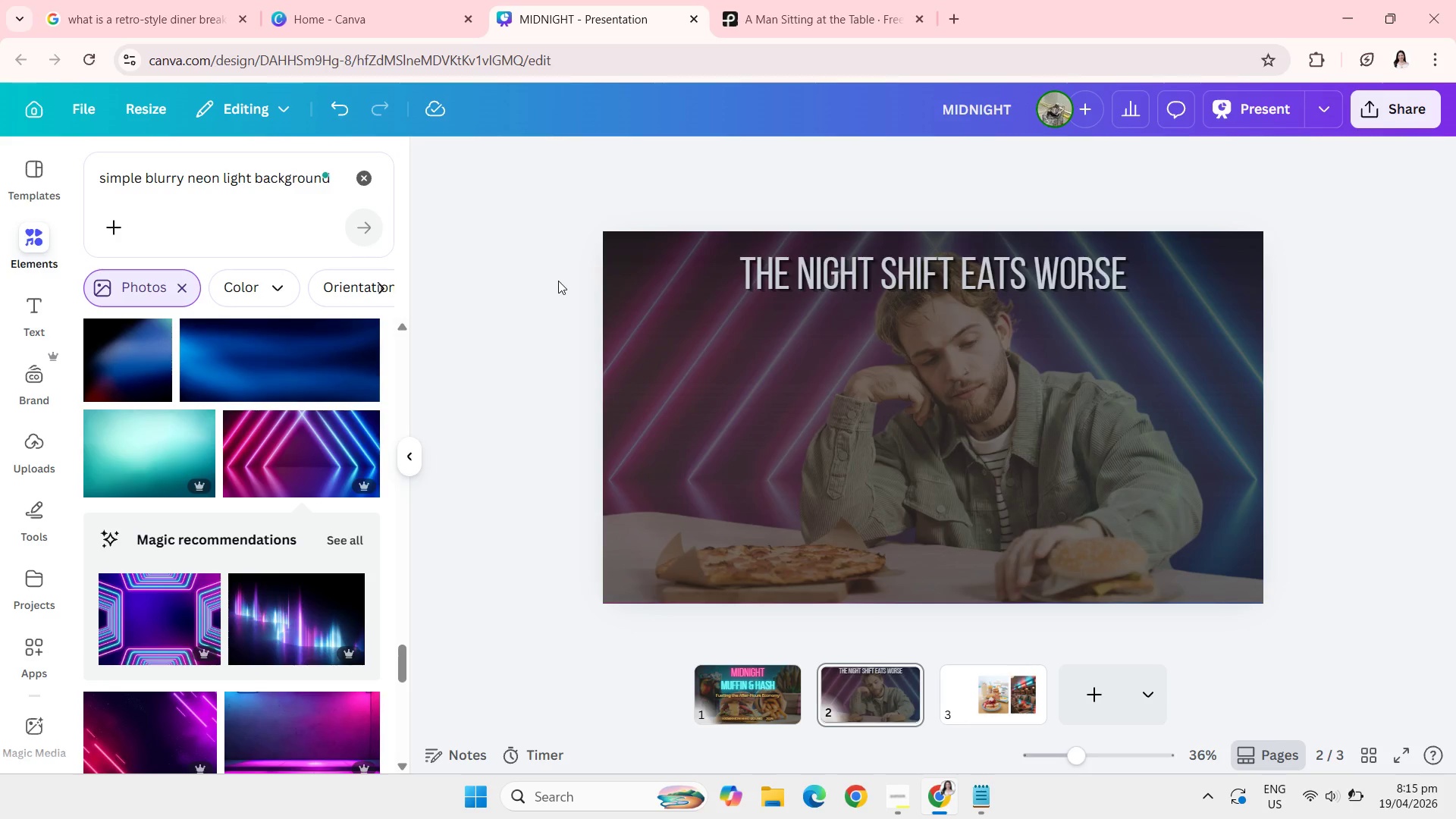 
wait(15.91)
 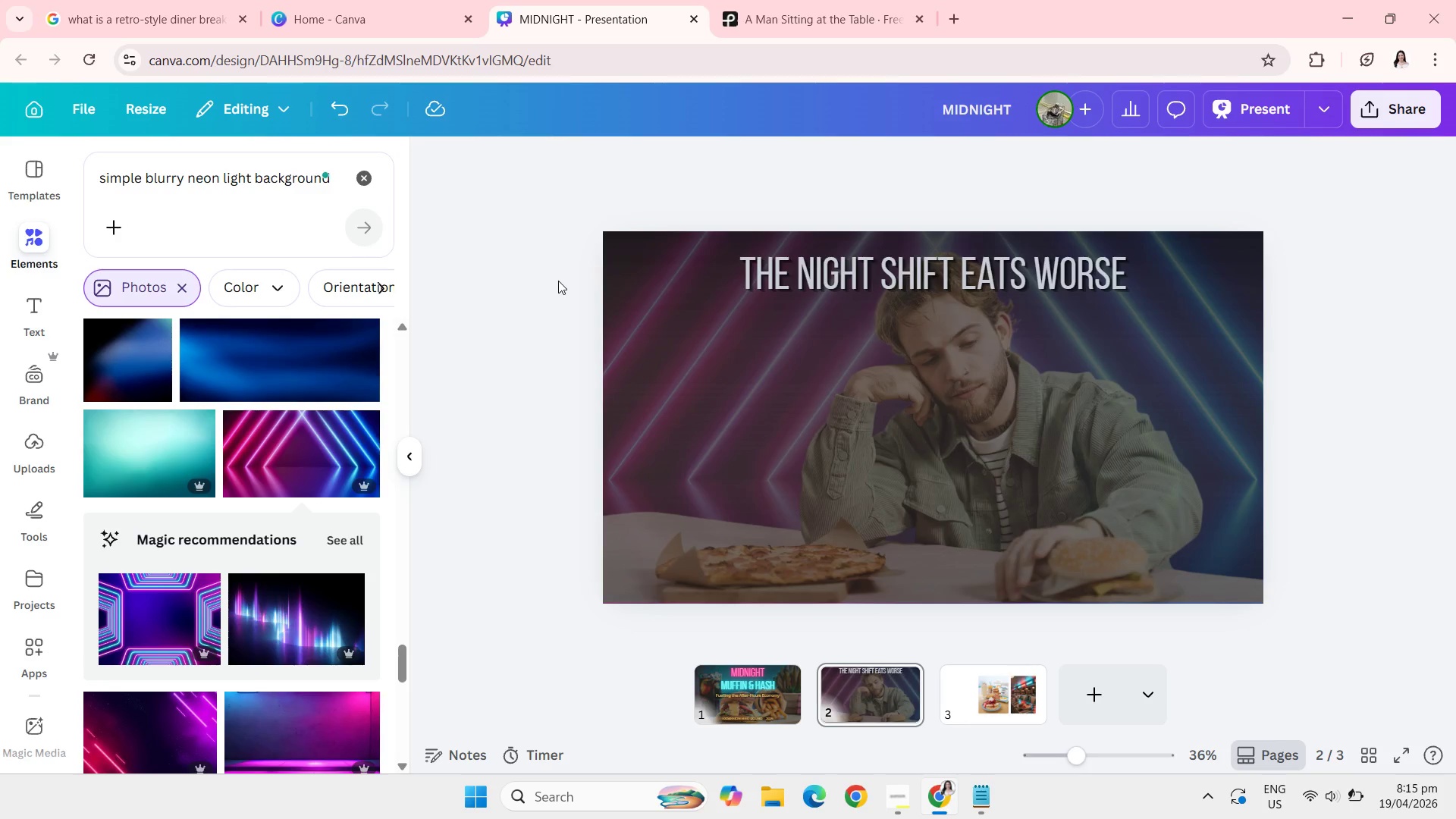 
left_click([369, 173])
 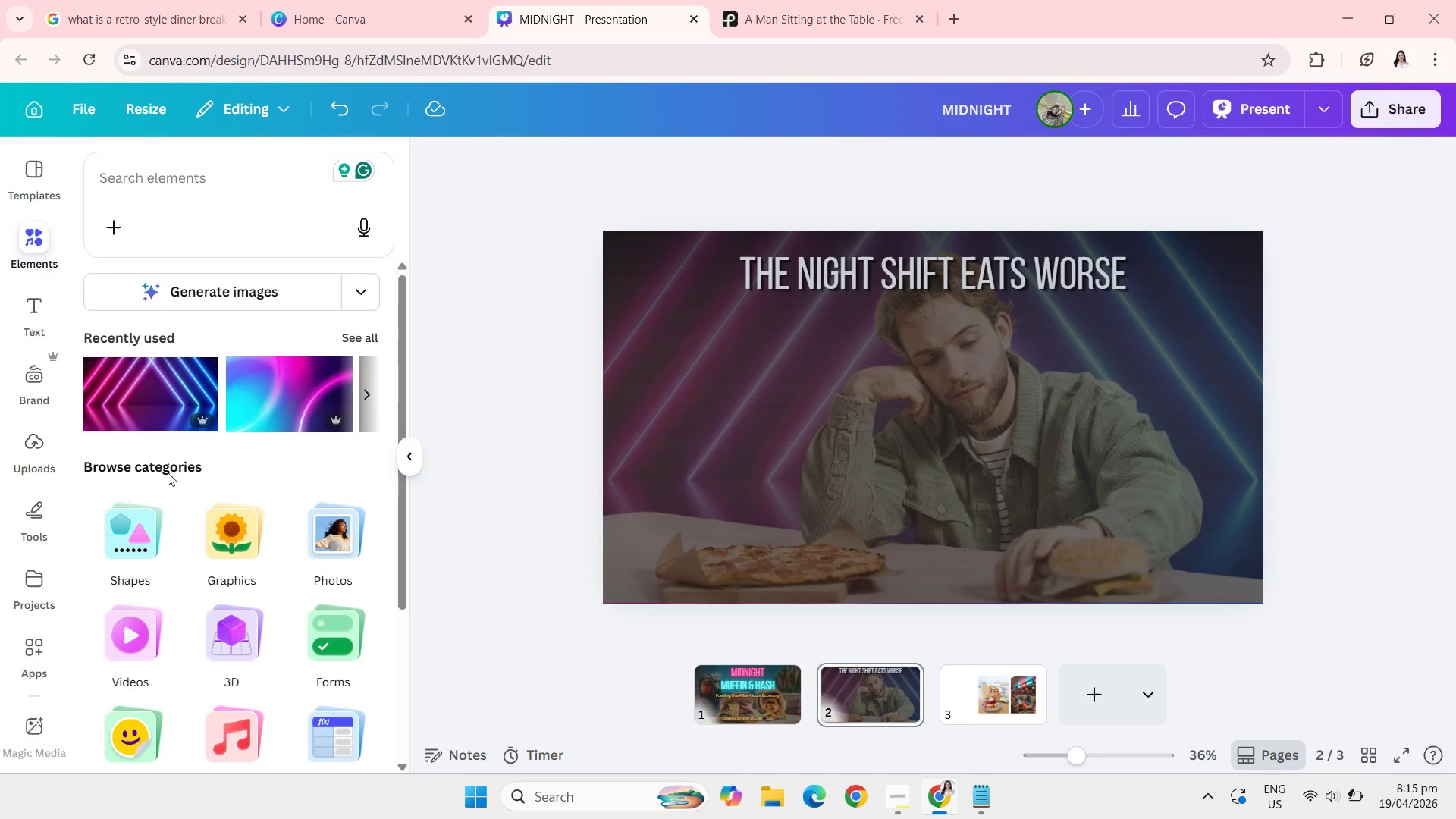 
left_click([130, 524])
 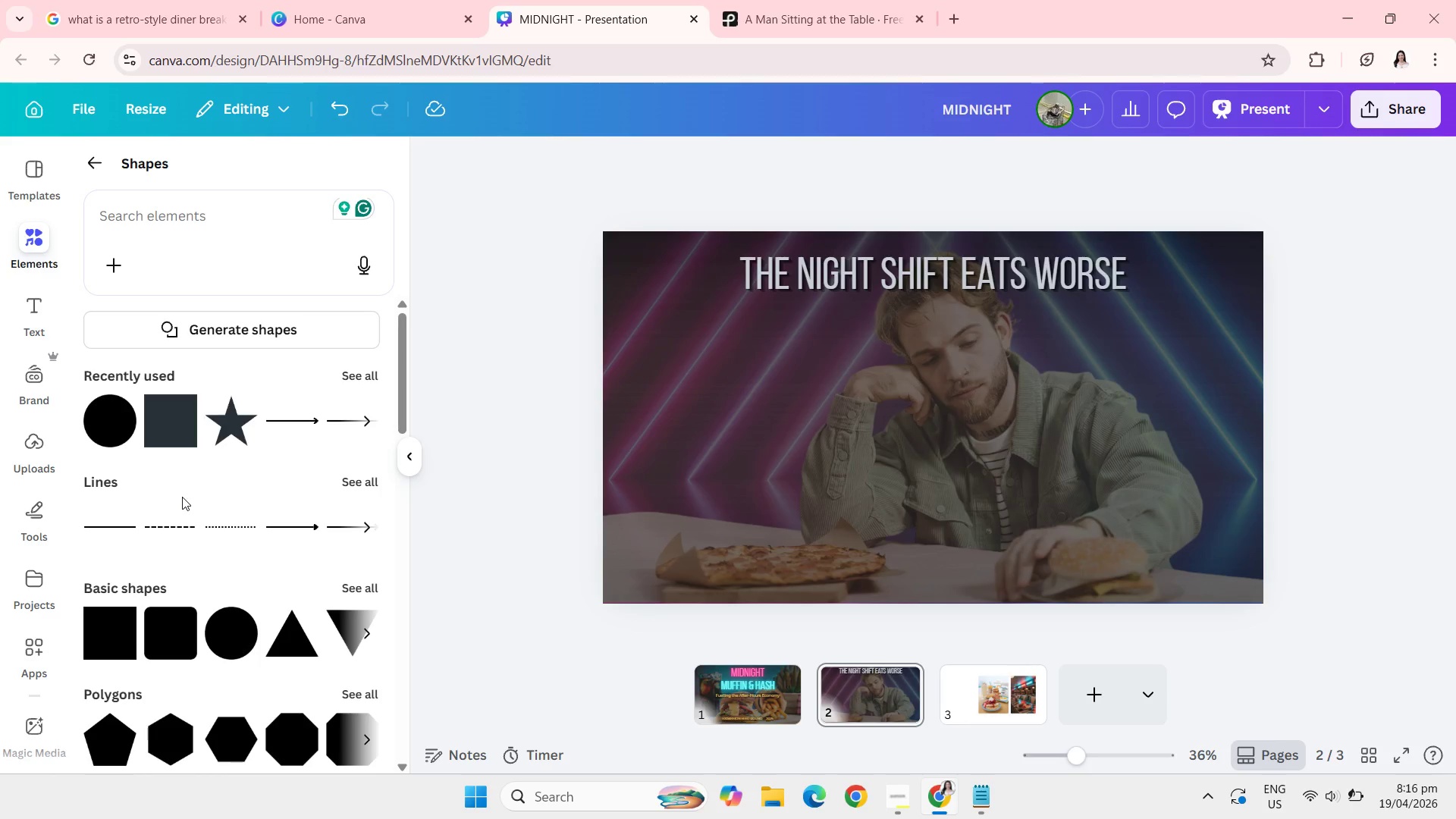 
wait(14.94)
 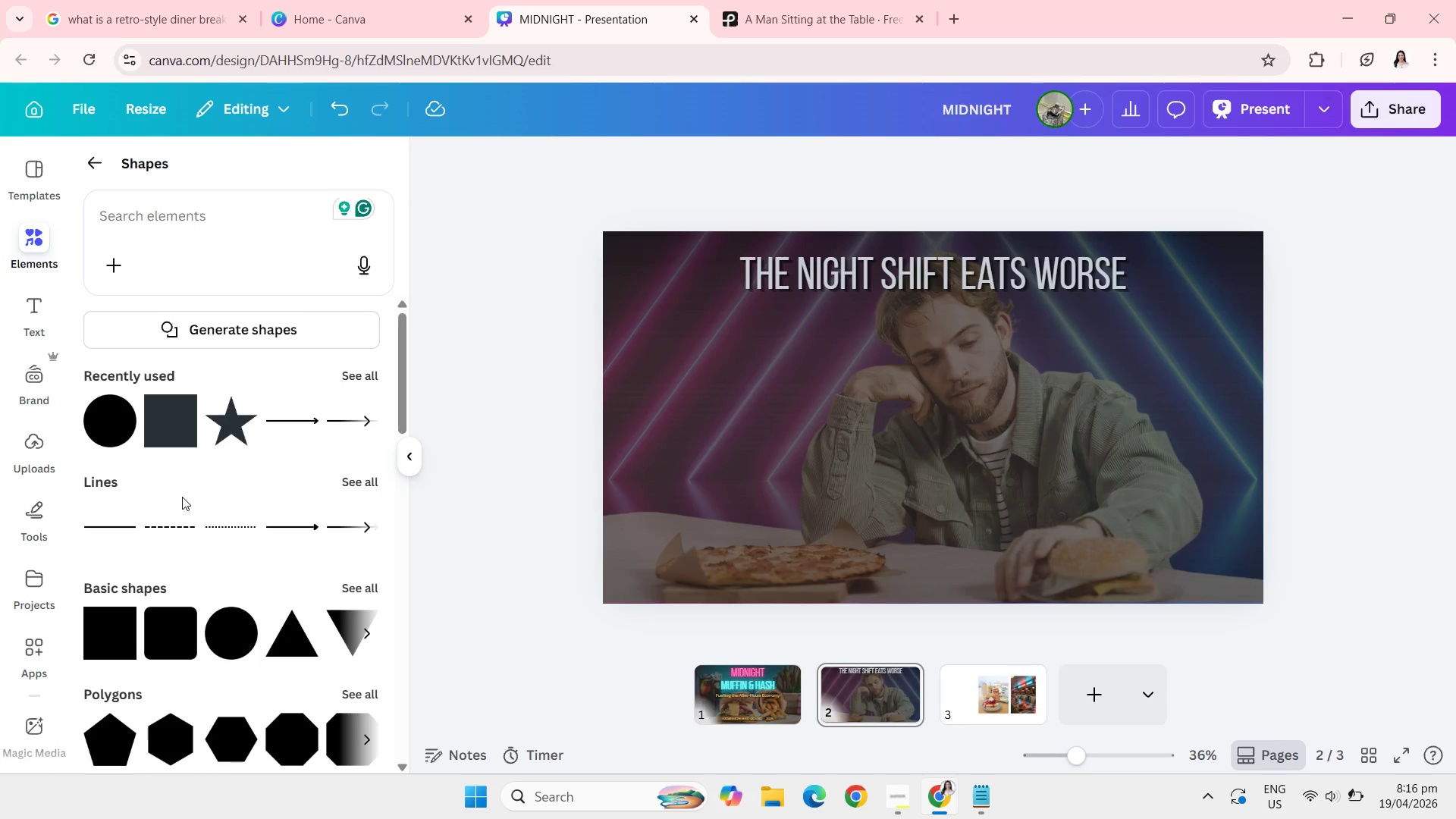 
left_click([155, 624])
 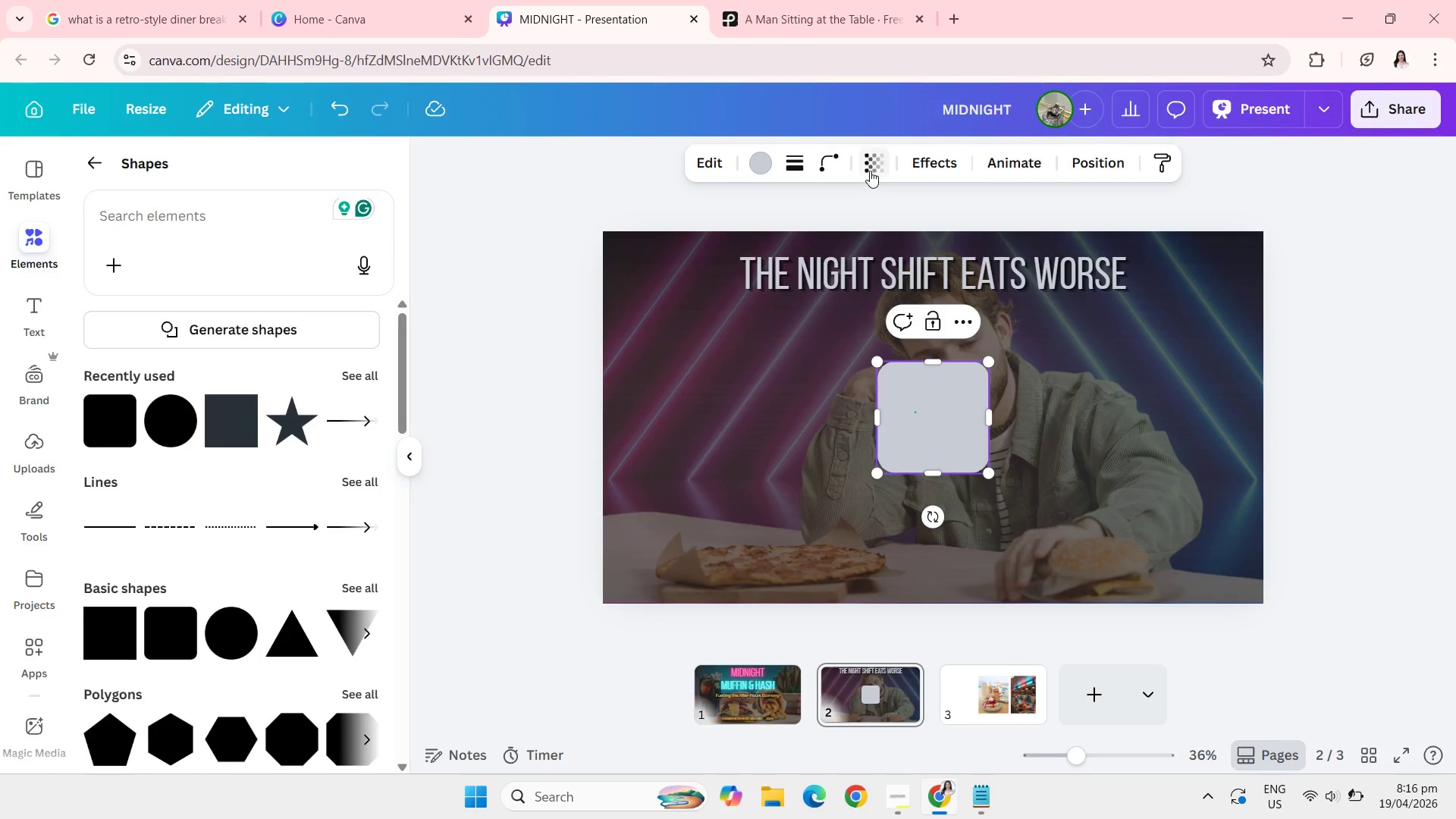 
wait(7.19)
 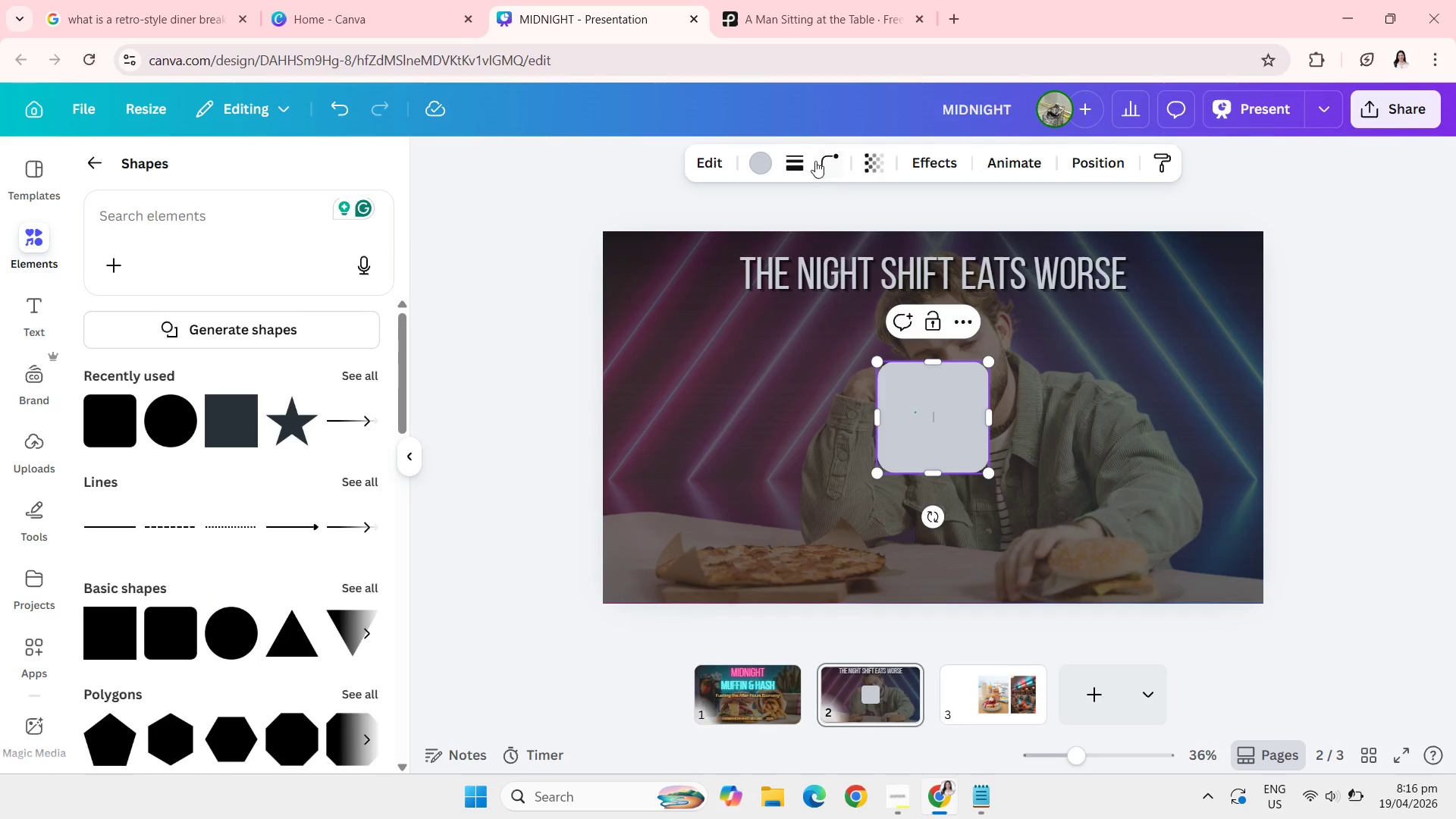 
left_click([753, 165])
 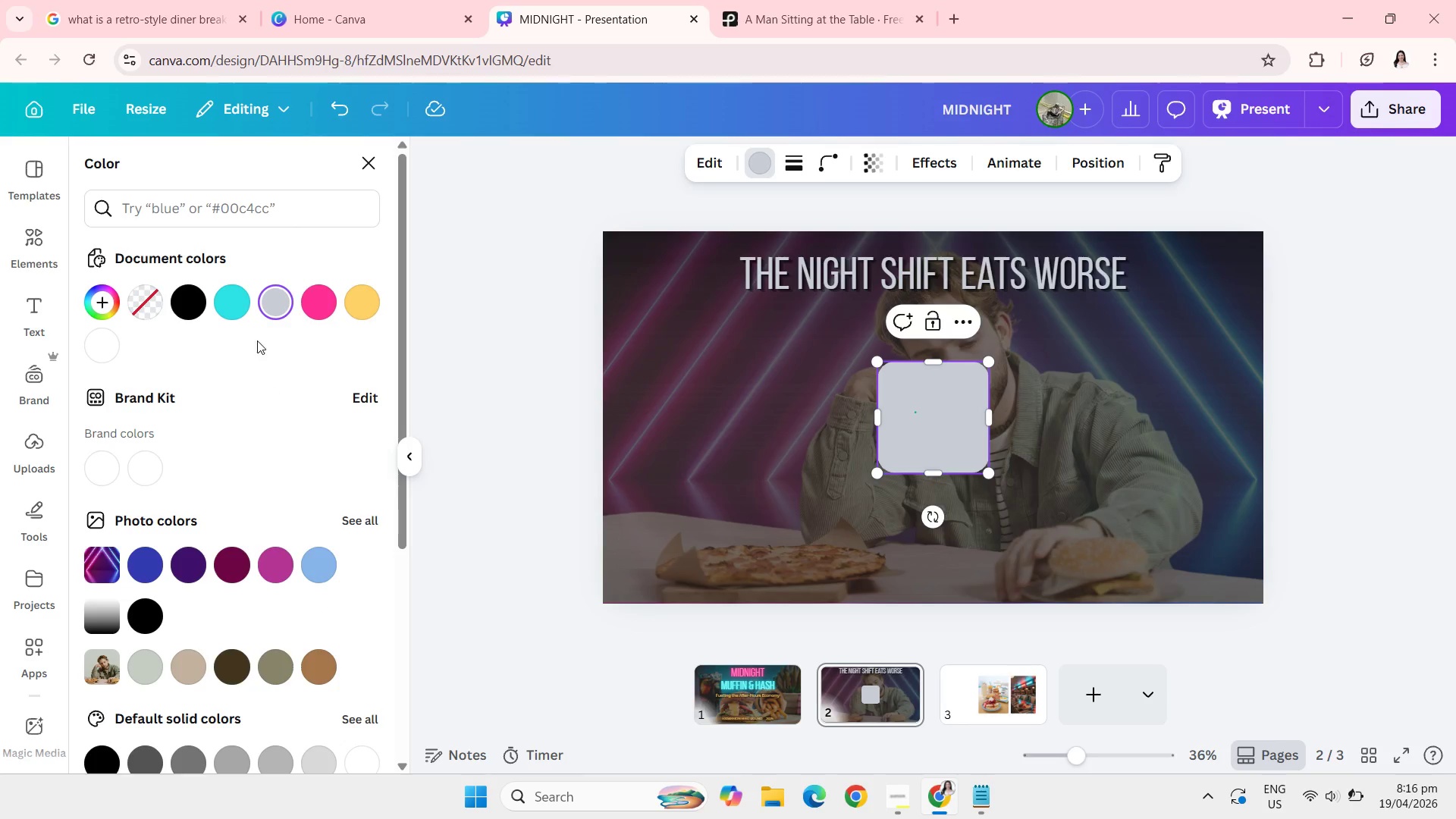 
left_click([234, 299])
 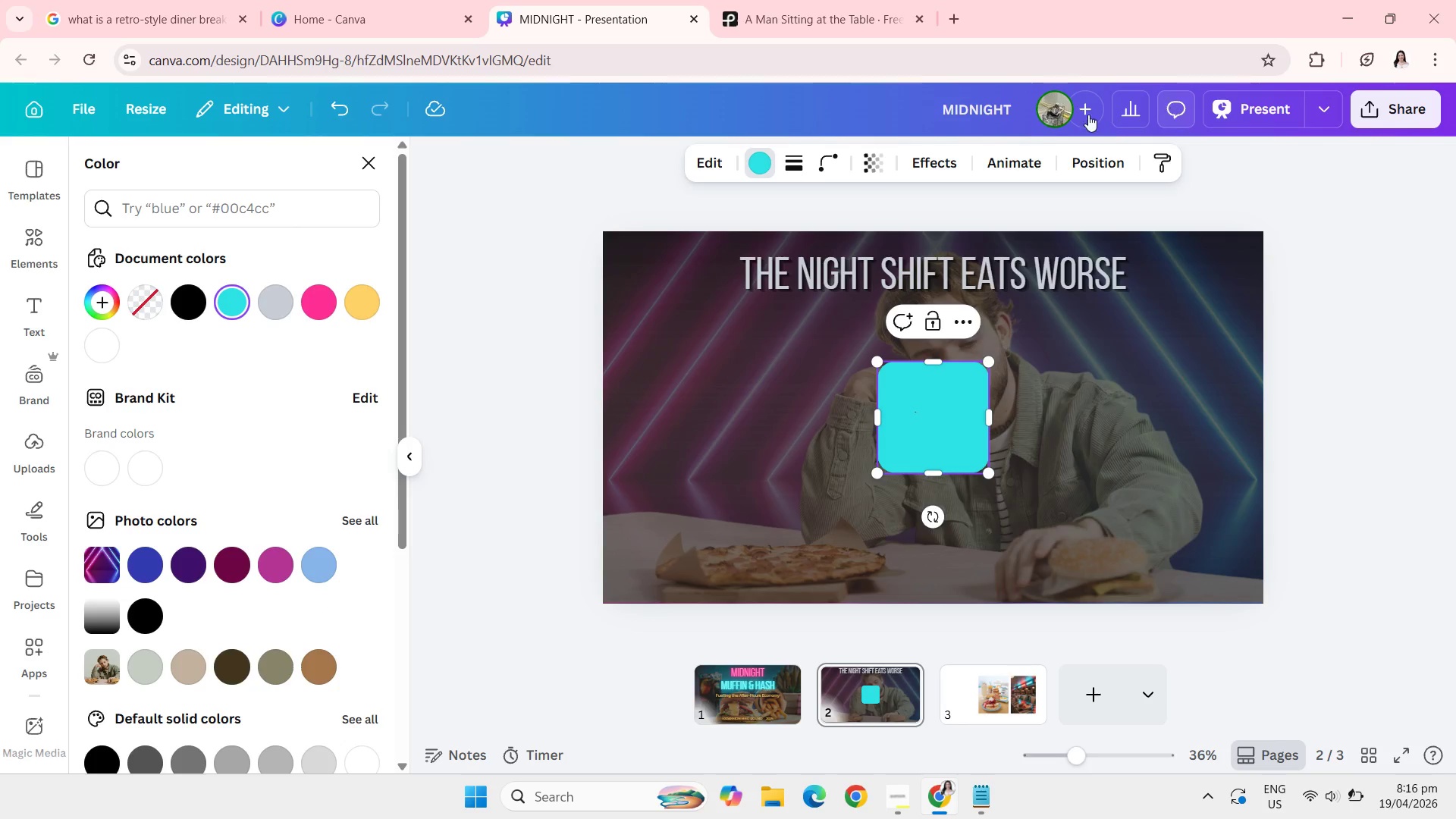 
left_click([932, 174])
 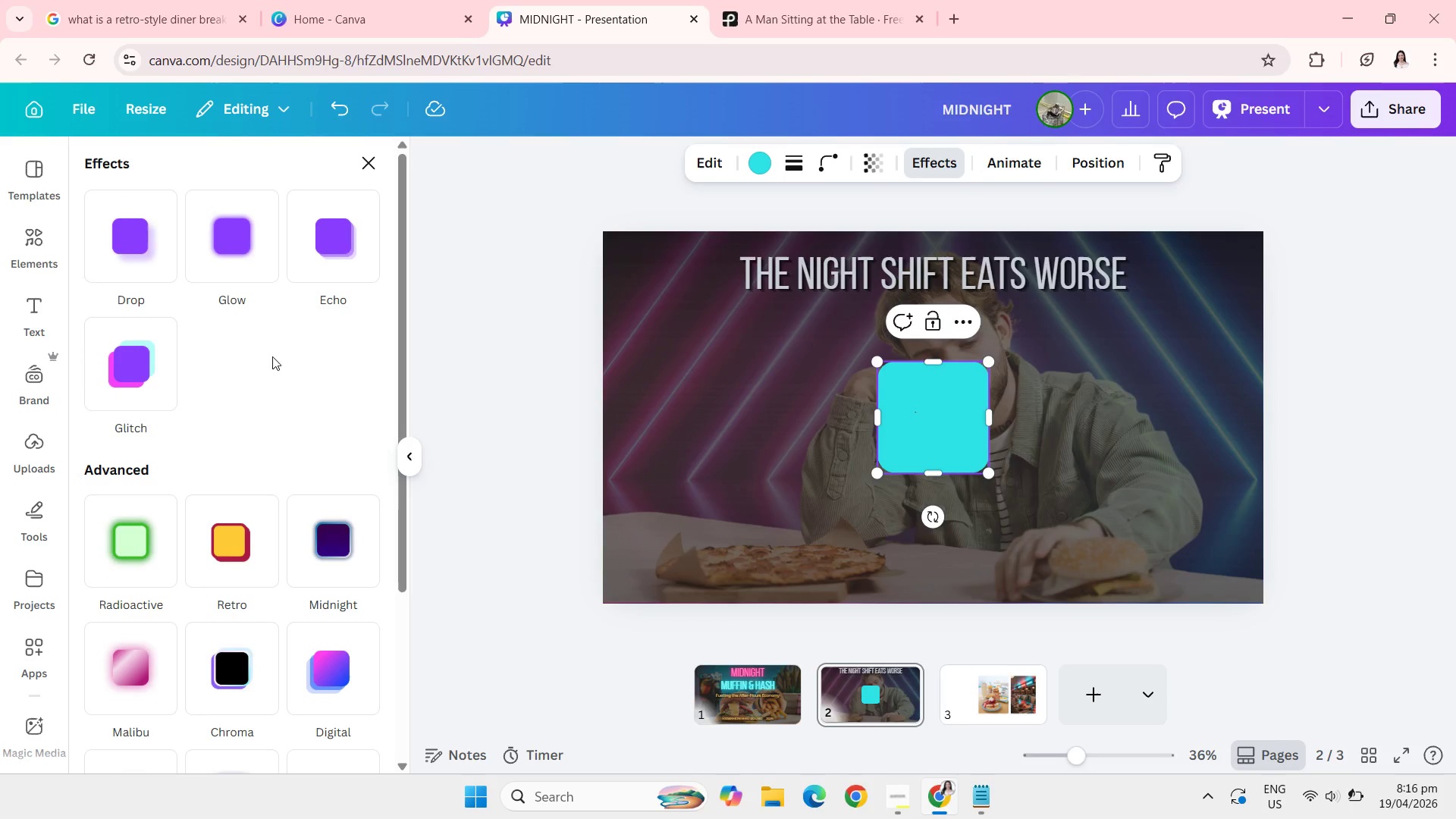 
left_click([163, 377])
 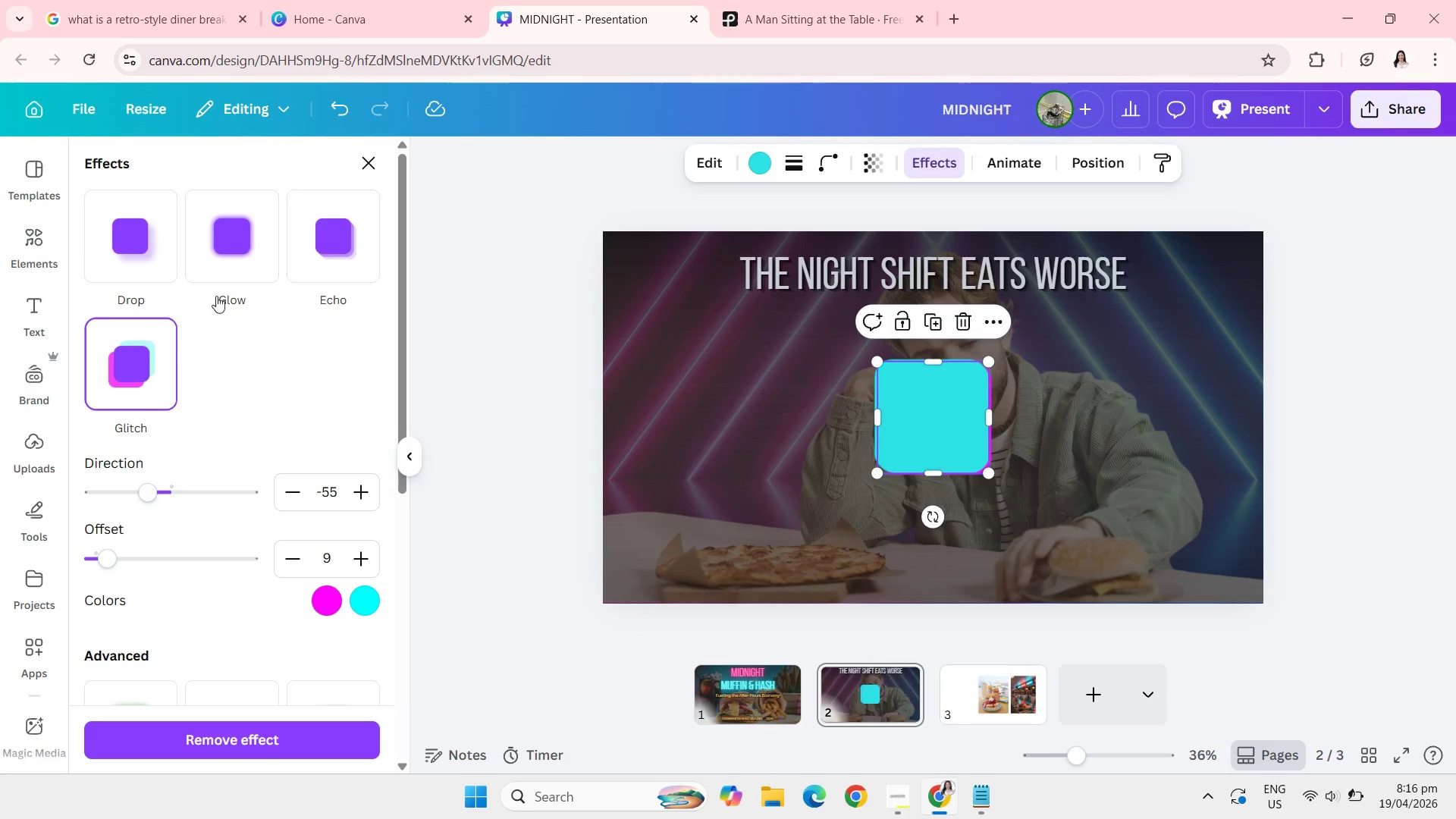 
left_click([246, 241])
 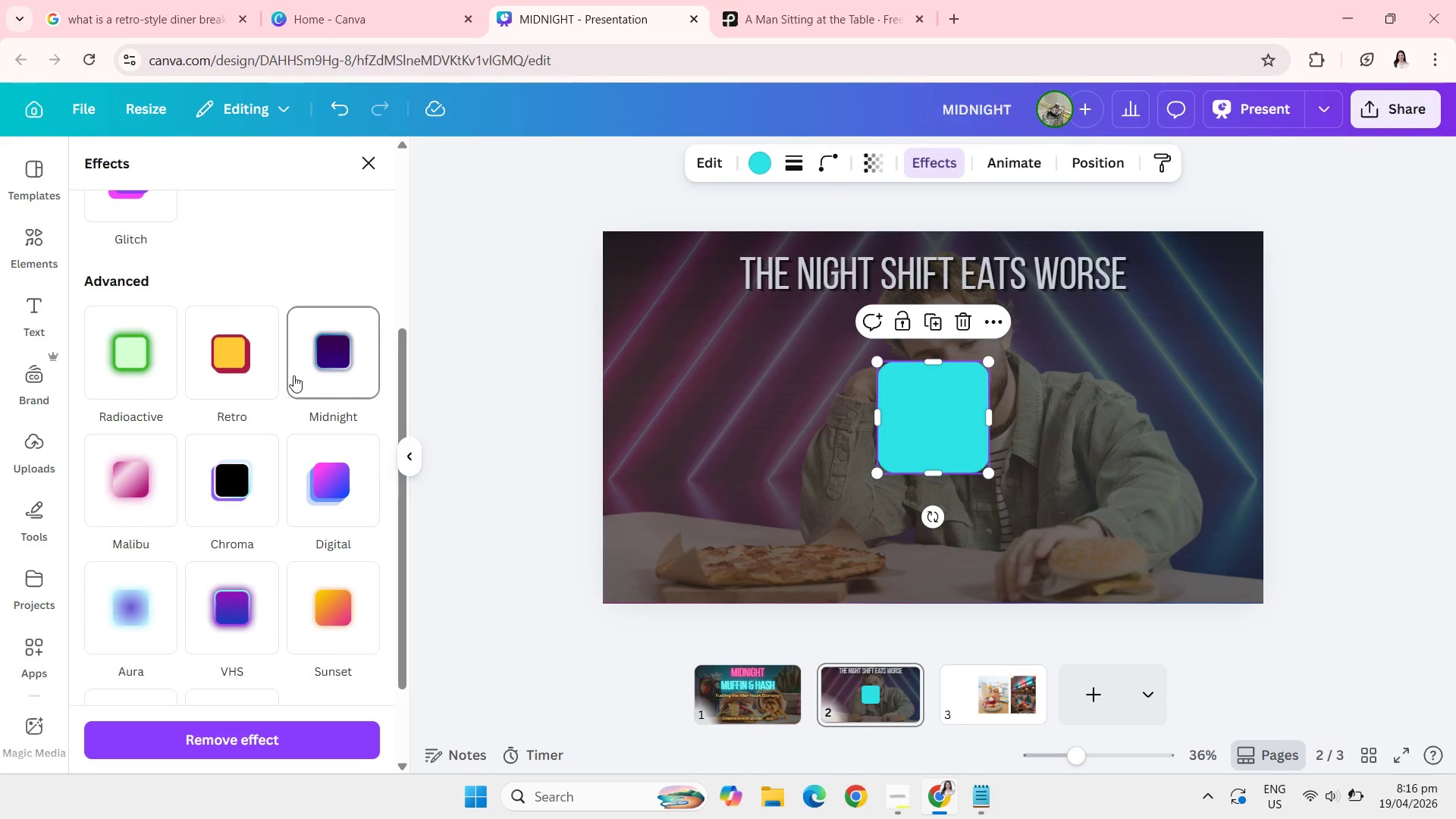 
wait(9.55)
 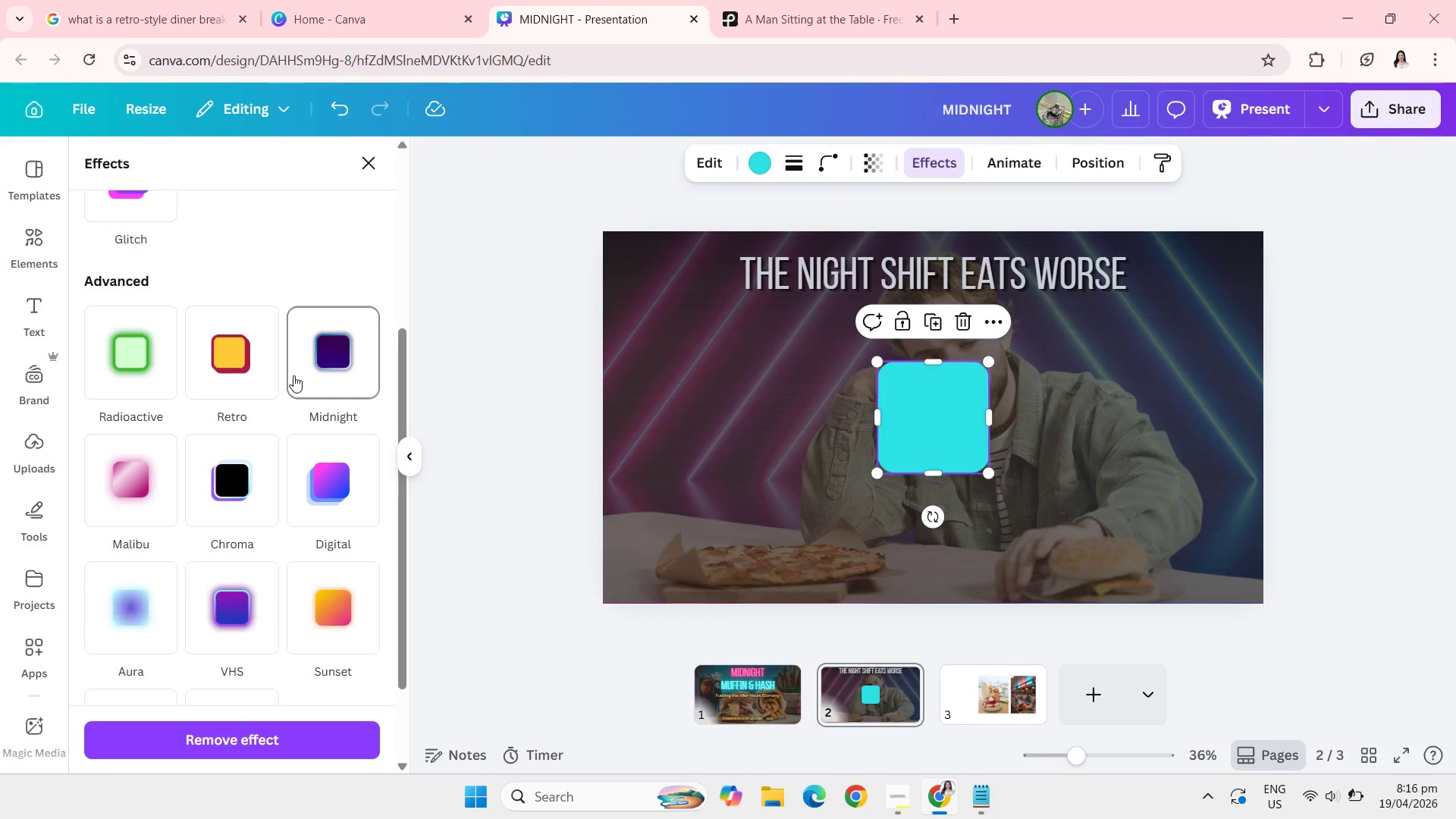 
left_click([243, 454])
 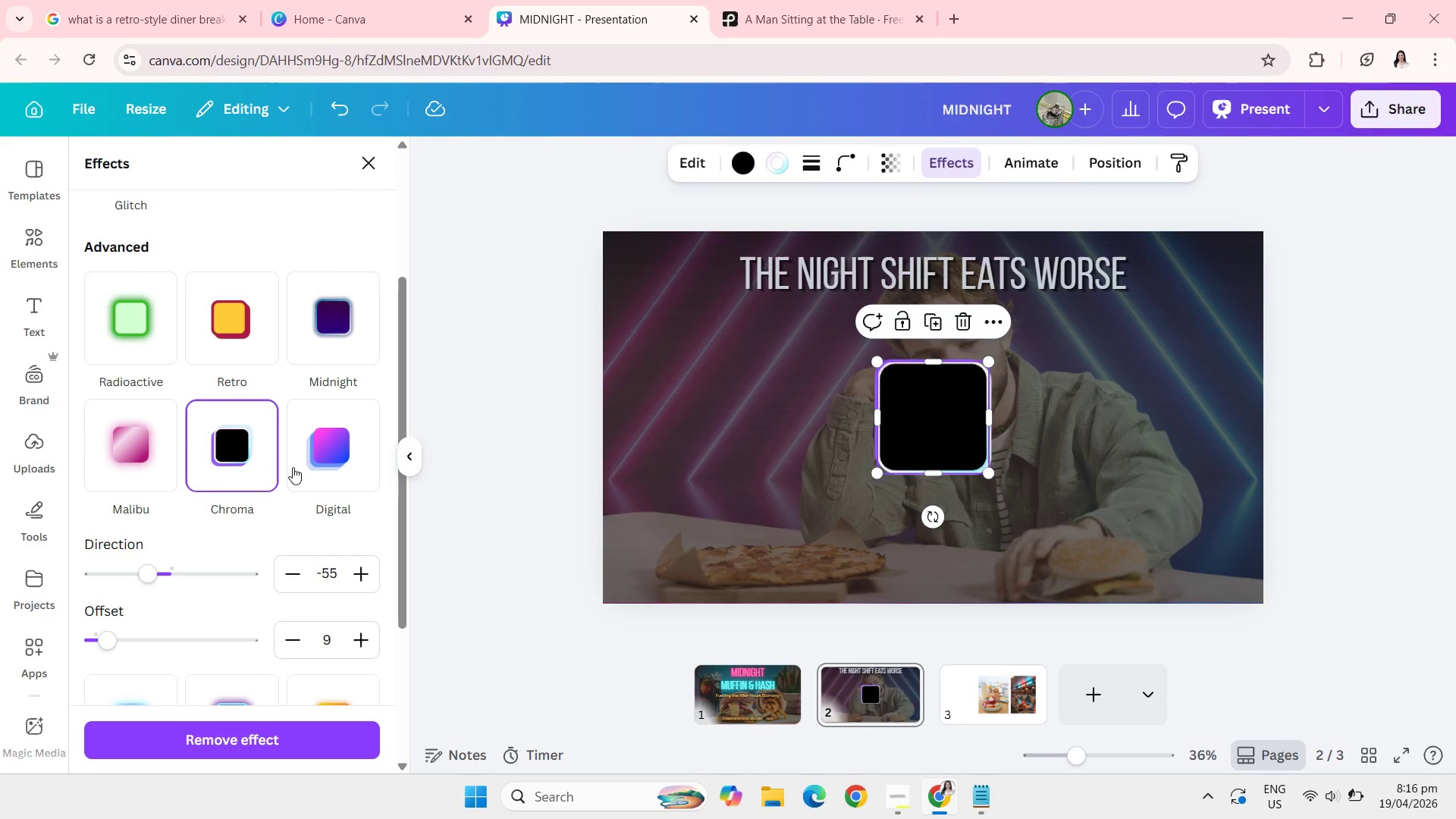 
left_click([335, 344])
 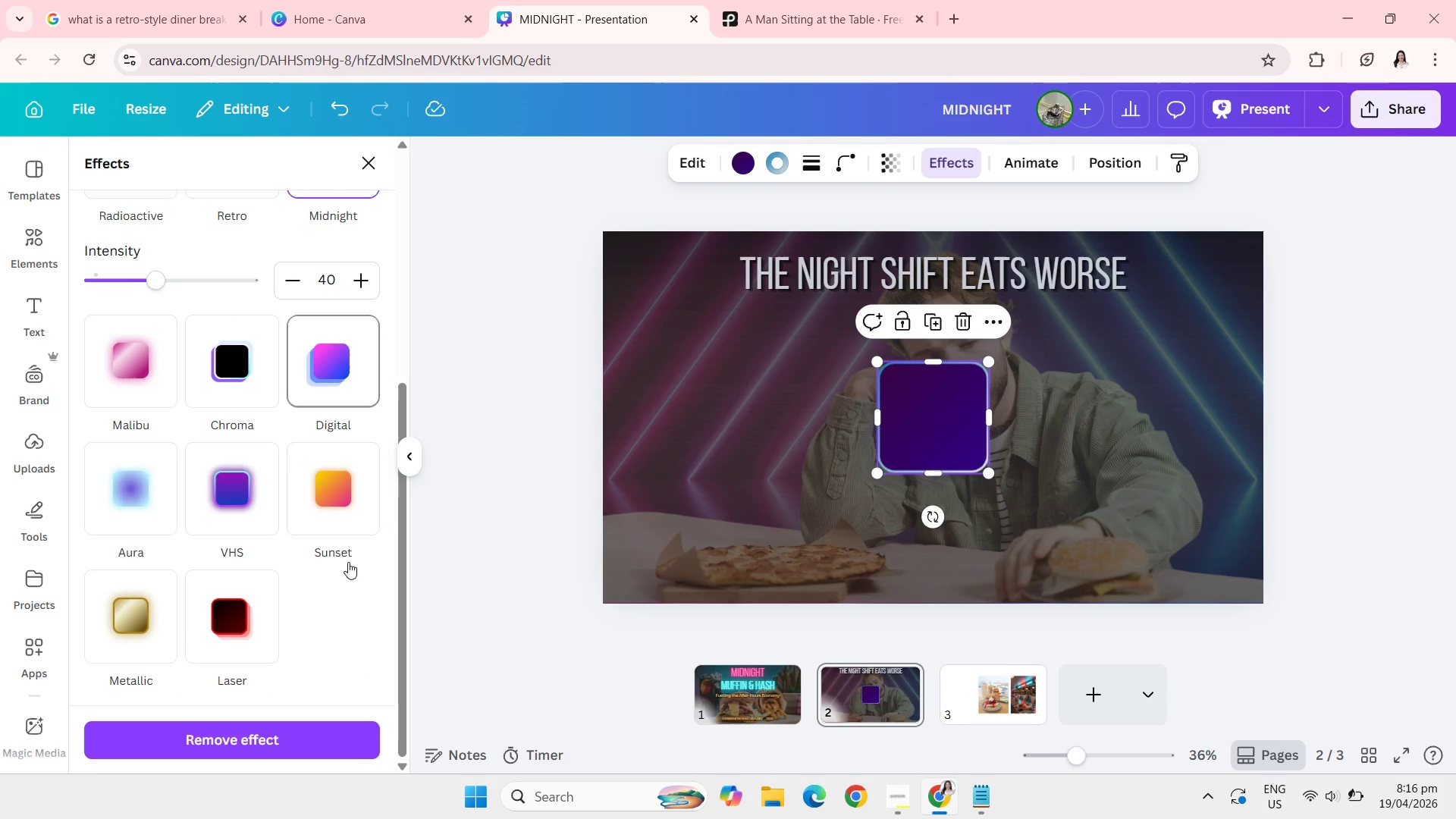 
wait(9.45)
 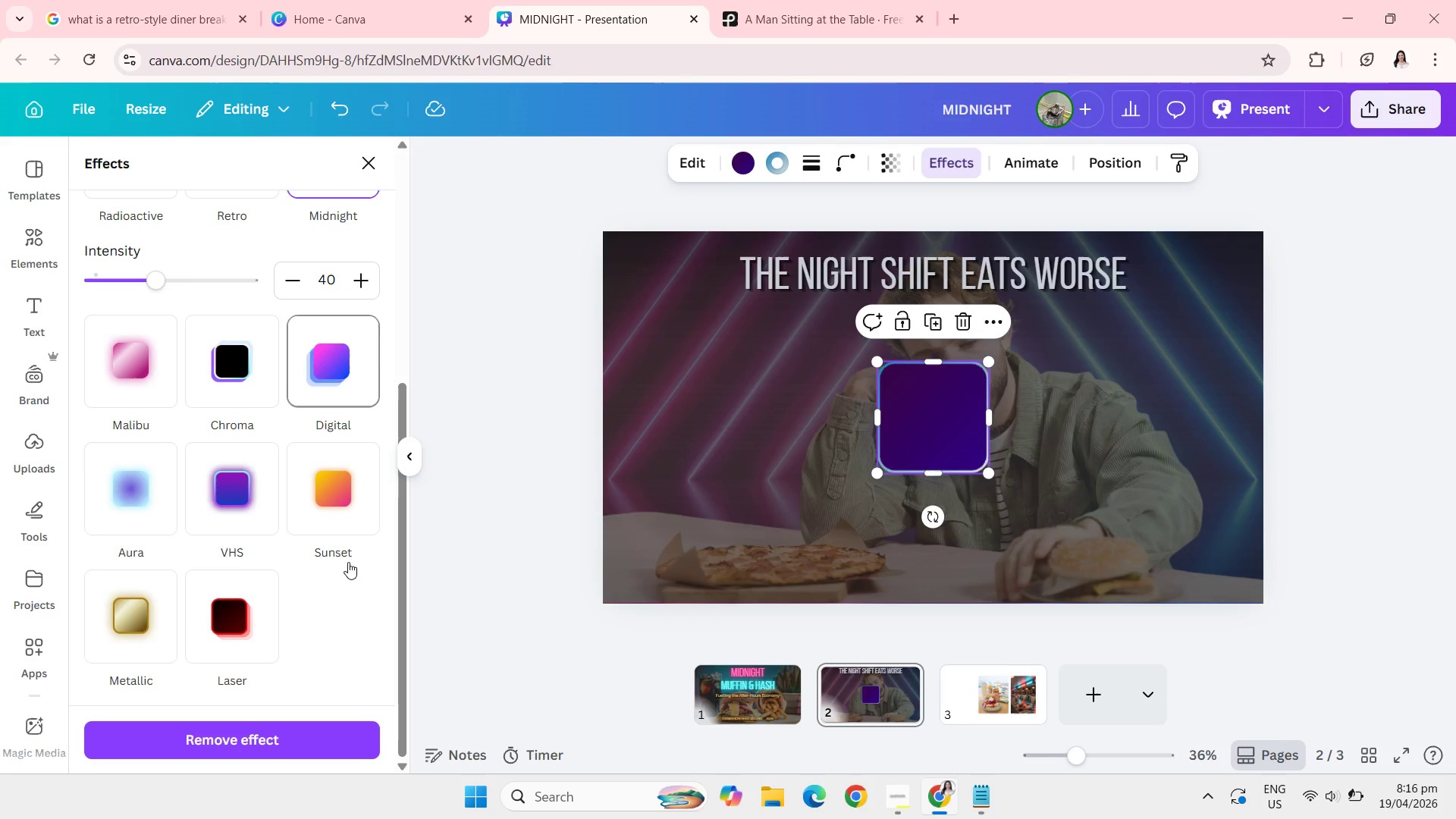 
left_click_drag(start_coordinate=[941, 425], to_coordinate=[701, 381])
 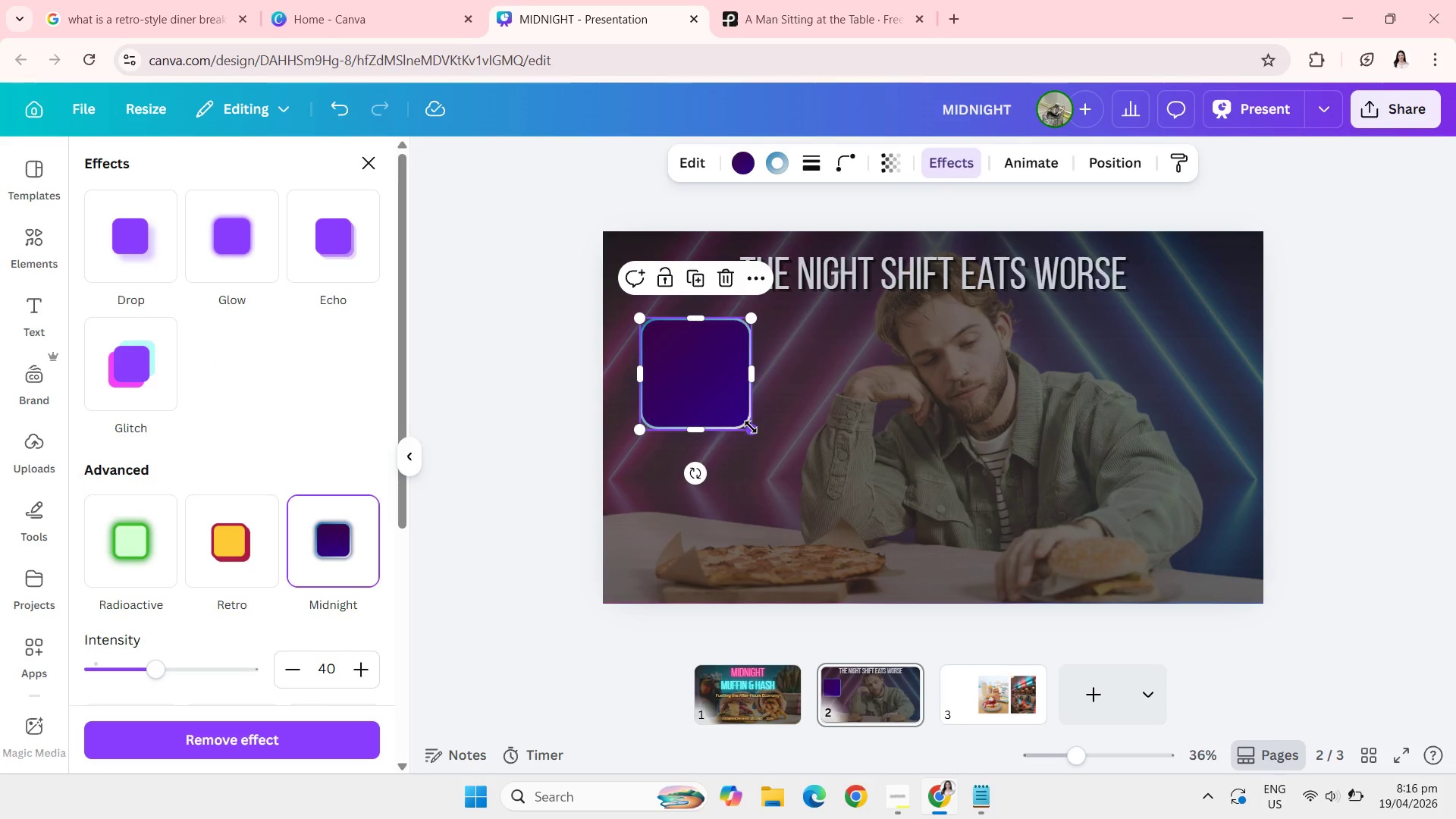 
left_click_drag(start_coordinate=[751, 427], to_coordinate=[890, 532])
 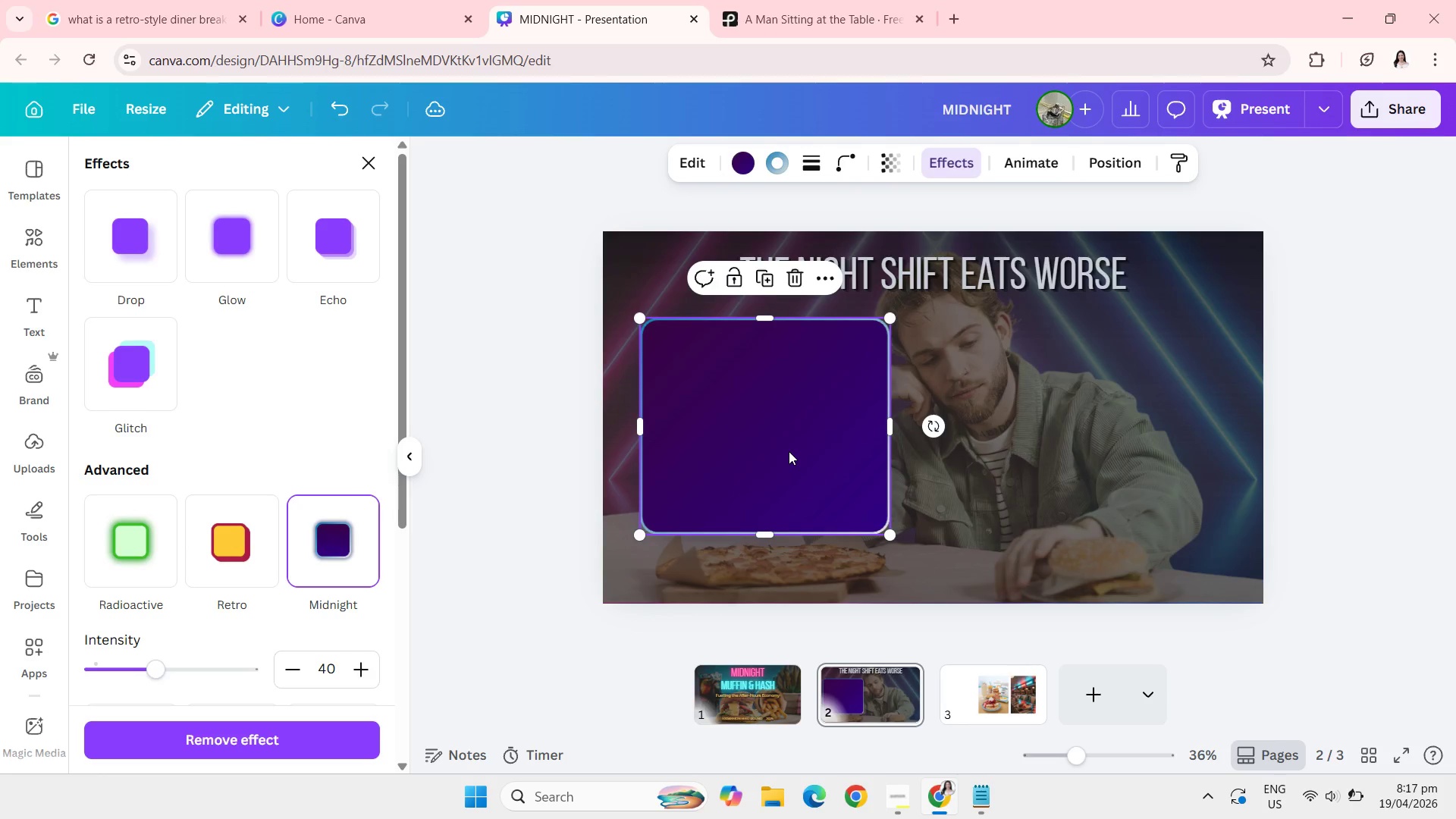 
left_click_drag(start_coordinate=[789, 451], to_coordinate=[767, 438])
 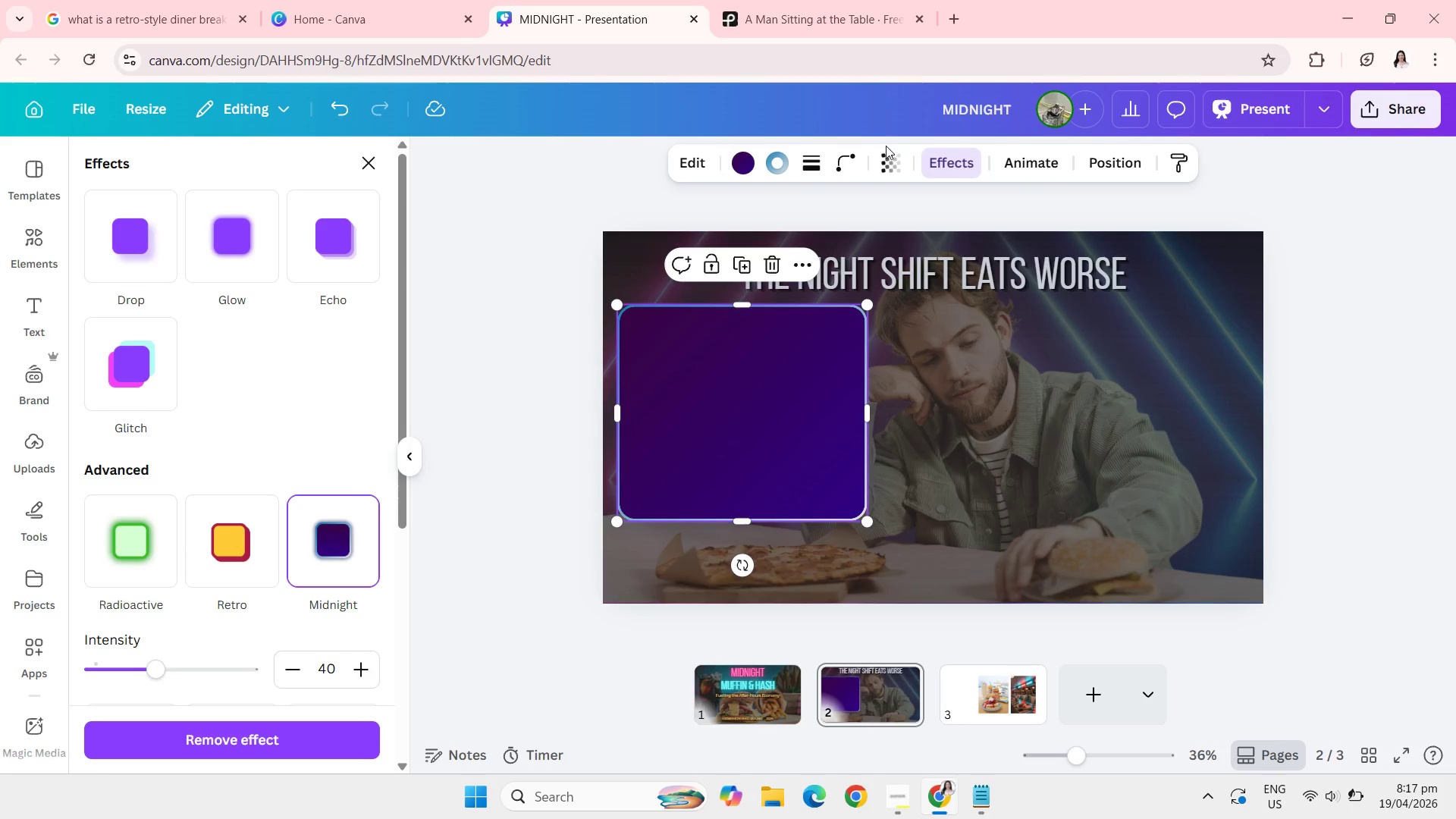 
left_click([886, 160])
 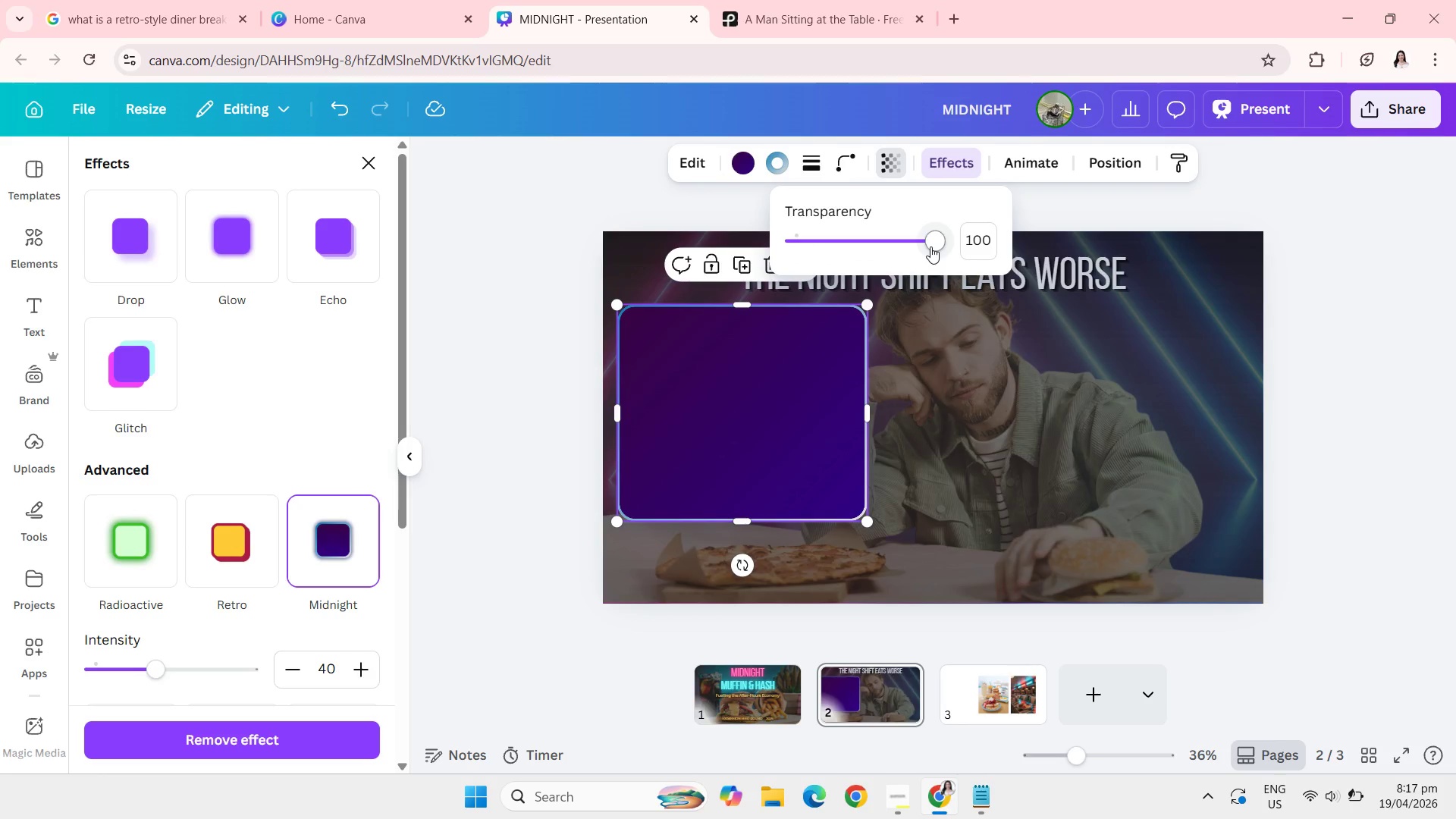 
left_click_drag(start_coordinate=[930, 246], to_coordinate=[878, 242])
 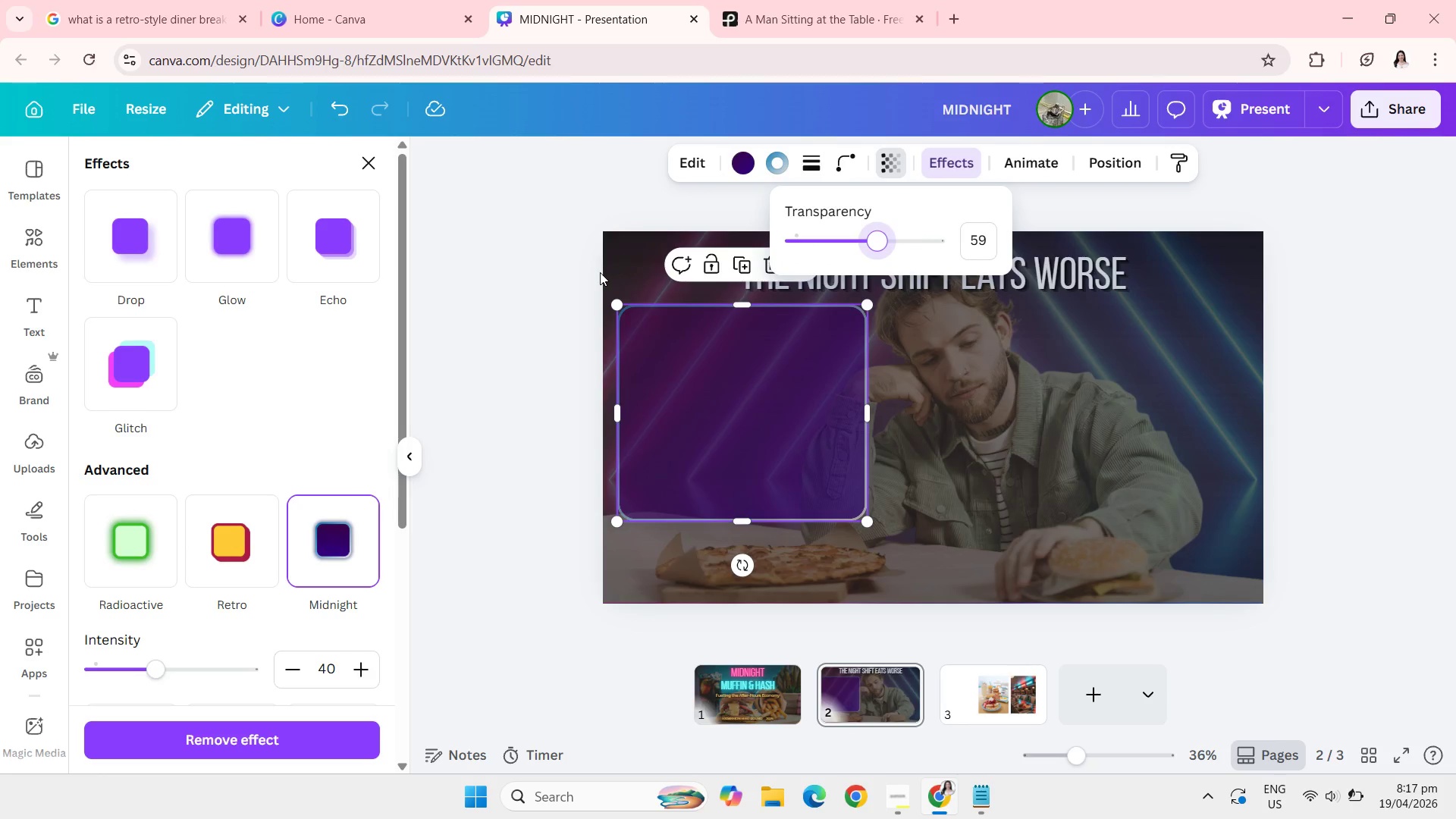 
left_click([600, 272])
 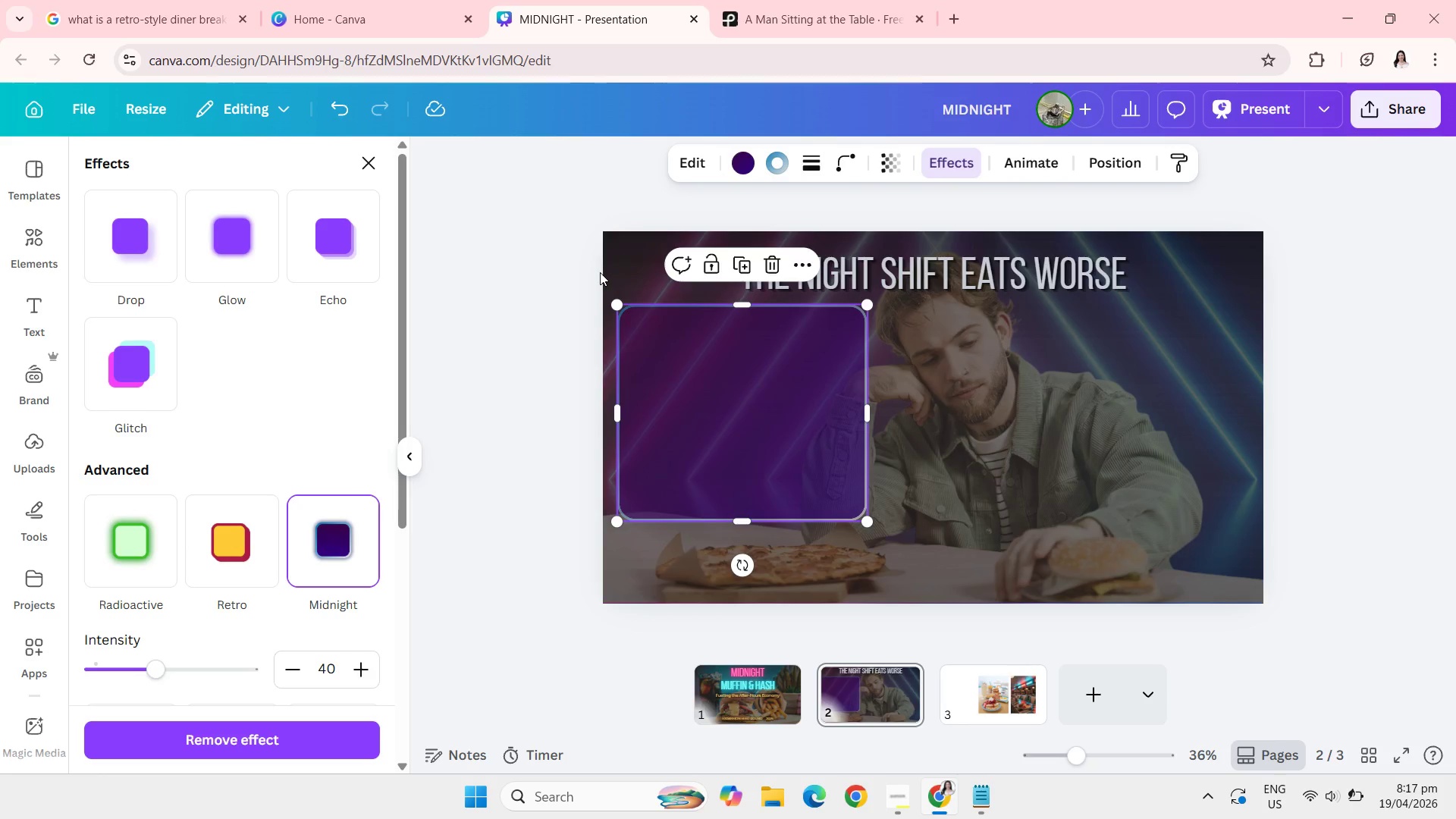 
left_click([600, 272])
 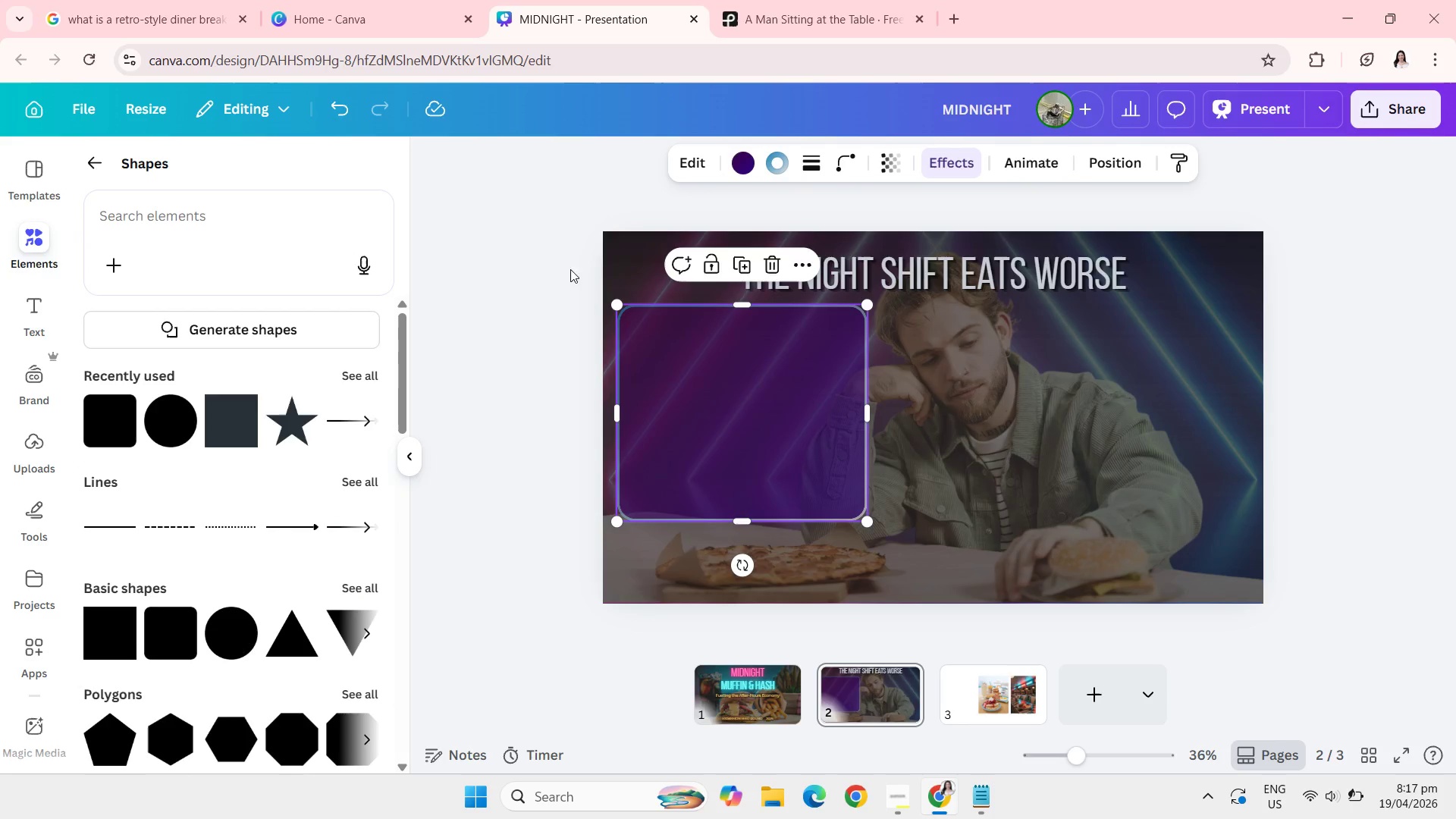 
left_click([559, 267])
 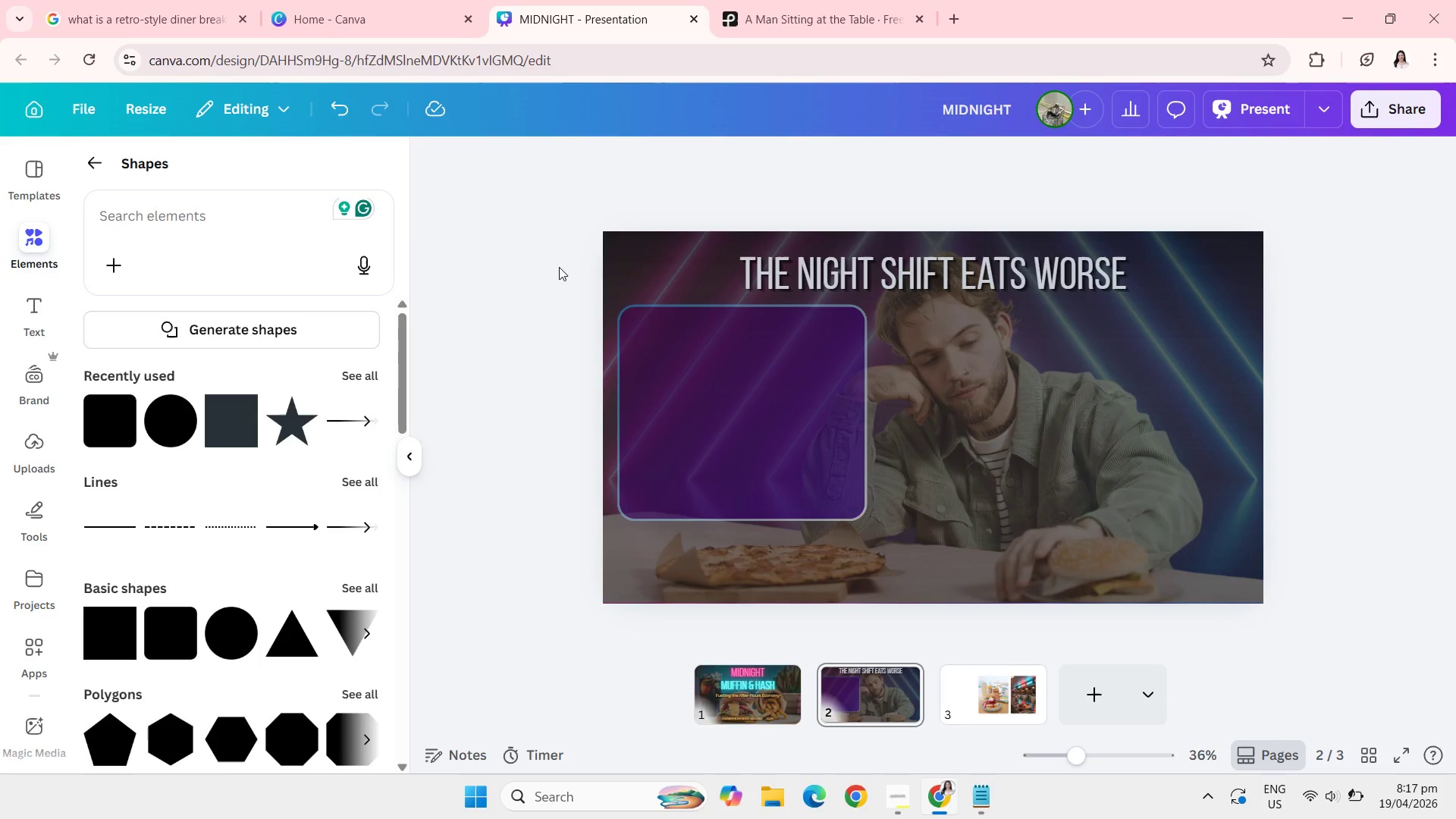 
wait(12.89)
 